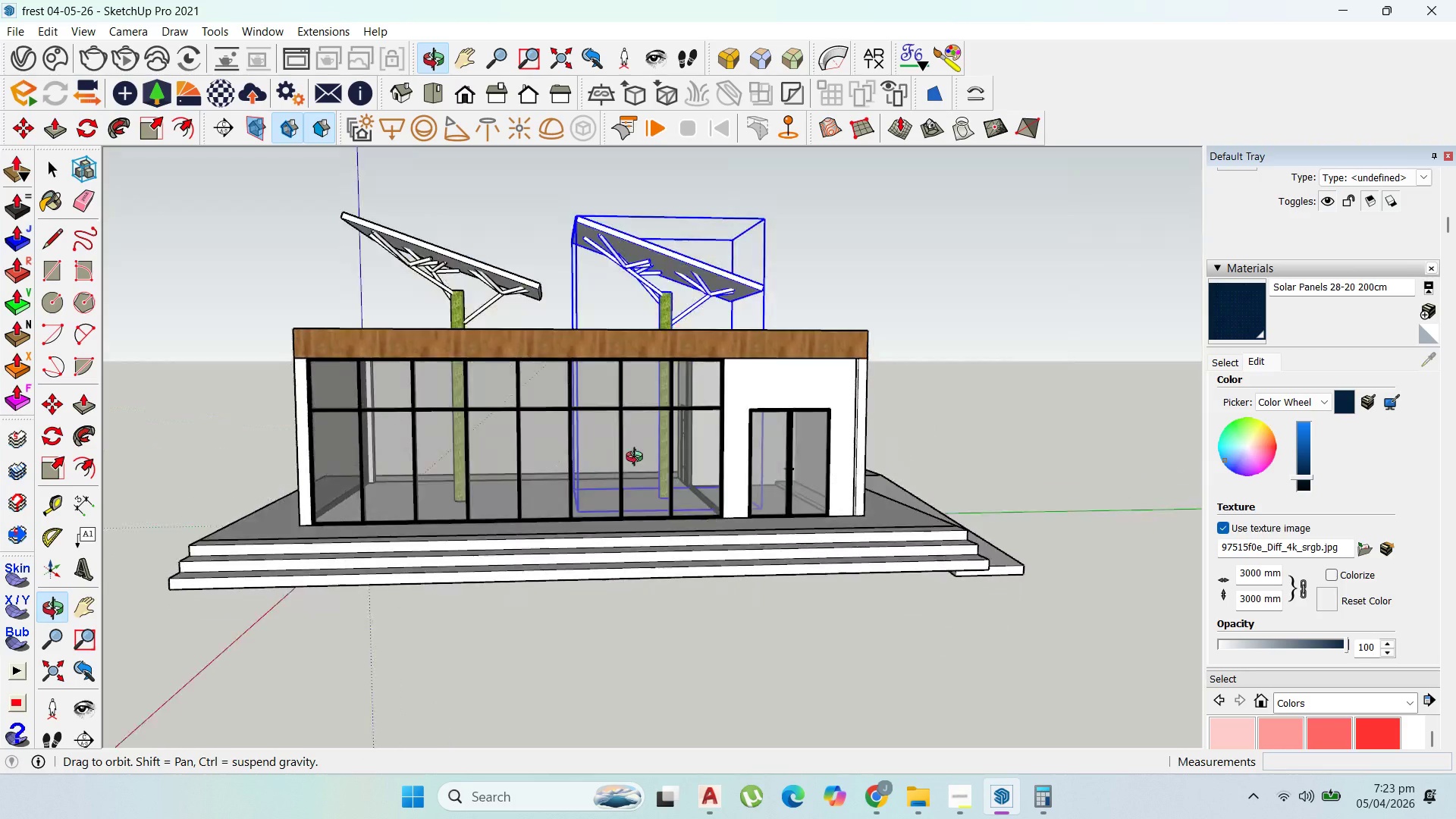 
scroll: coordinate [843, 362], scroll_direction: down, amount: 6.0
 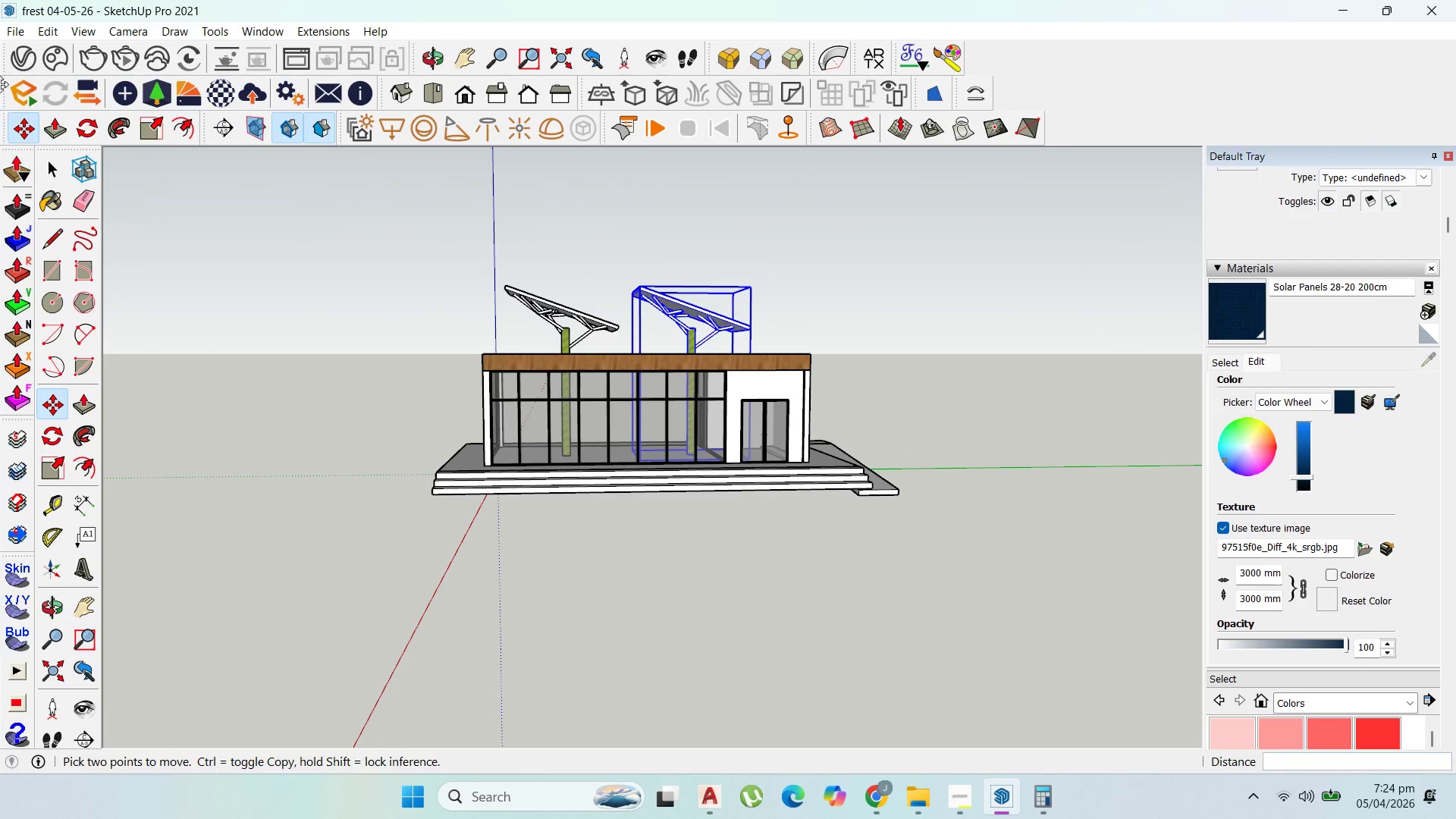 
left_click([46, 168])
 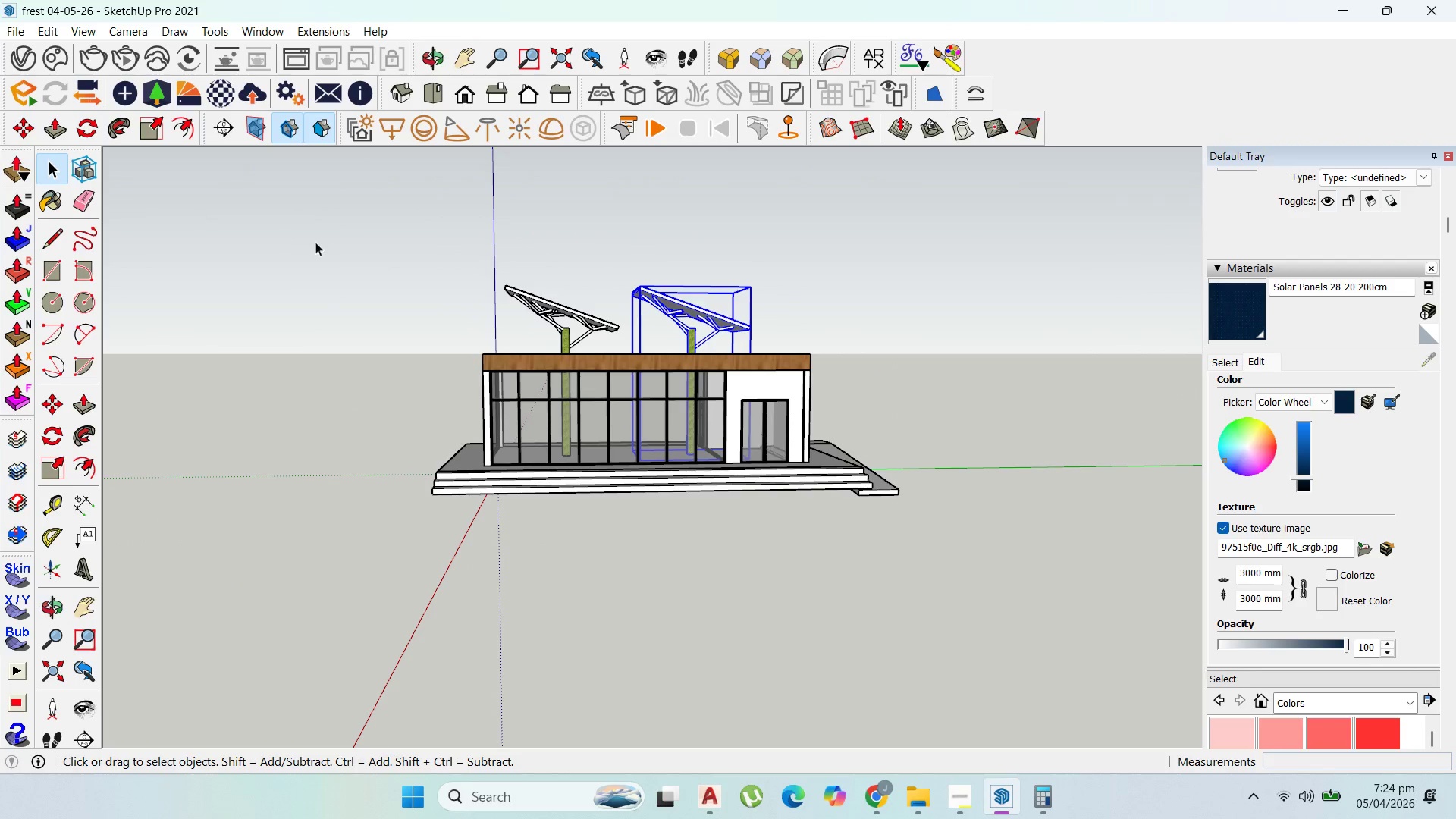 
scroll: coordinate [730, 320], scroll_direction: up, amount: 9.0
 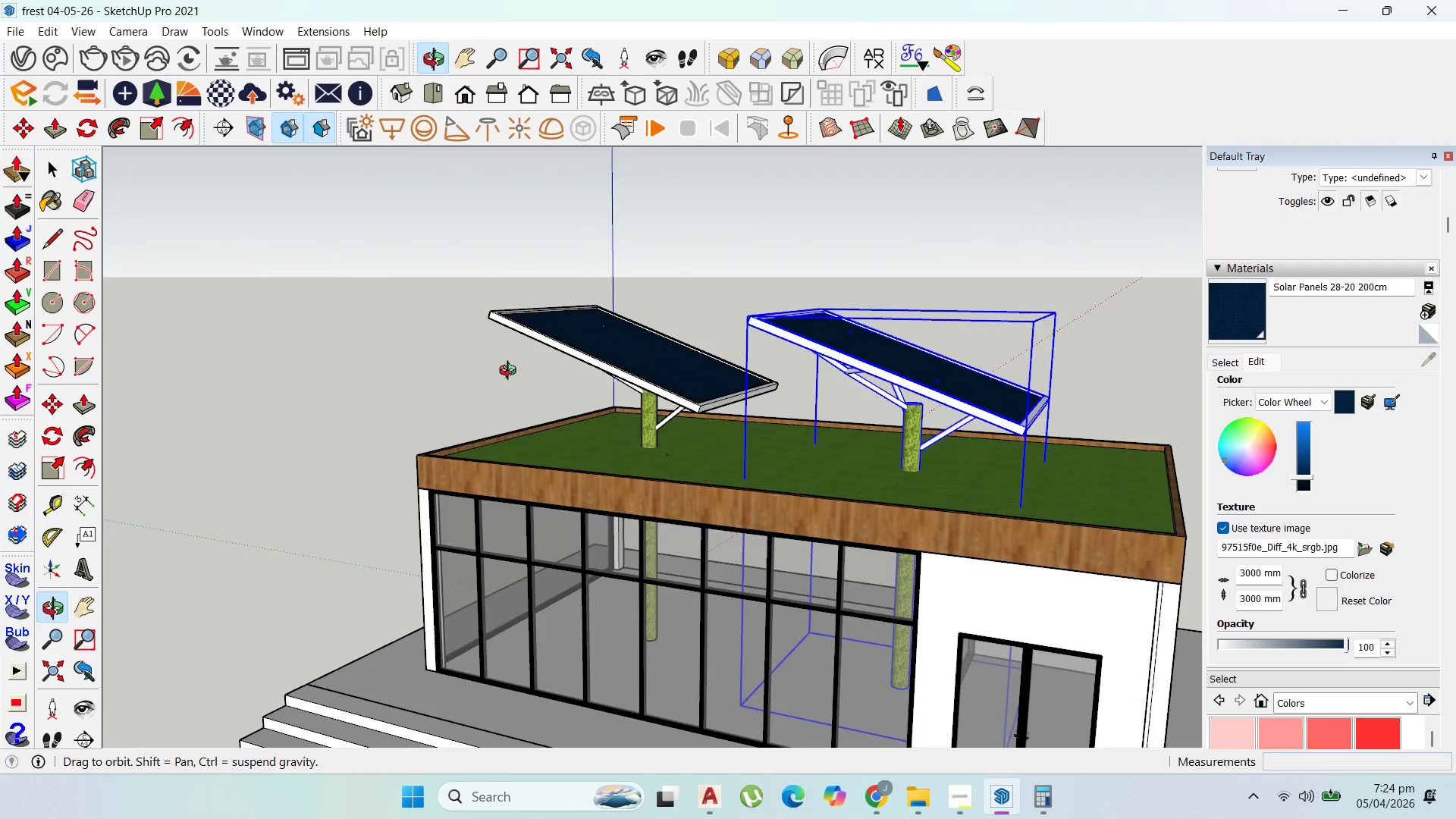 
scroll: coordinate [631, 375], scroll_direction: down, amount: 5.0
 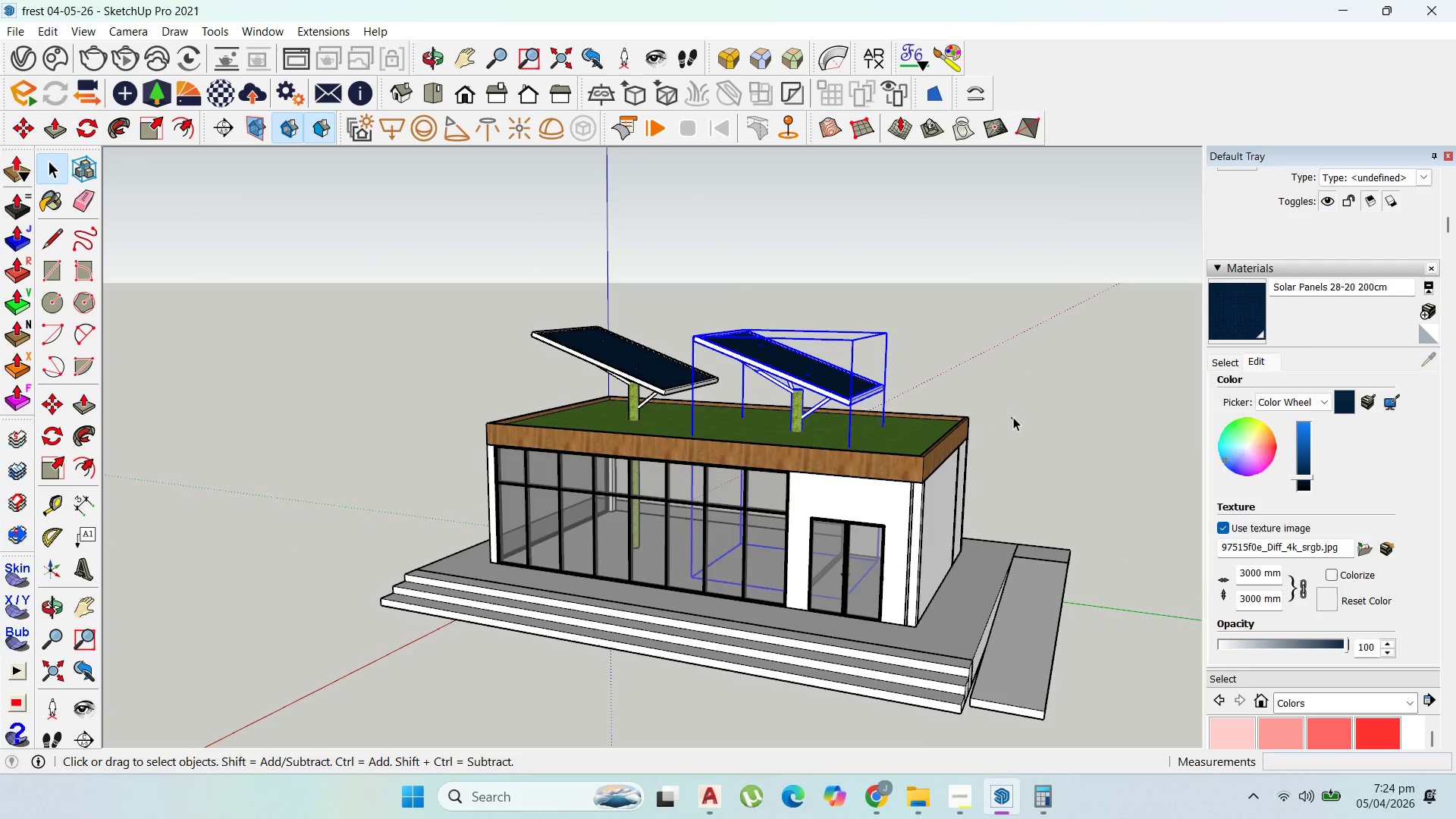 
scroll: coordinate [955, 400], scroll_direction: up, amount: 2.0
 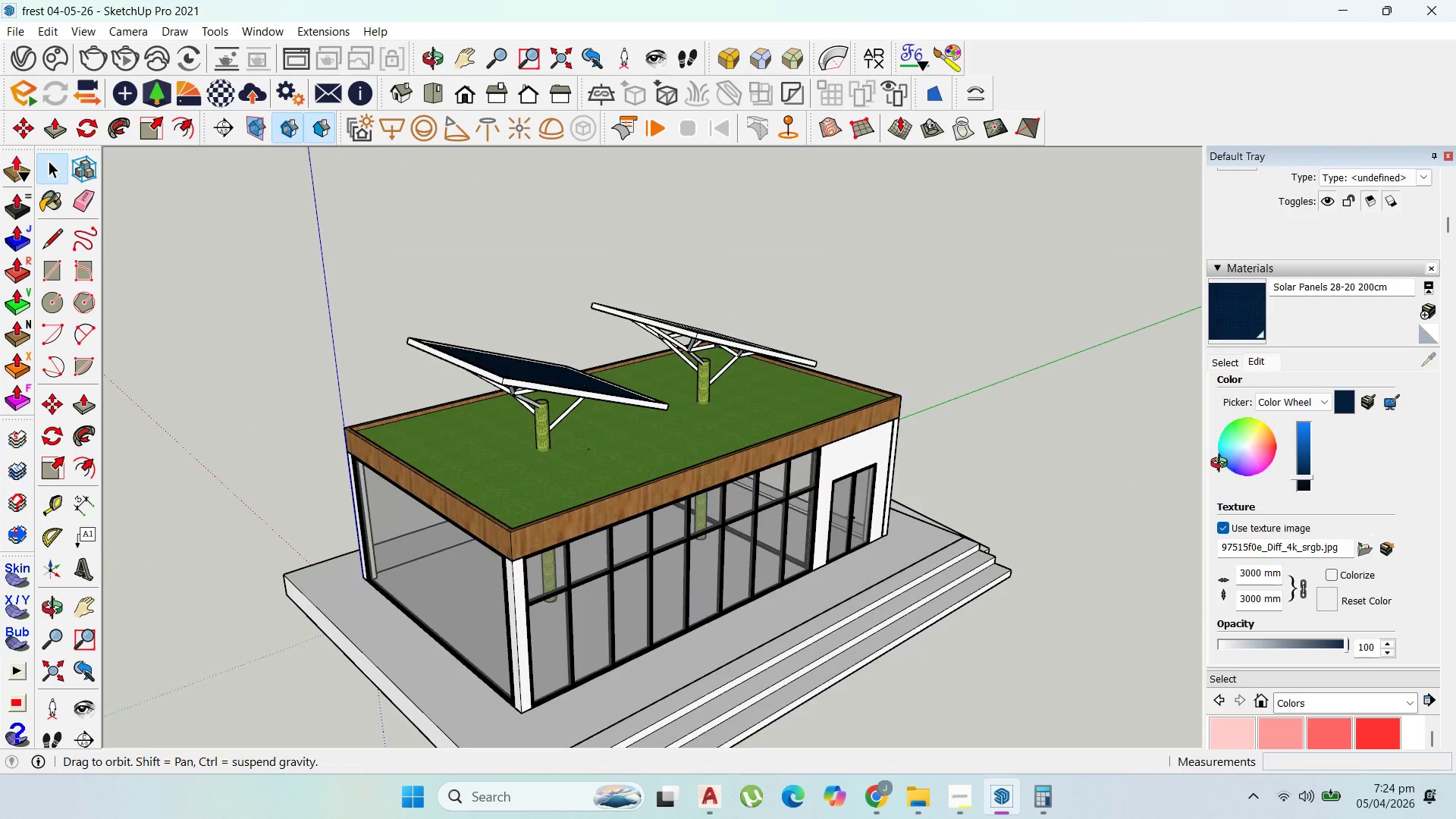 
scroll: coordinate [725, 341], scroll_direction: down, amount: 4.0
 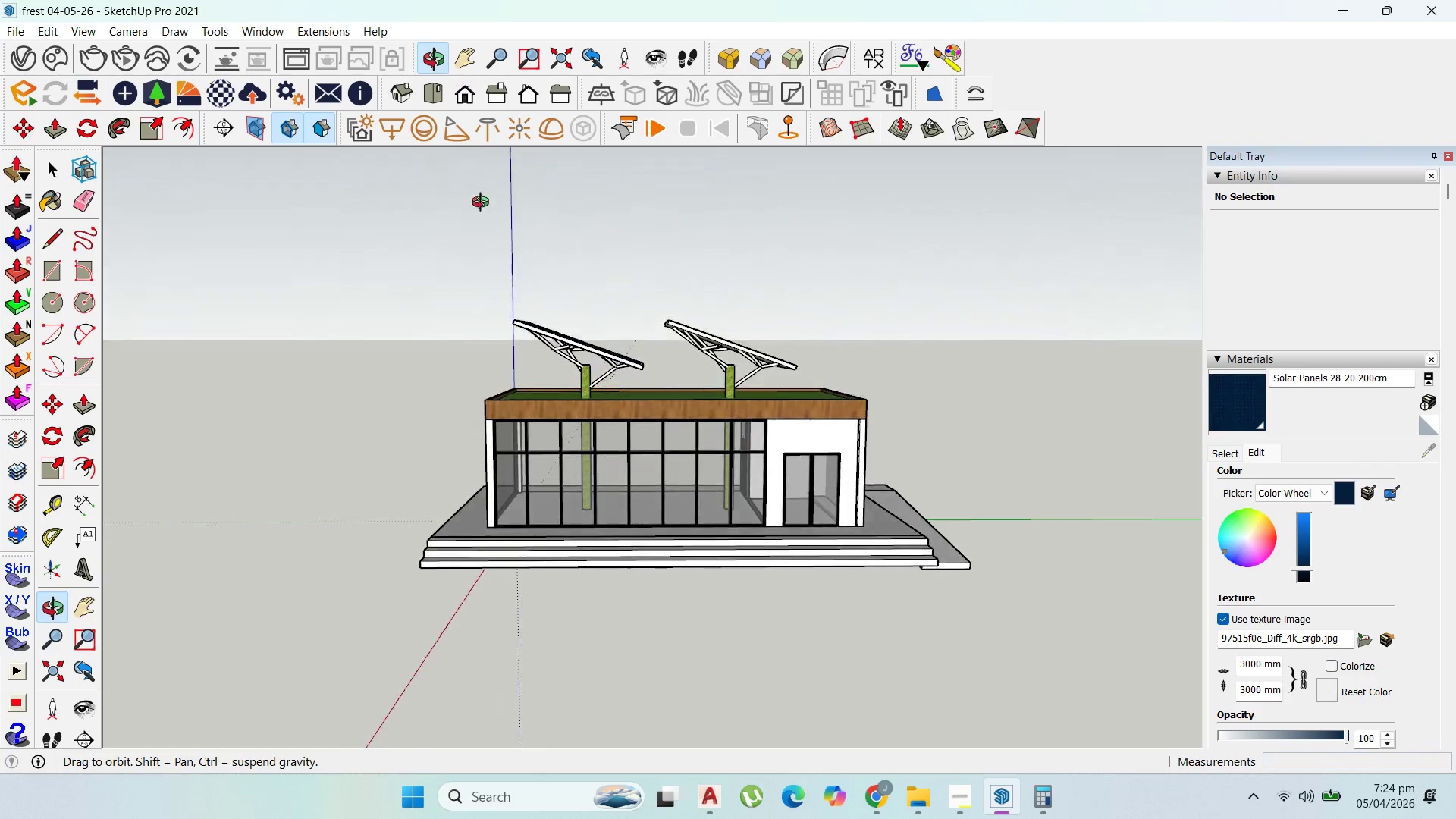 
scroll: coordinate [623, 418], scroll_direction: up, amount: 9.0
 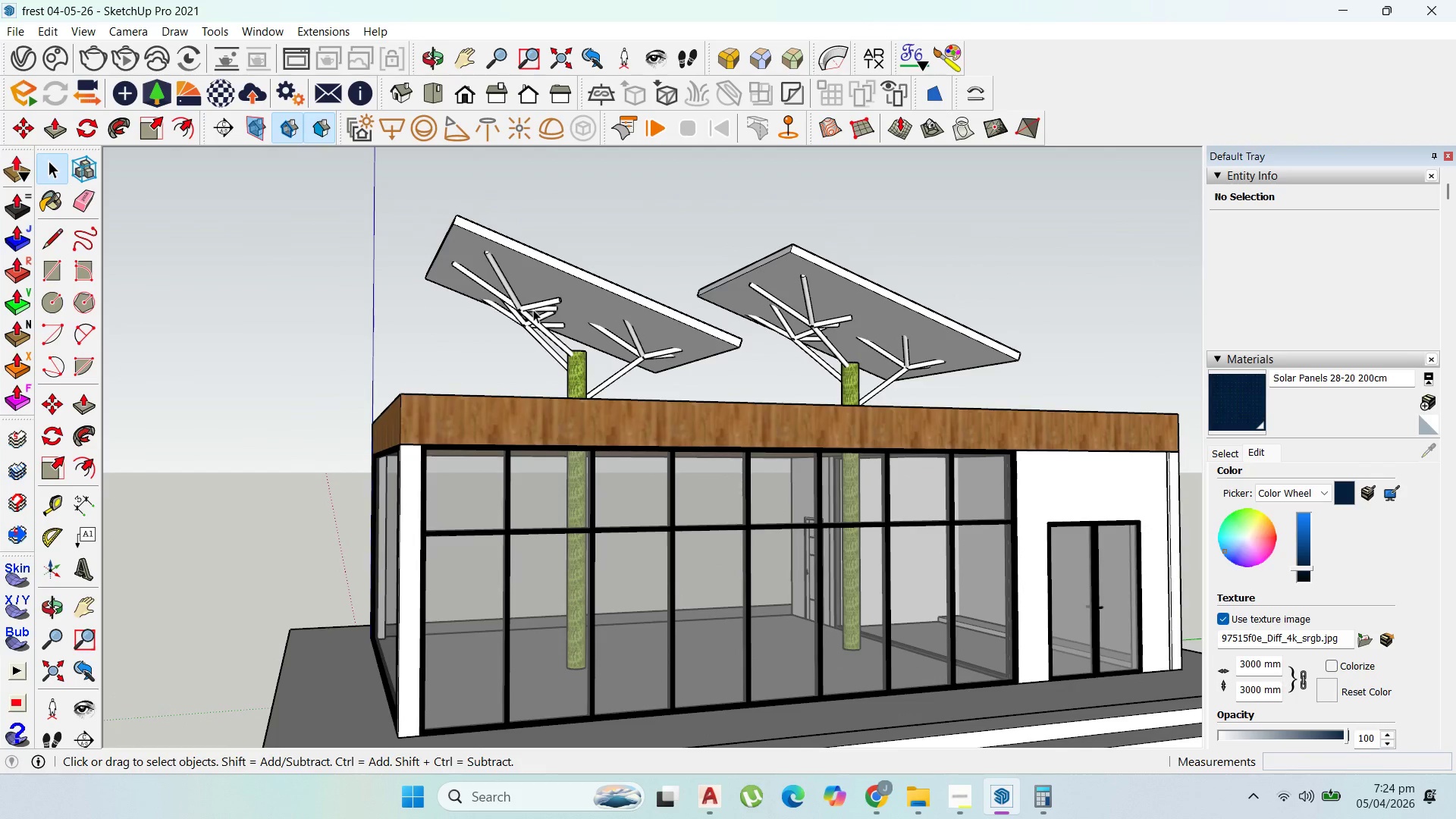 
scroll: coordinate [536, 319], scroll_direction: down, amount: 1.0
 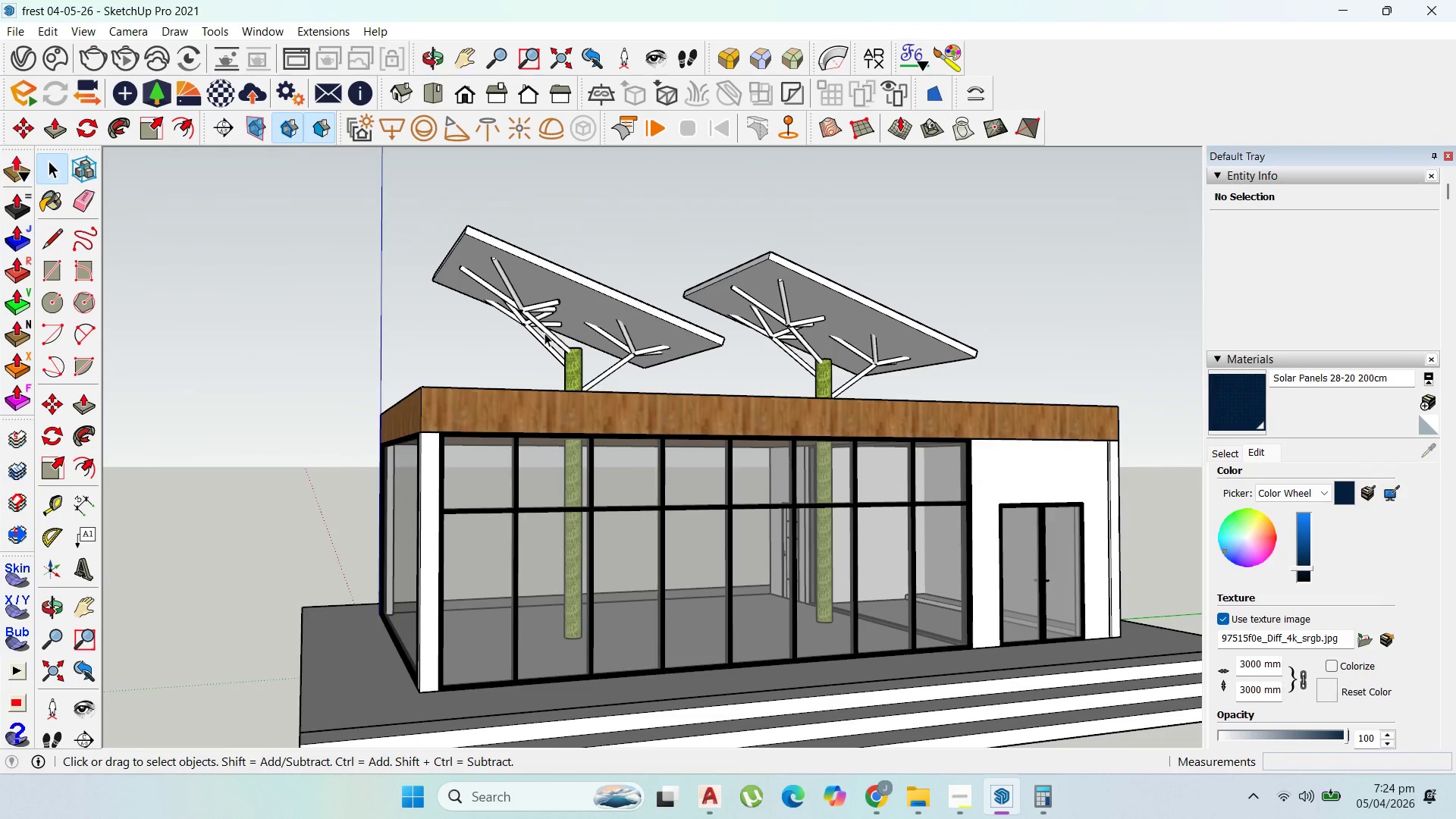 
double_click([544, 333])
 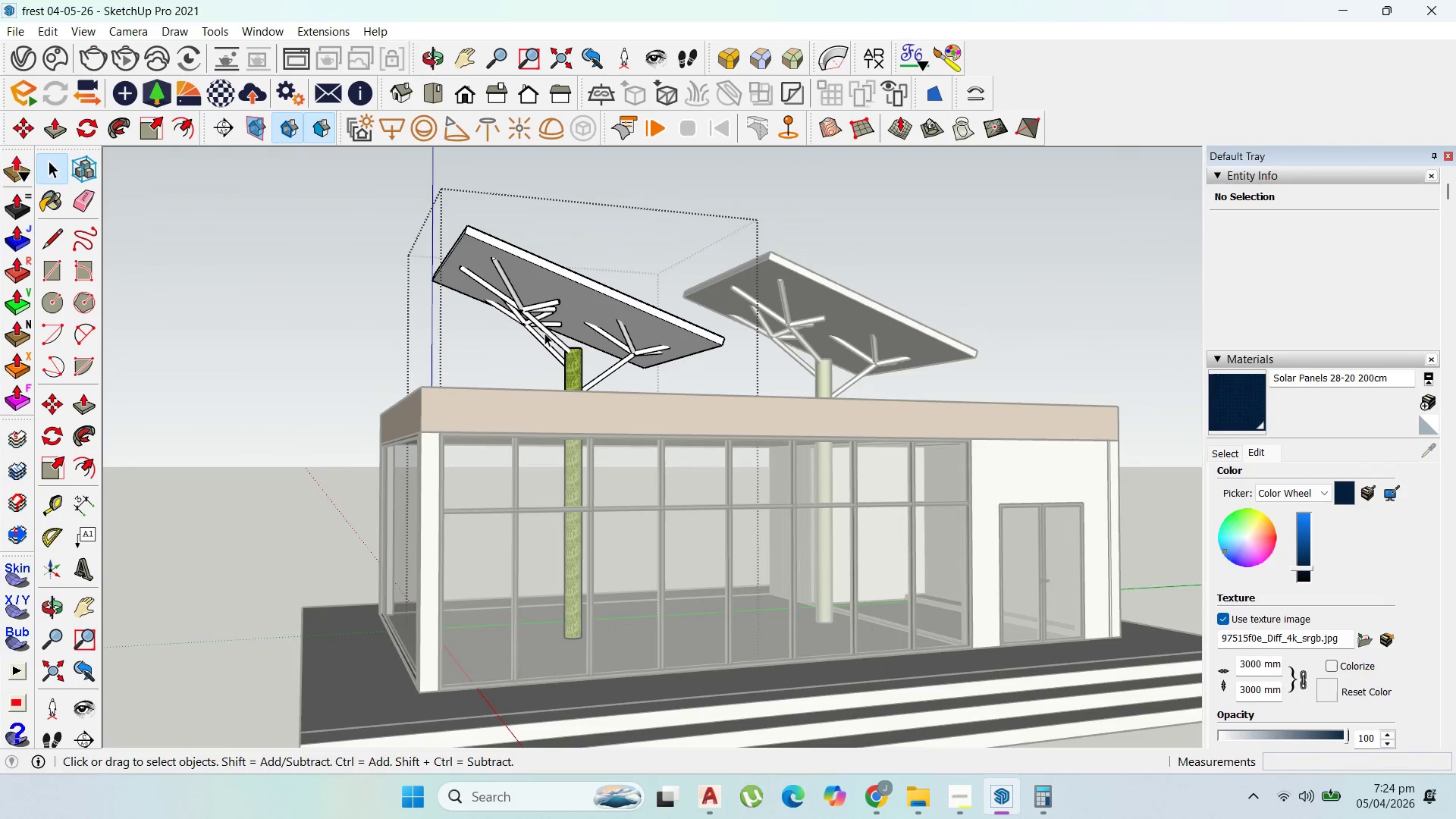 
triple_click([544, 333])
 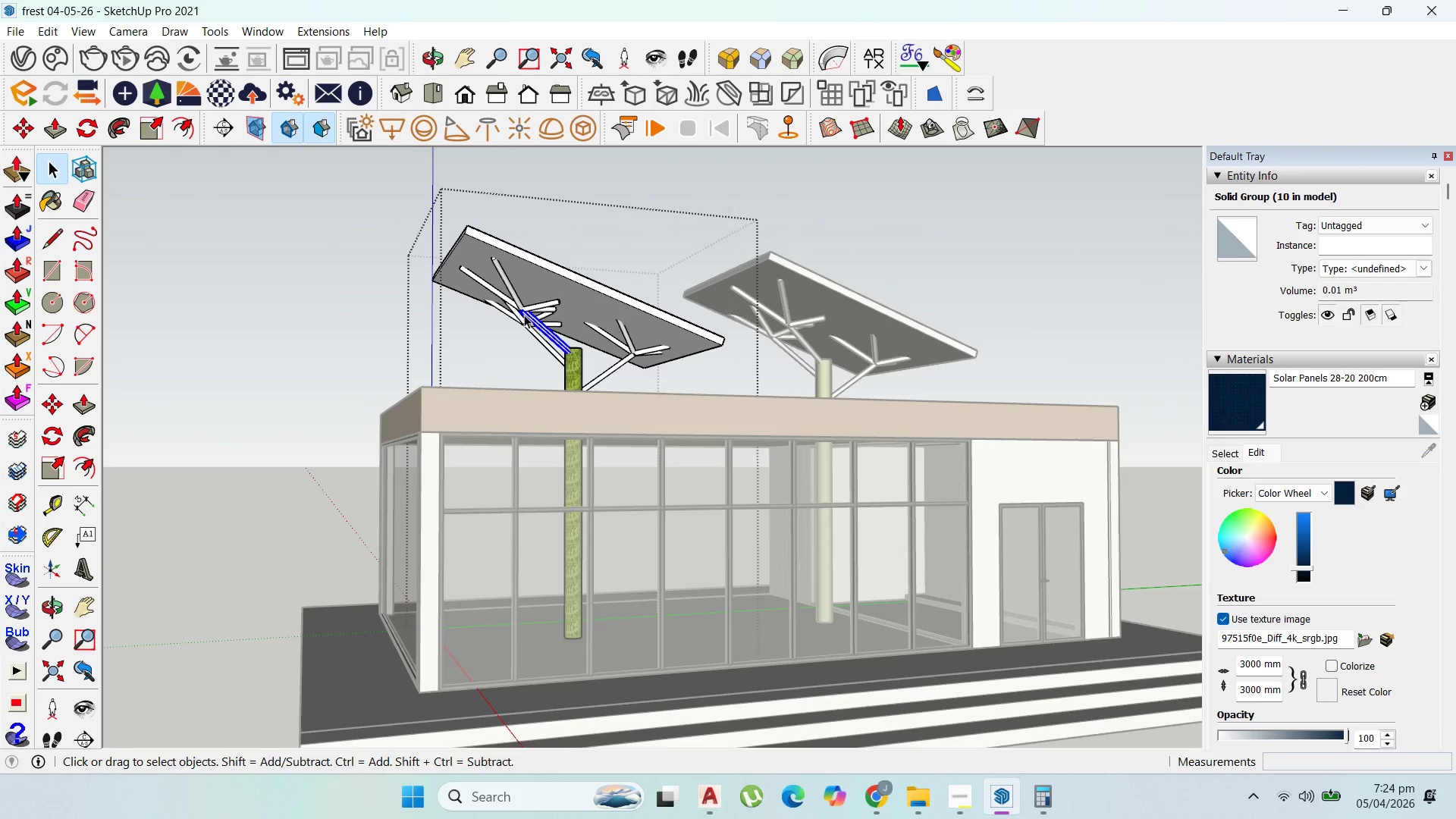 
hold_key(key=ShiftLeft, duration=1.16)
left_click([516, 293])
 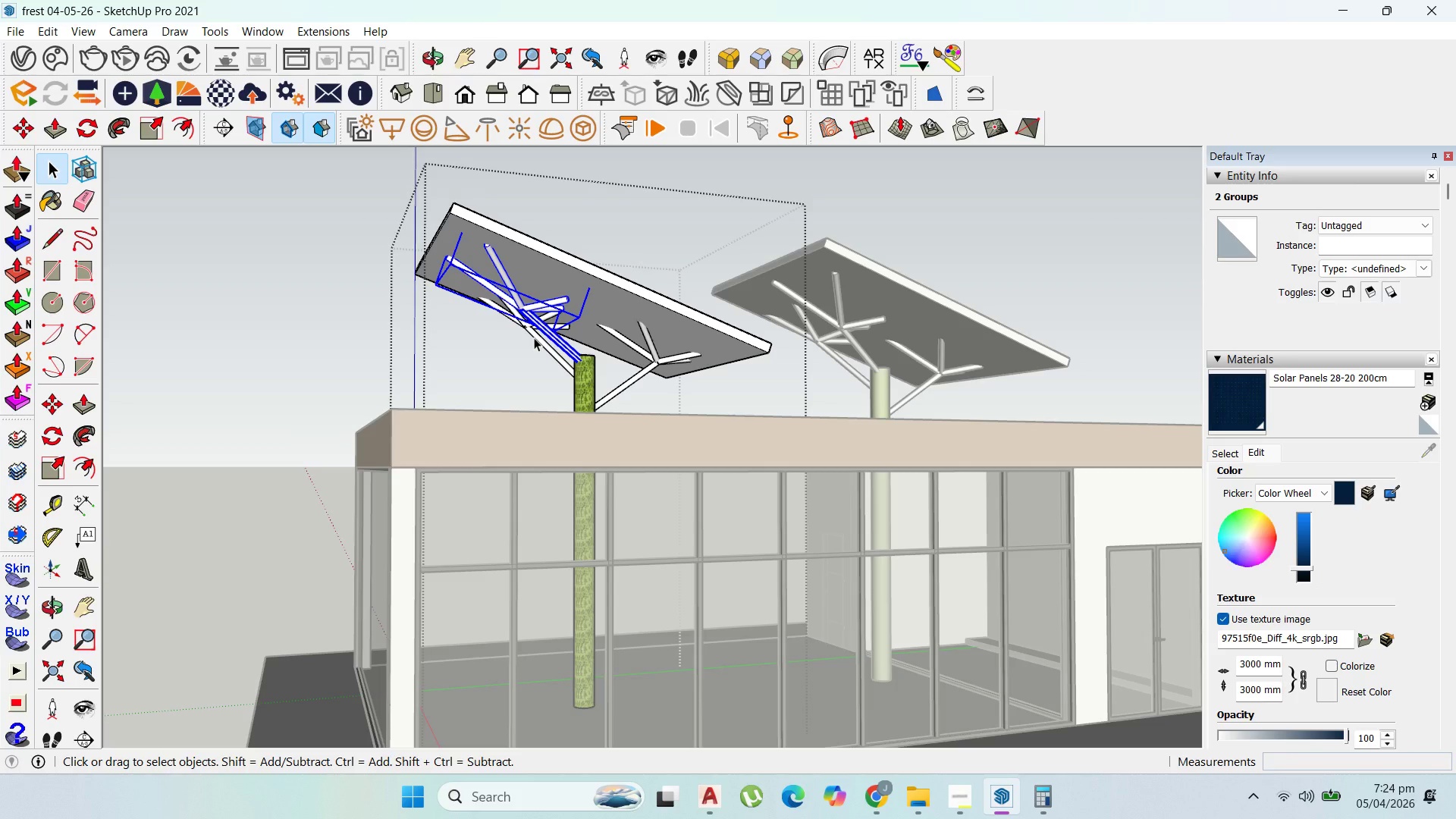 
scroll: coordinate [520, 313], scroll_direction: up, amount: 2.0
 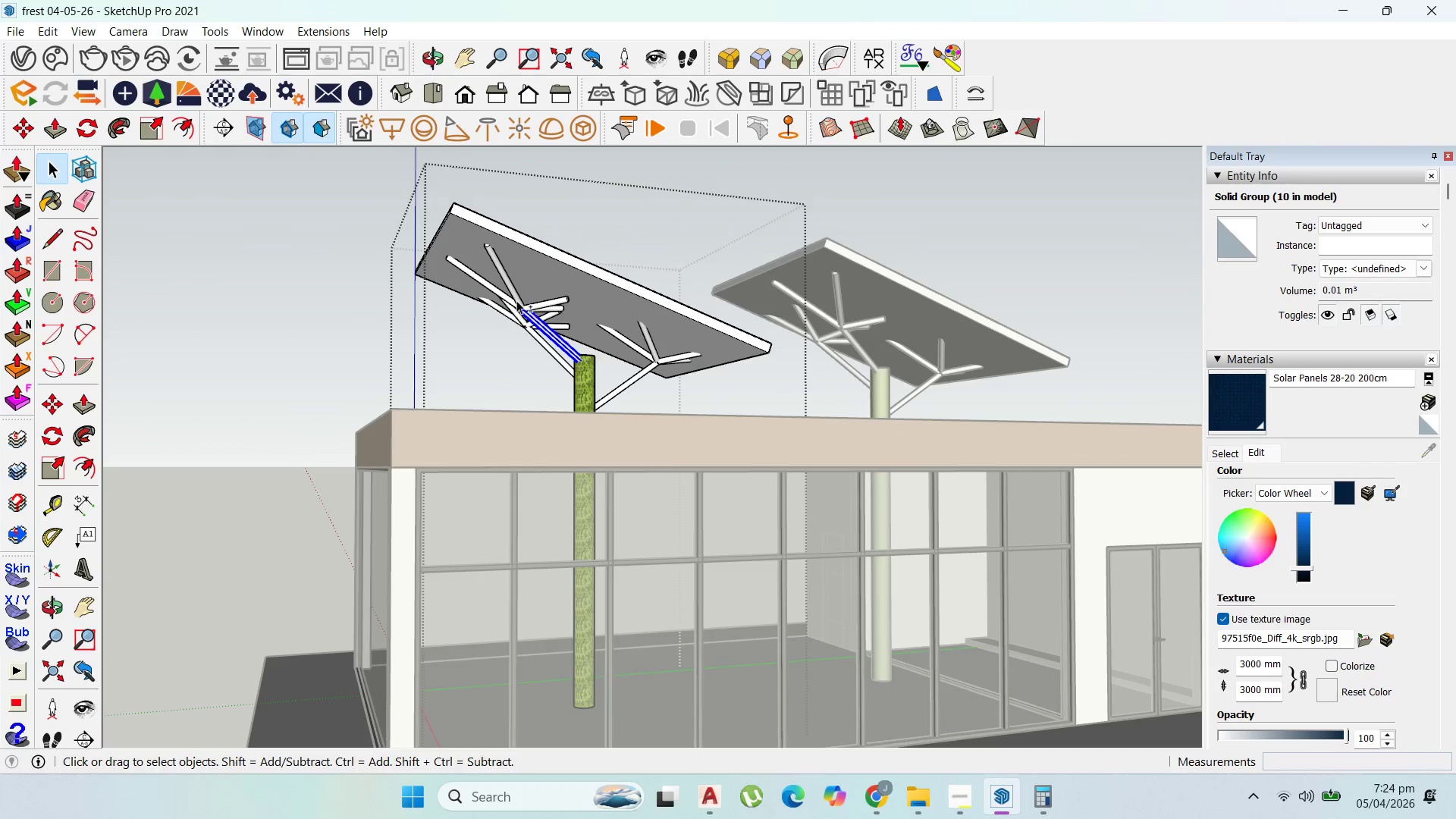 
right_click([534, 337])
 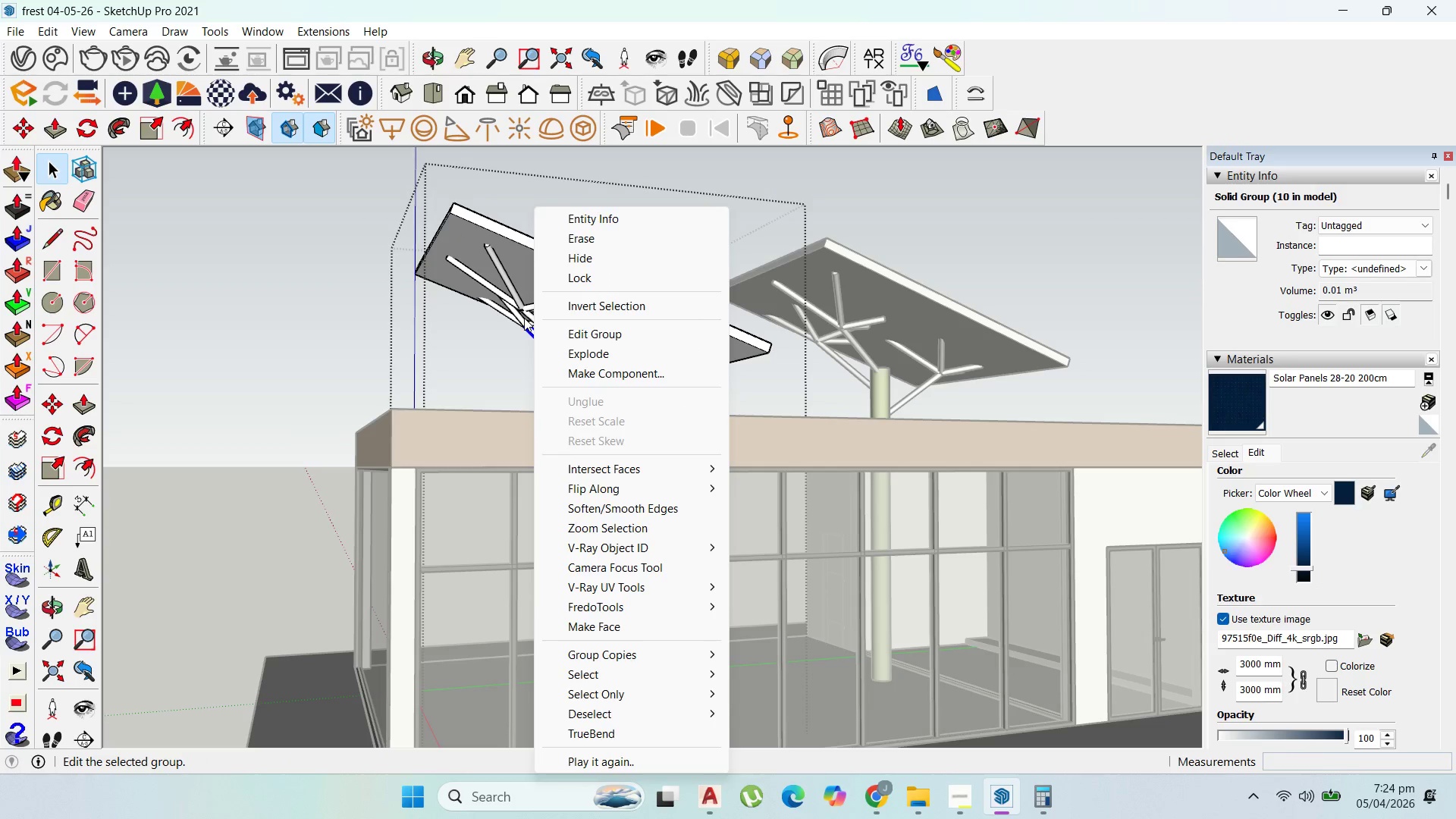 
left_click([524, 314])
 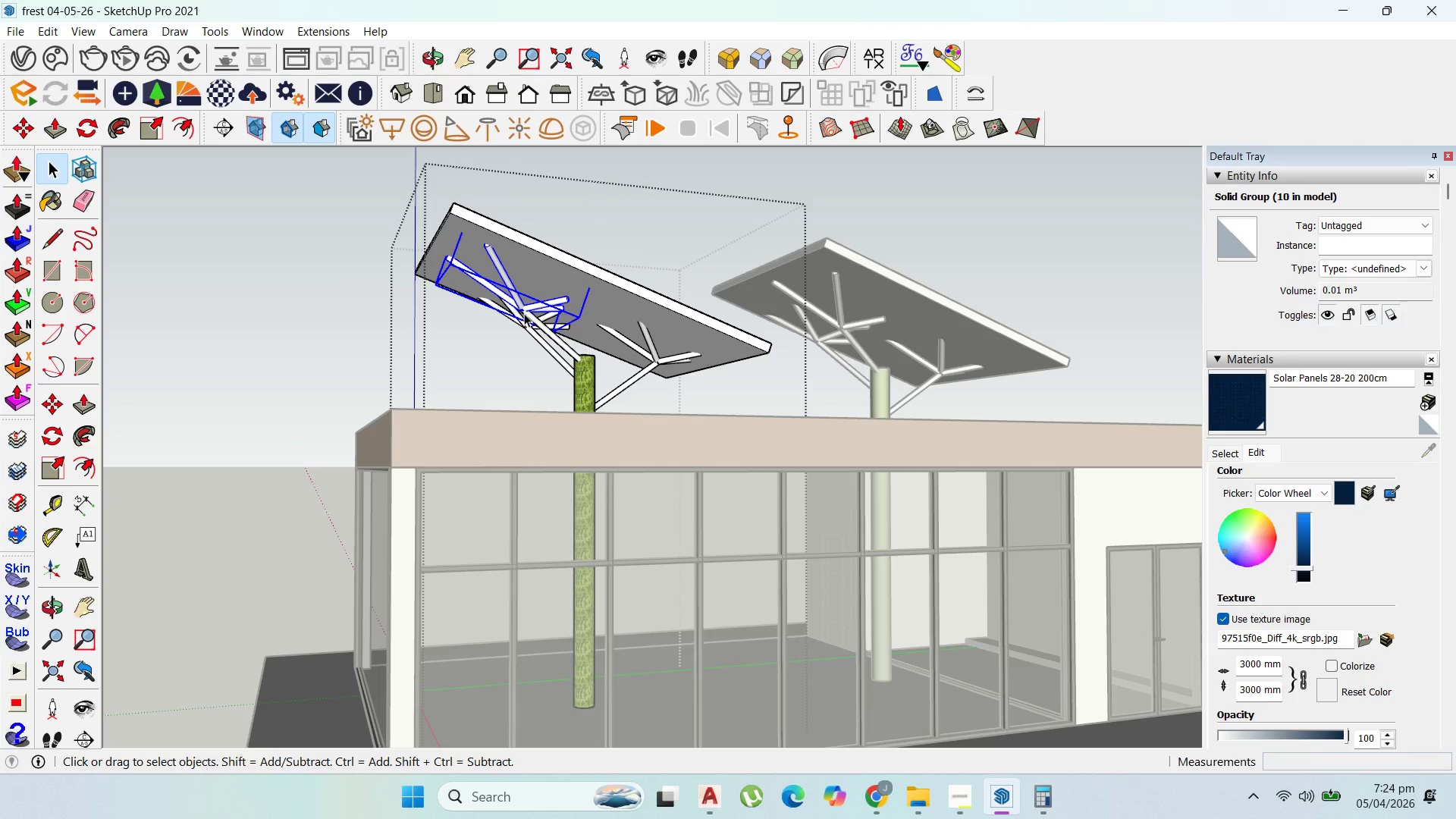 
hold_key(key=ShiftLeft, duration=1.36)
left_click([532, 321])
 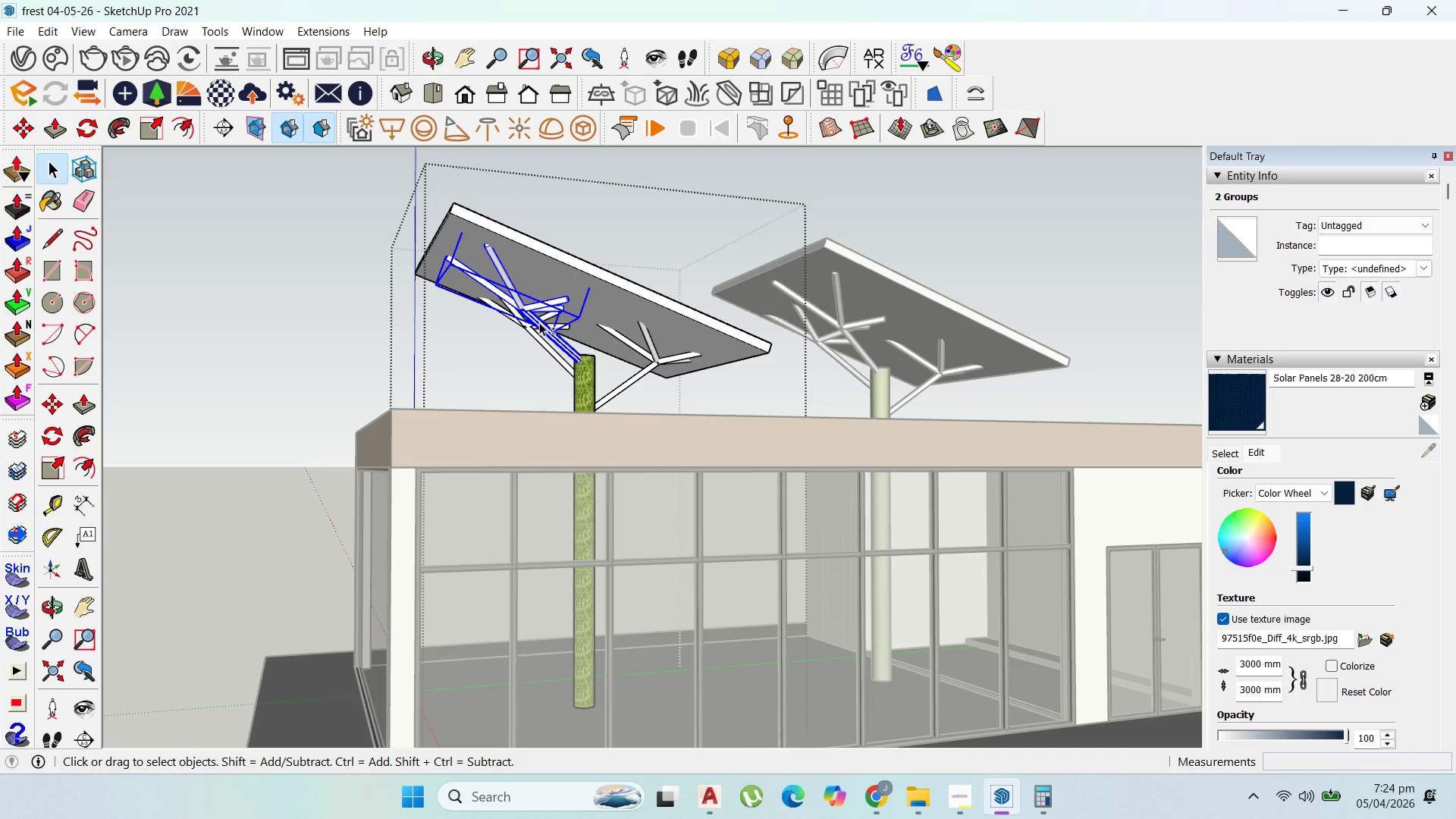 
right_click([539, 322])
 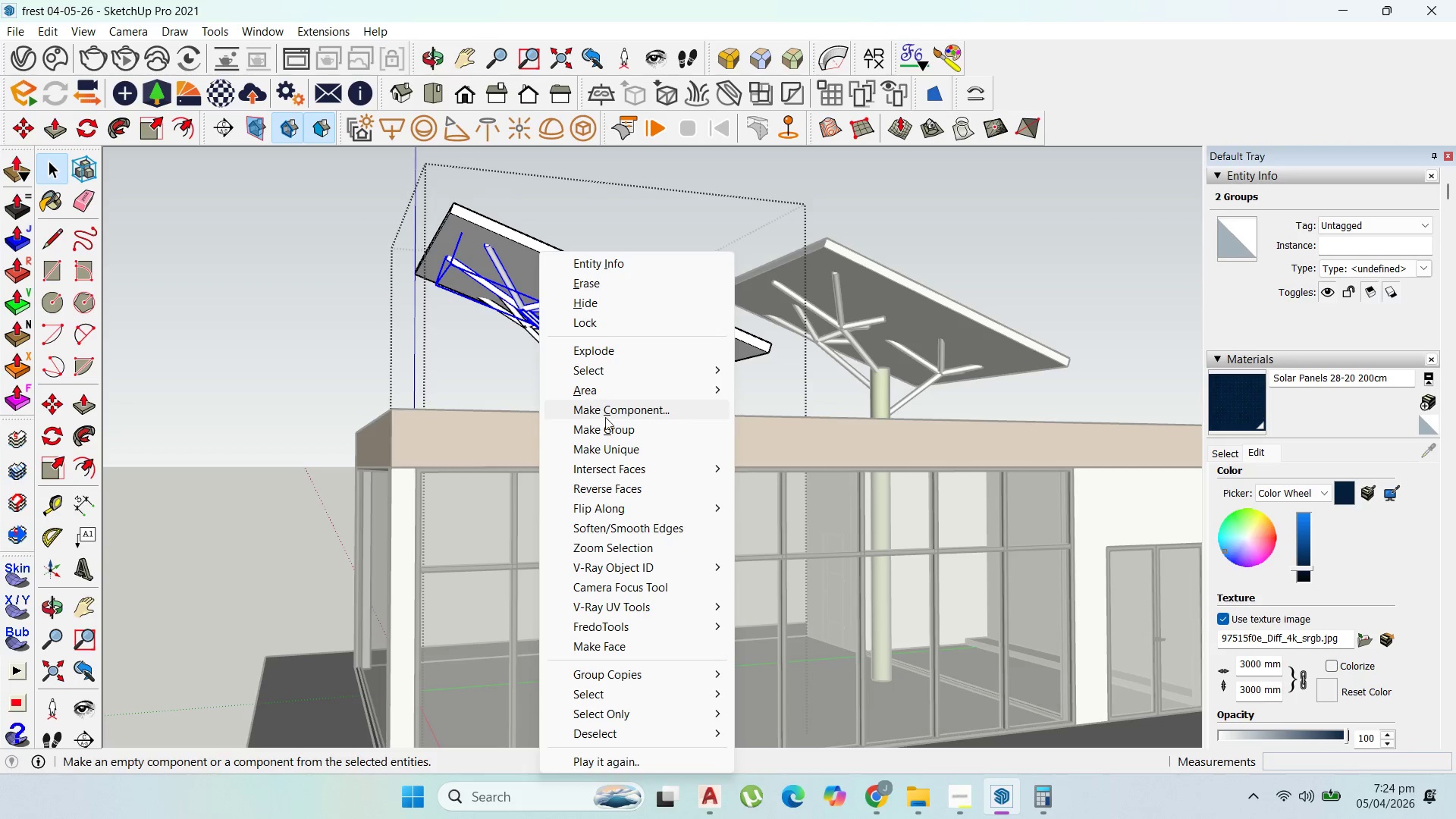 
left_click([607, 424])
 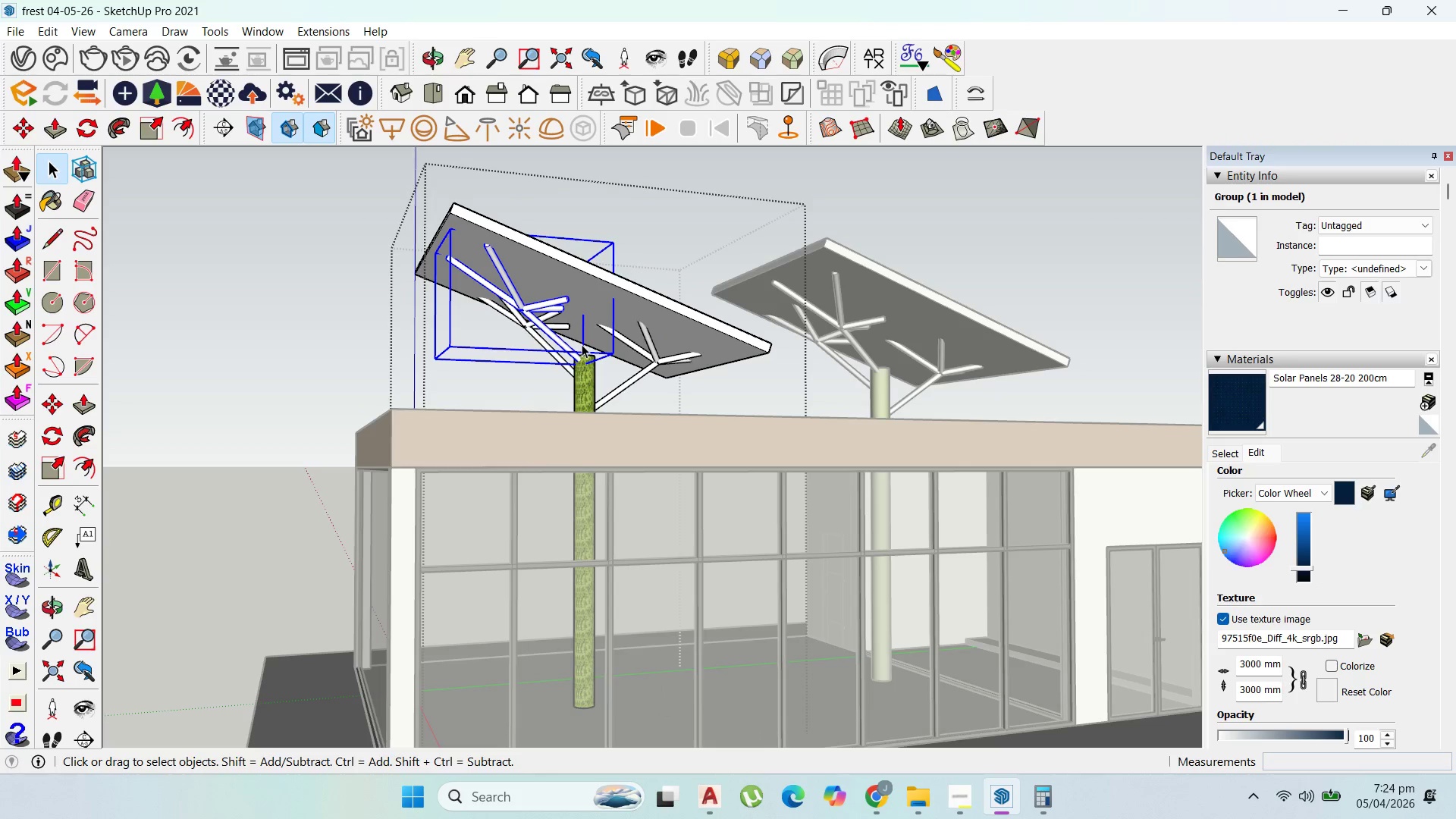 
key(M)
 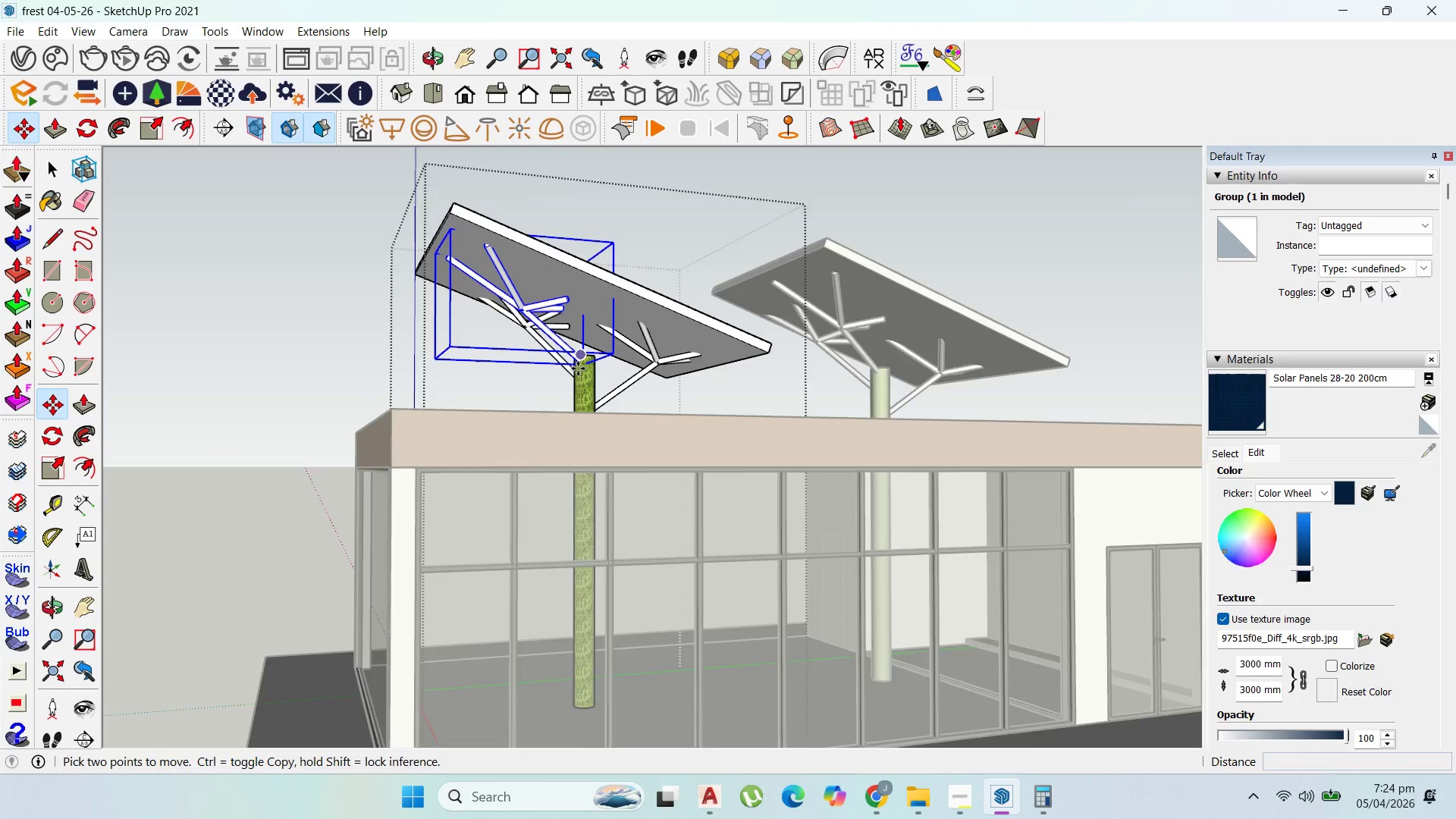 
key(Control+ControlLeft)
 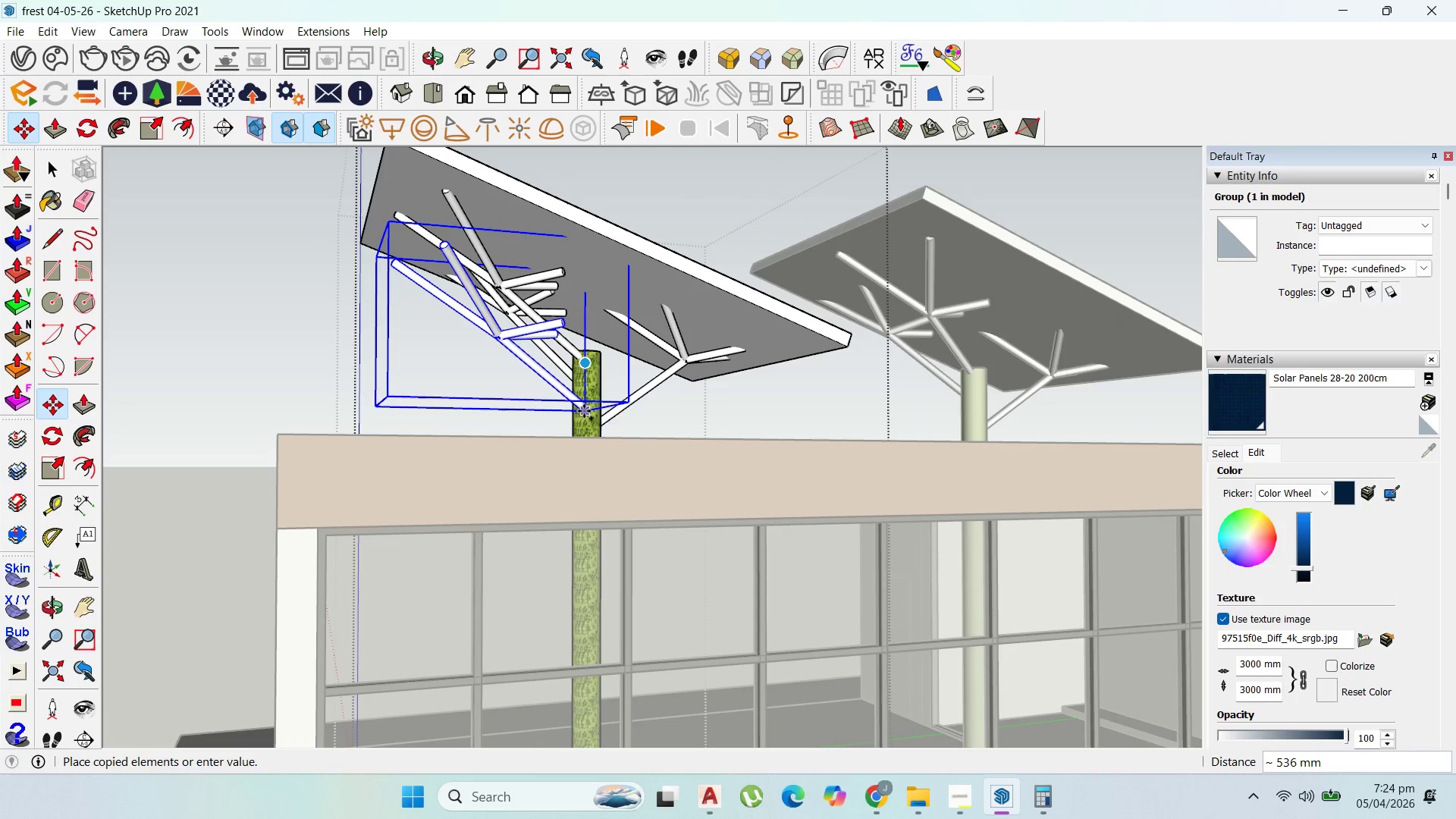 
left_click([580, 363])
 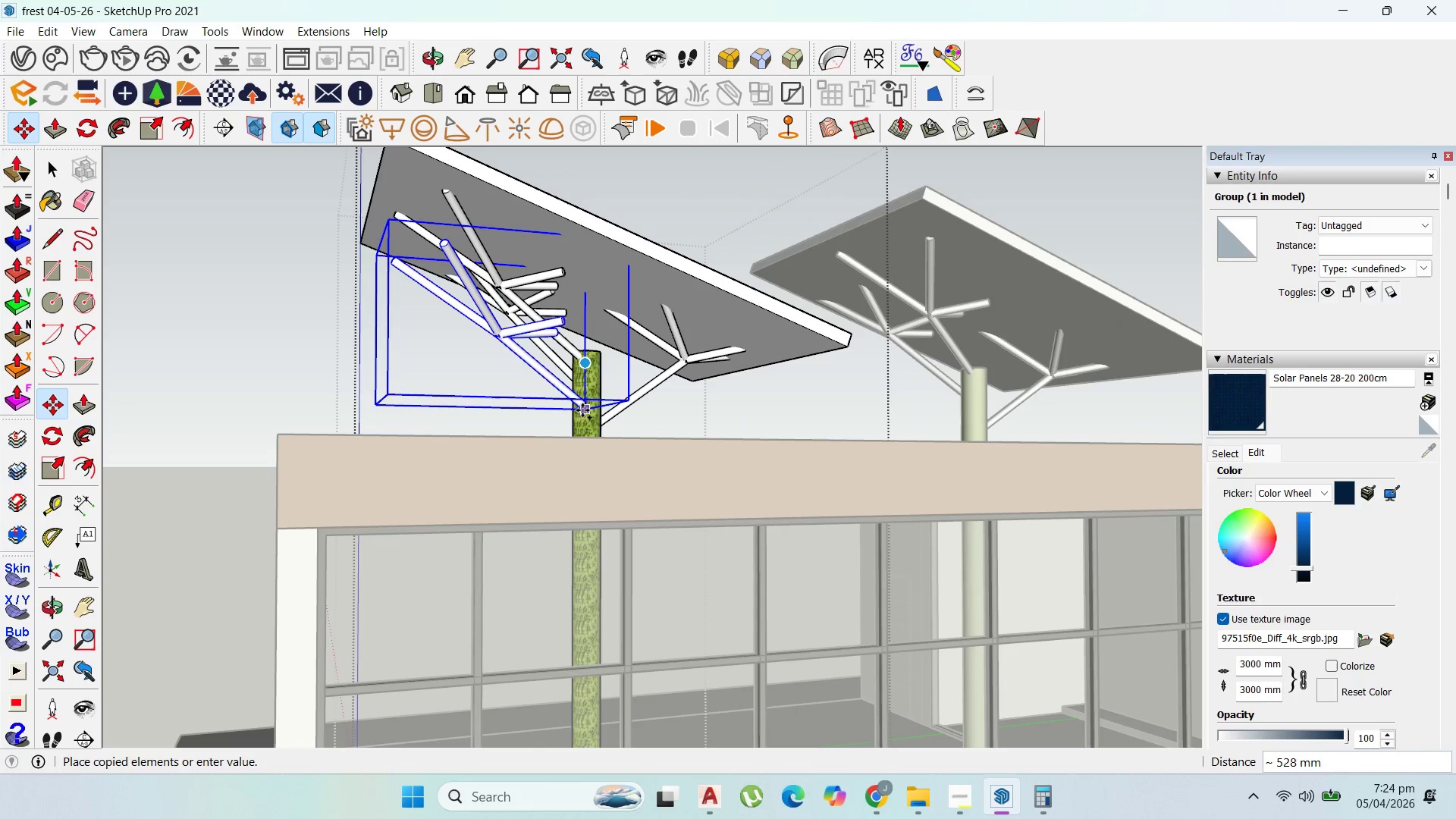 
scroll: coordinate [580, 364], scroll_direction: up, amount: 3.0
 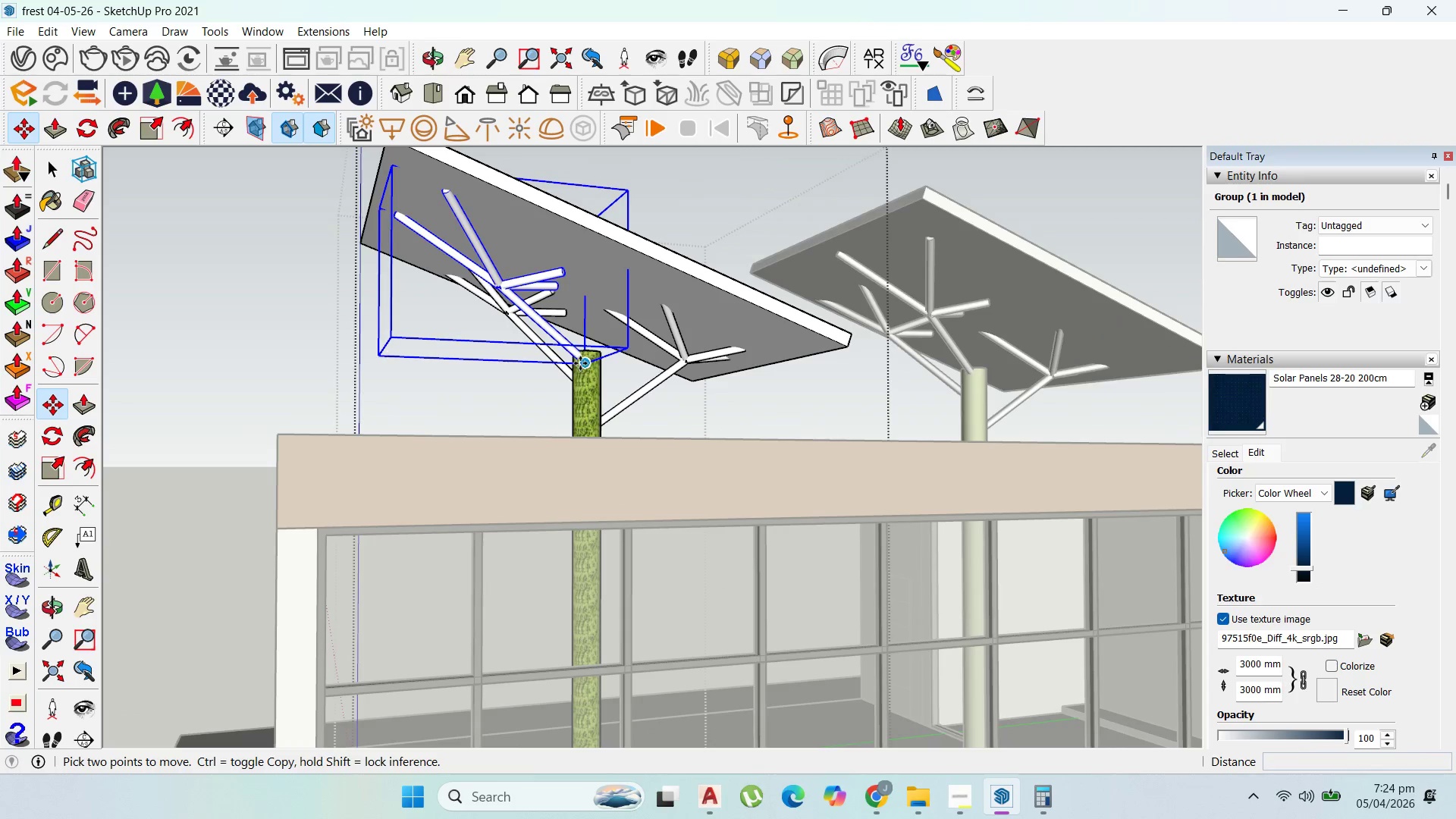 
left_click([584, 411])
 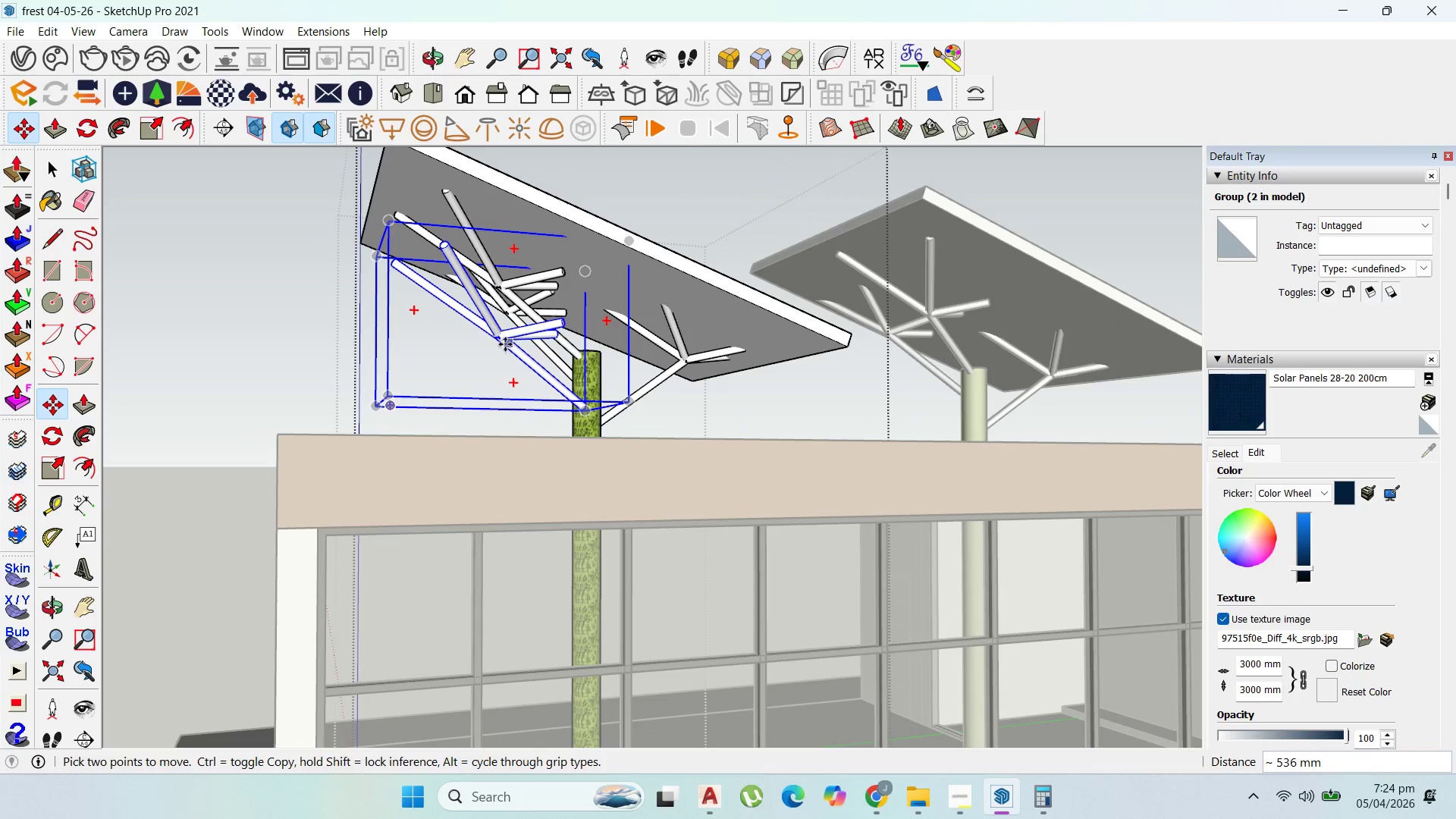 
left_click([505, 343])
 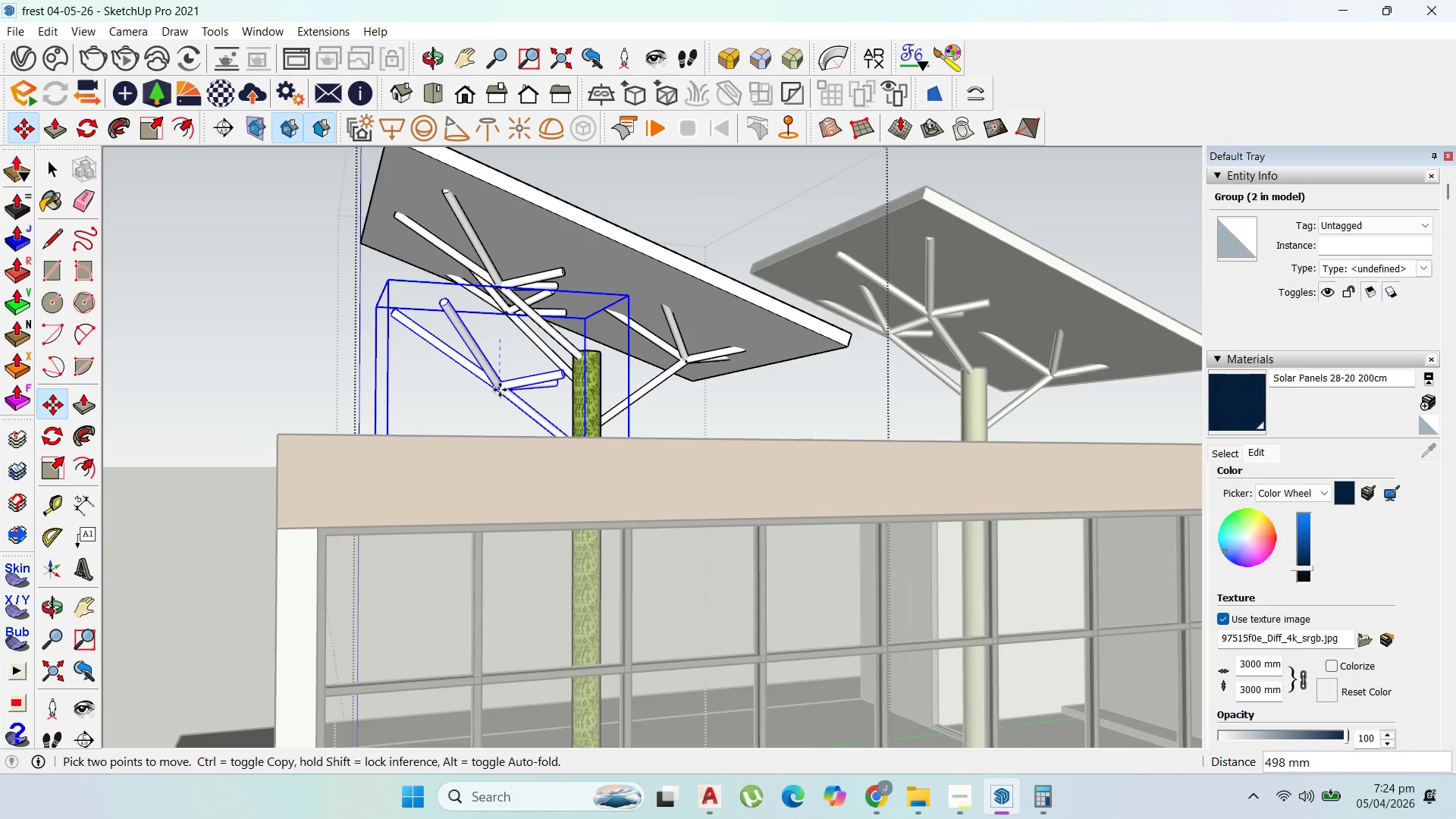 
hold_key(key=ShiftLeft, duration=1.51)
 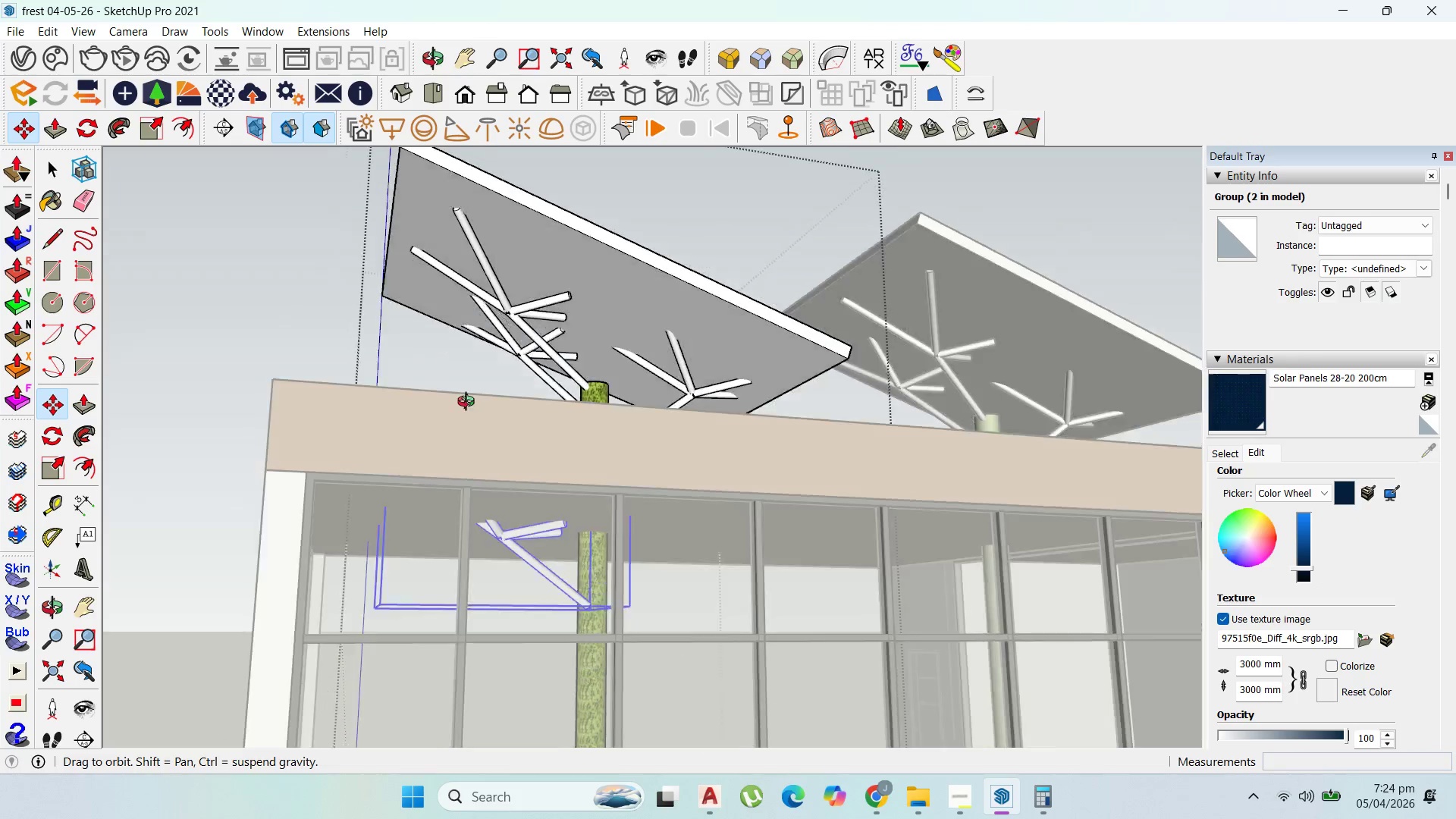 
key(Shift+ShiftLeft)
 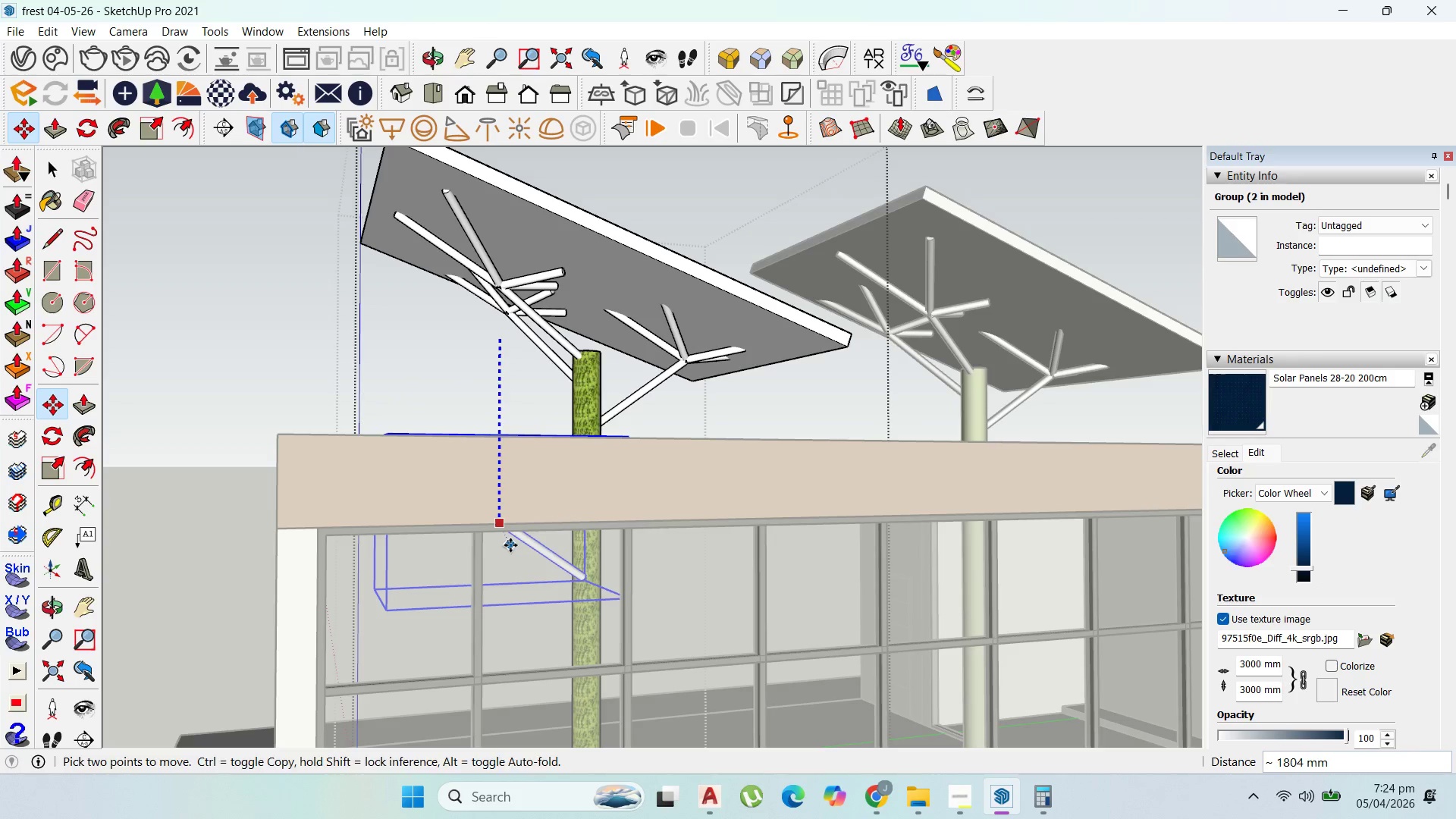 
left_click([510, 545])
 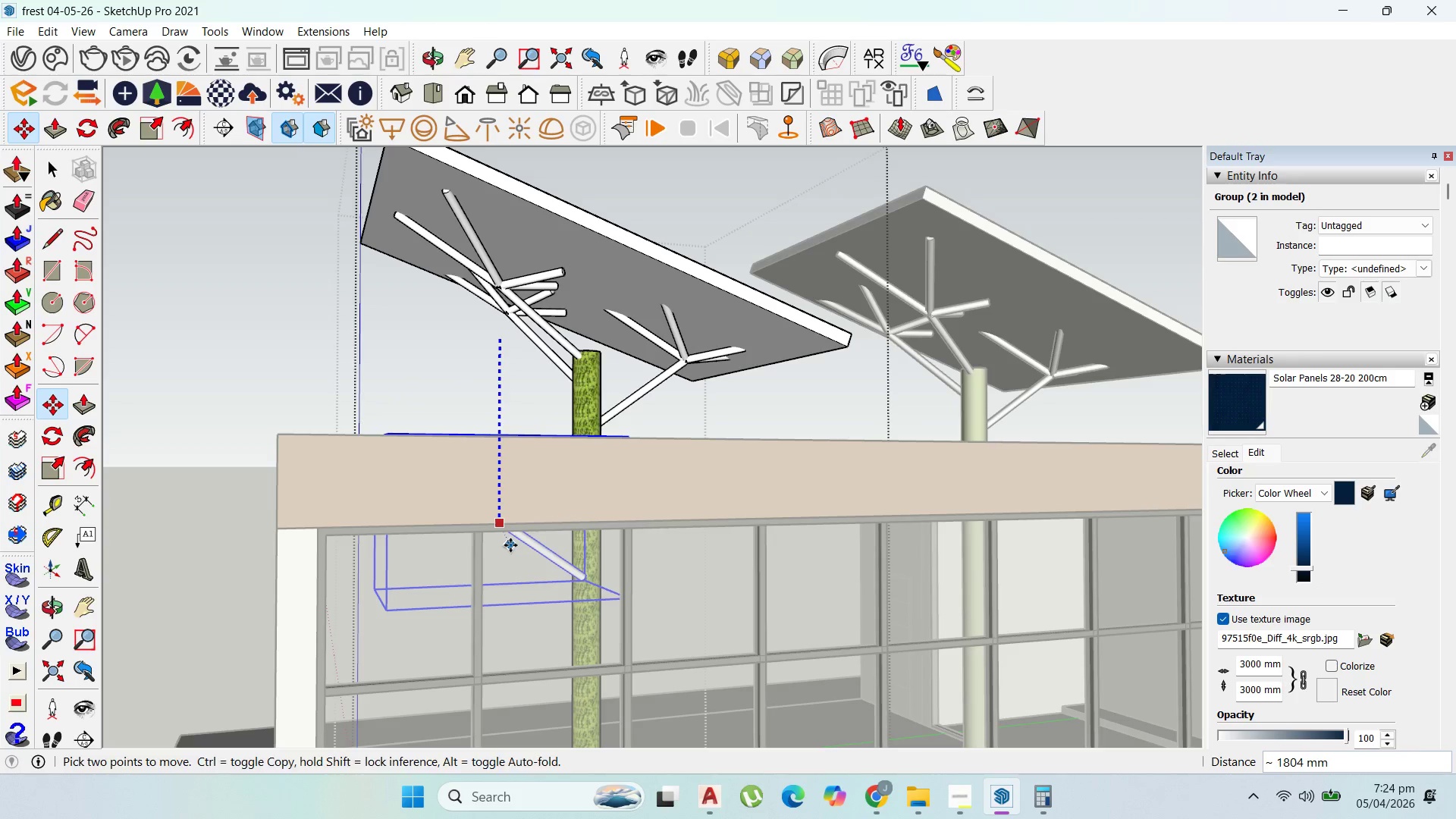 
key(Shift+ShiftLeft)
 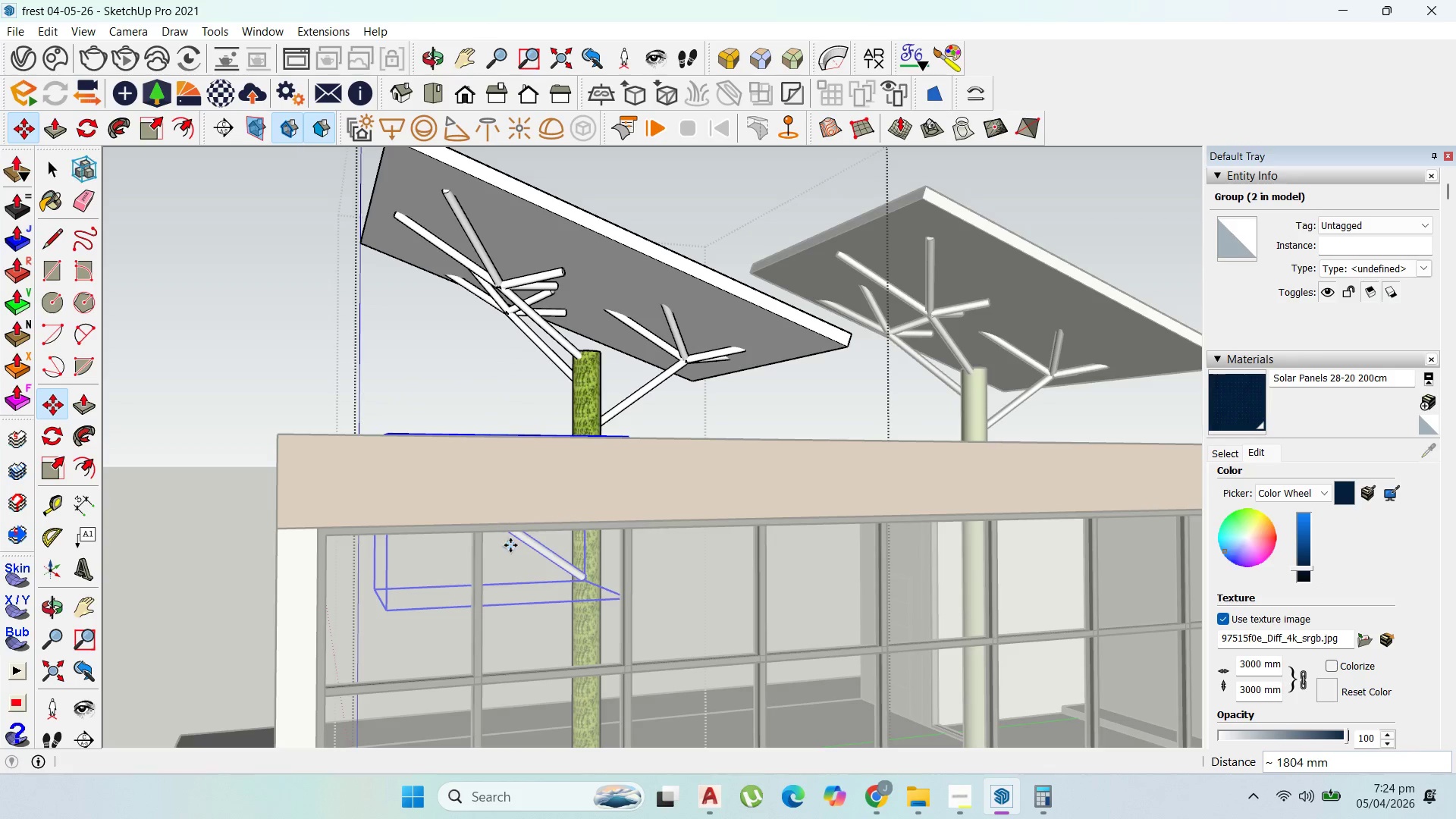 
key(Shift+ShiftLeft)
 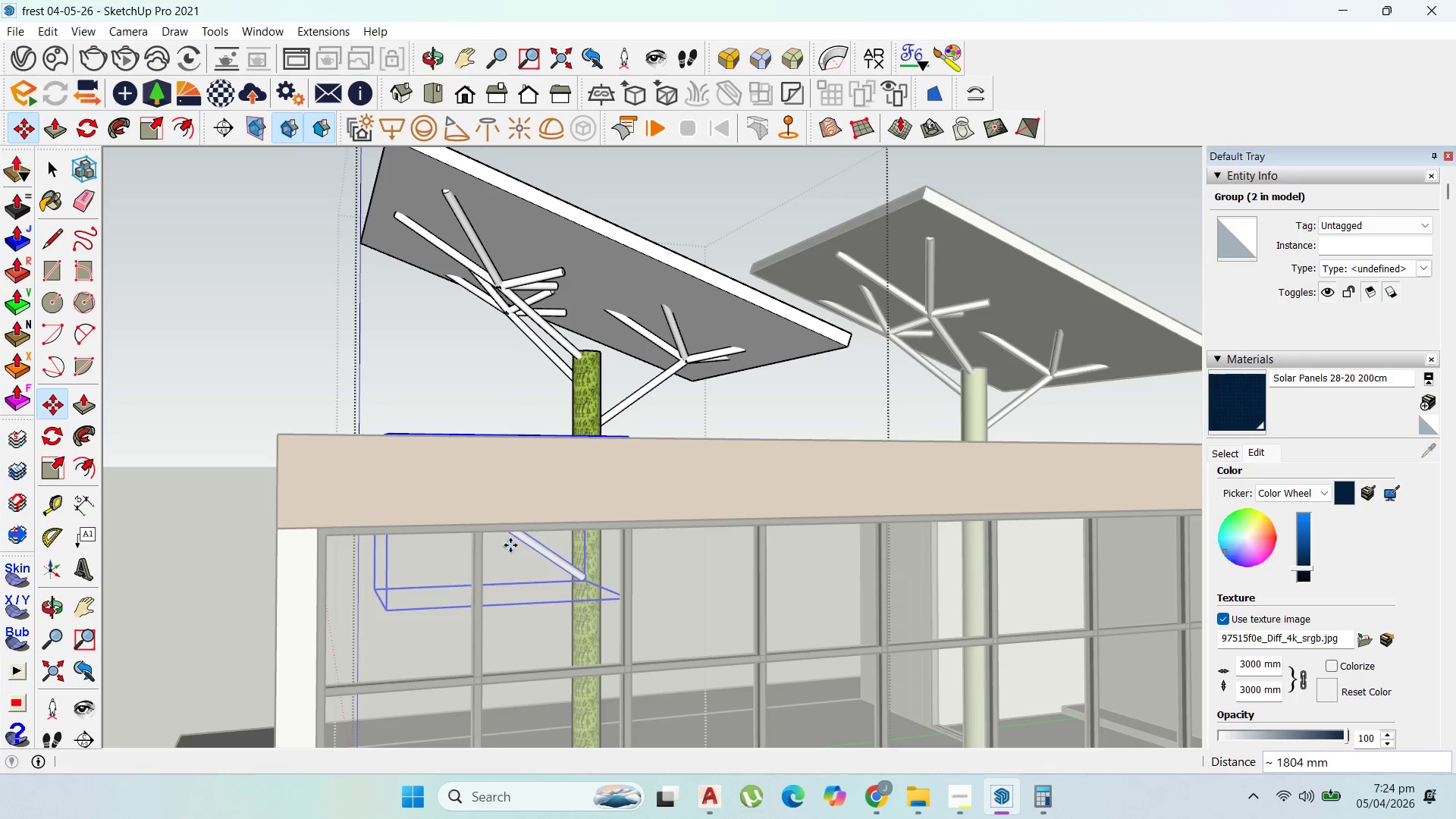 
key(Shift+ShiftLeft)
 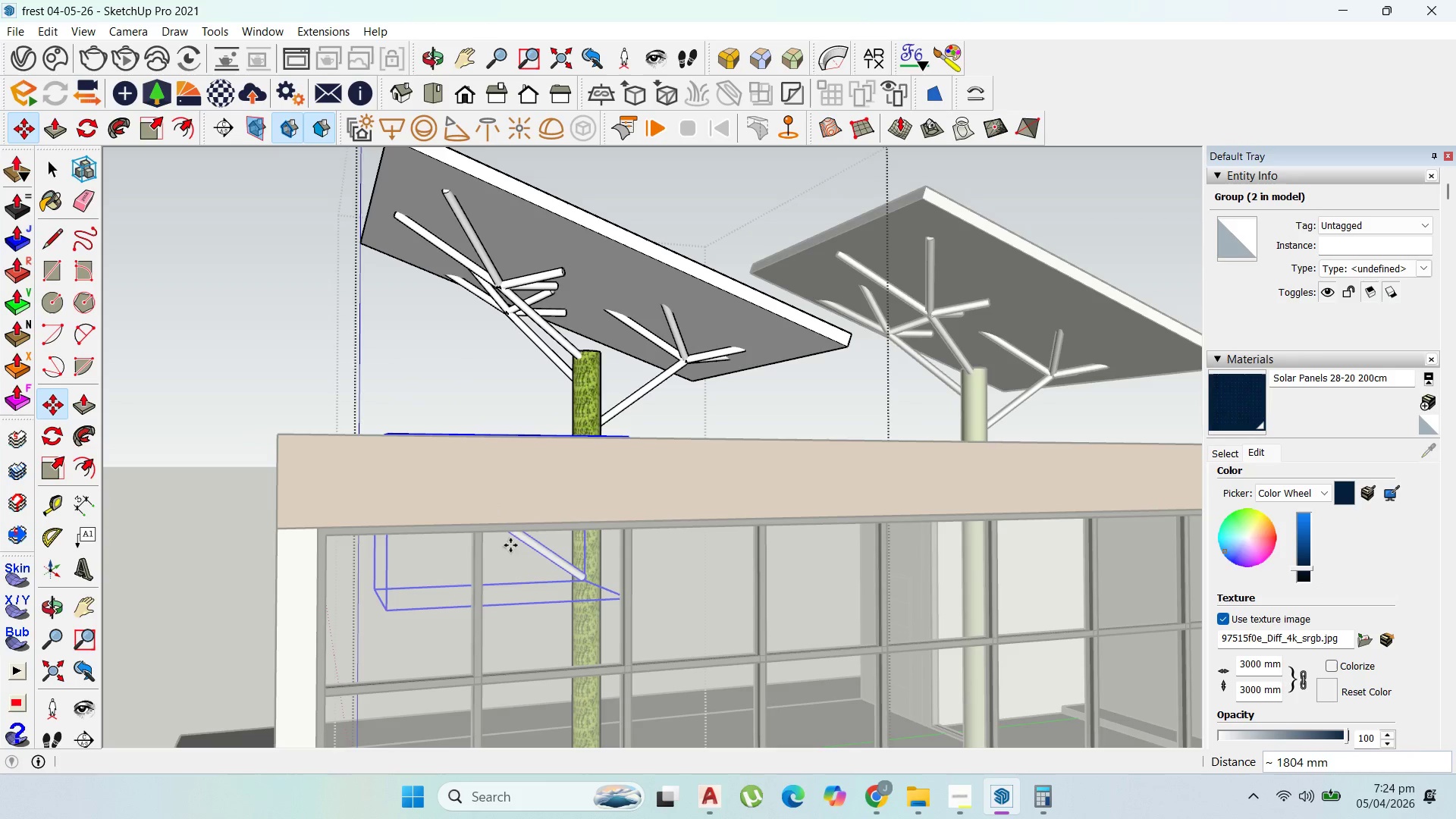 
key(Shift+ShiftLeft)
 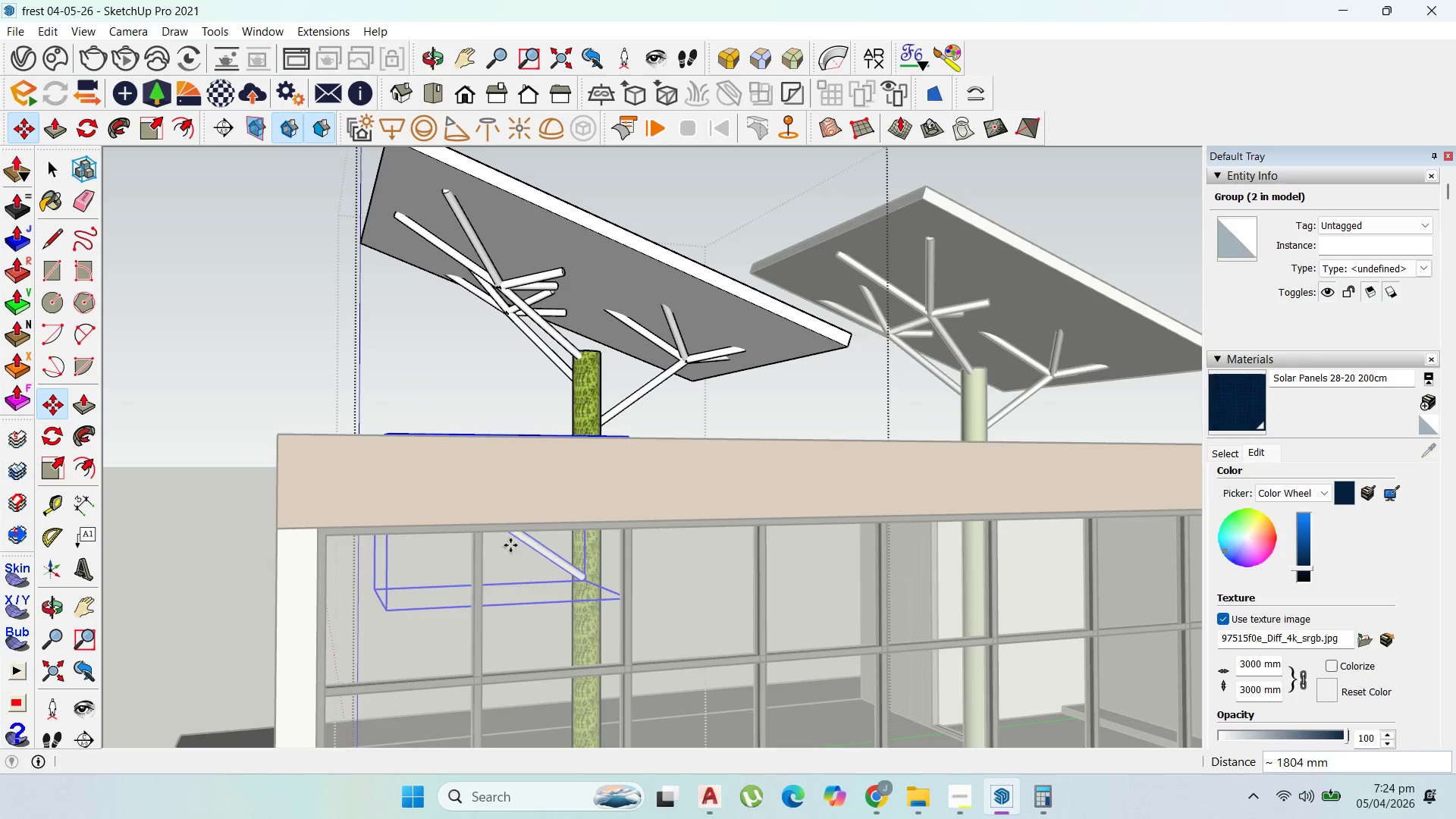 
key(Shift+ShiftLeft)
 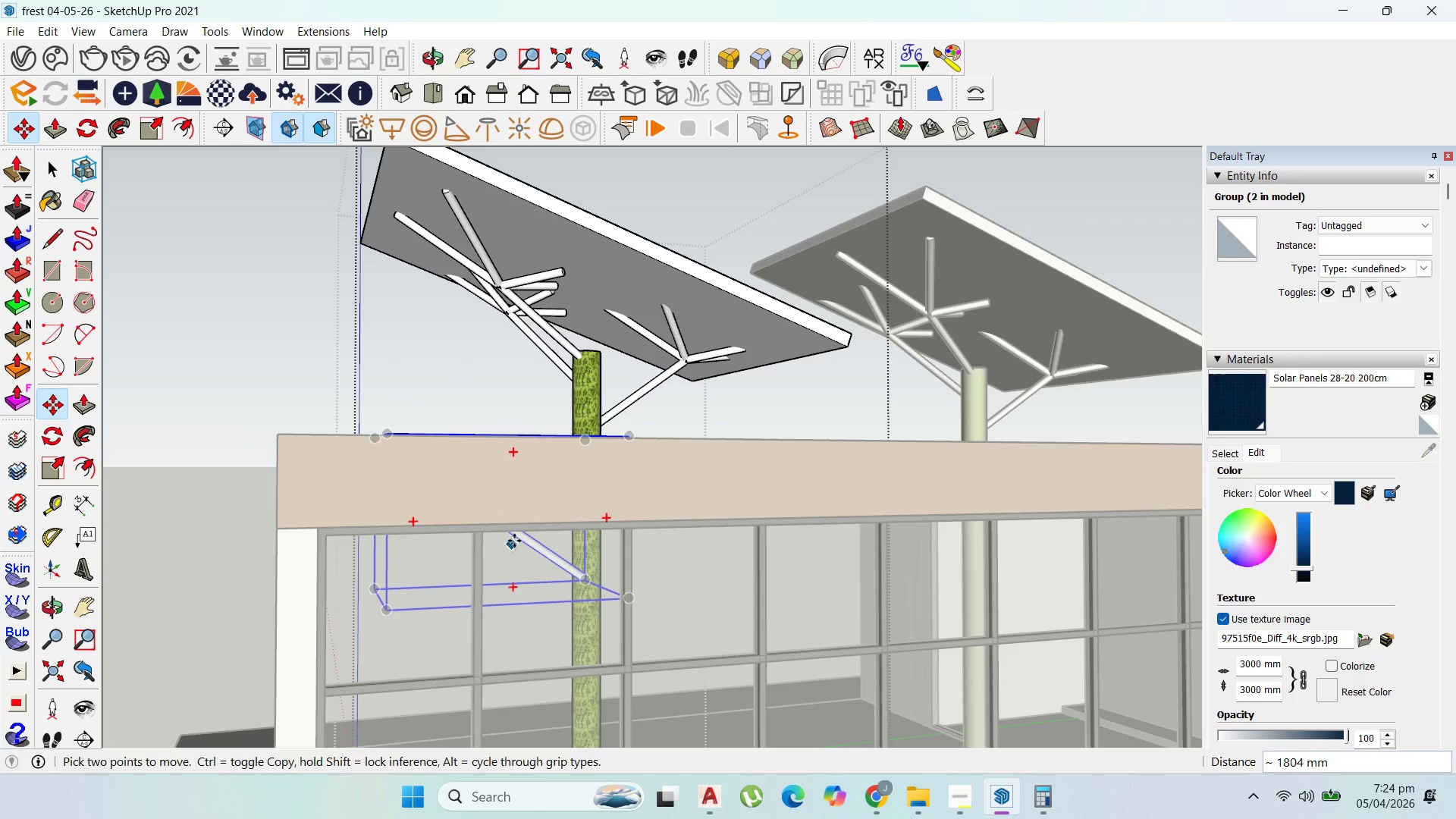 
key(Shift+ShiftLeft)
 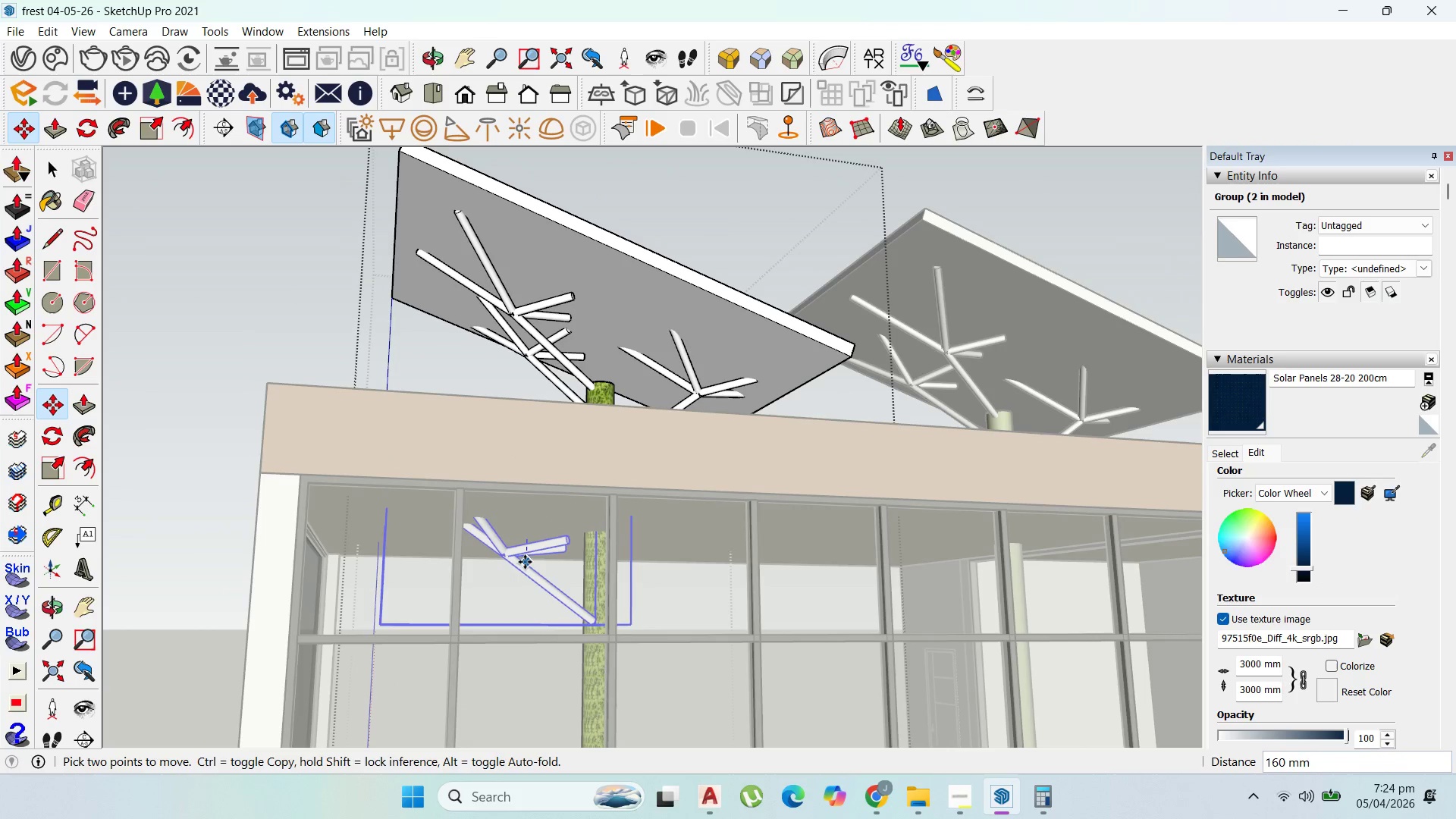 
left_click([528, 586])
 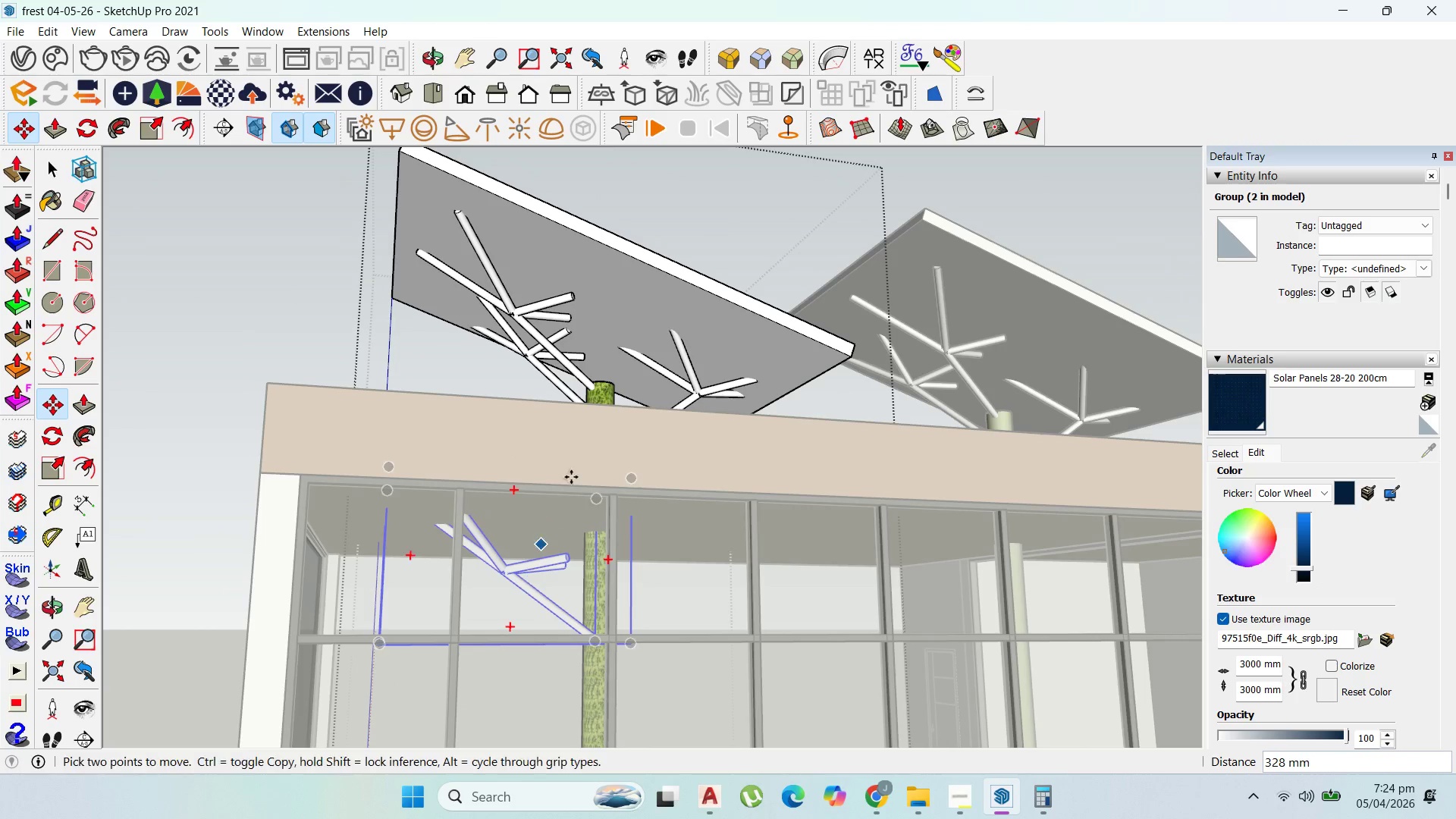 
scroll: coordinate [598, 462], scroll_direction: down, amount: 8.0
 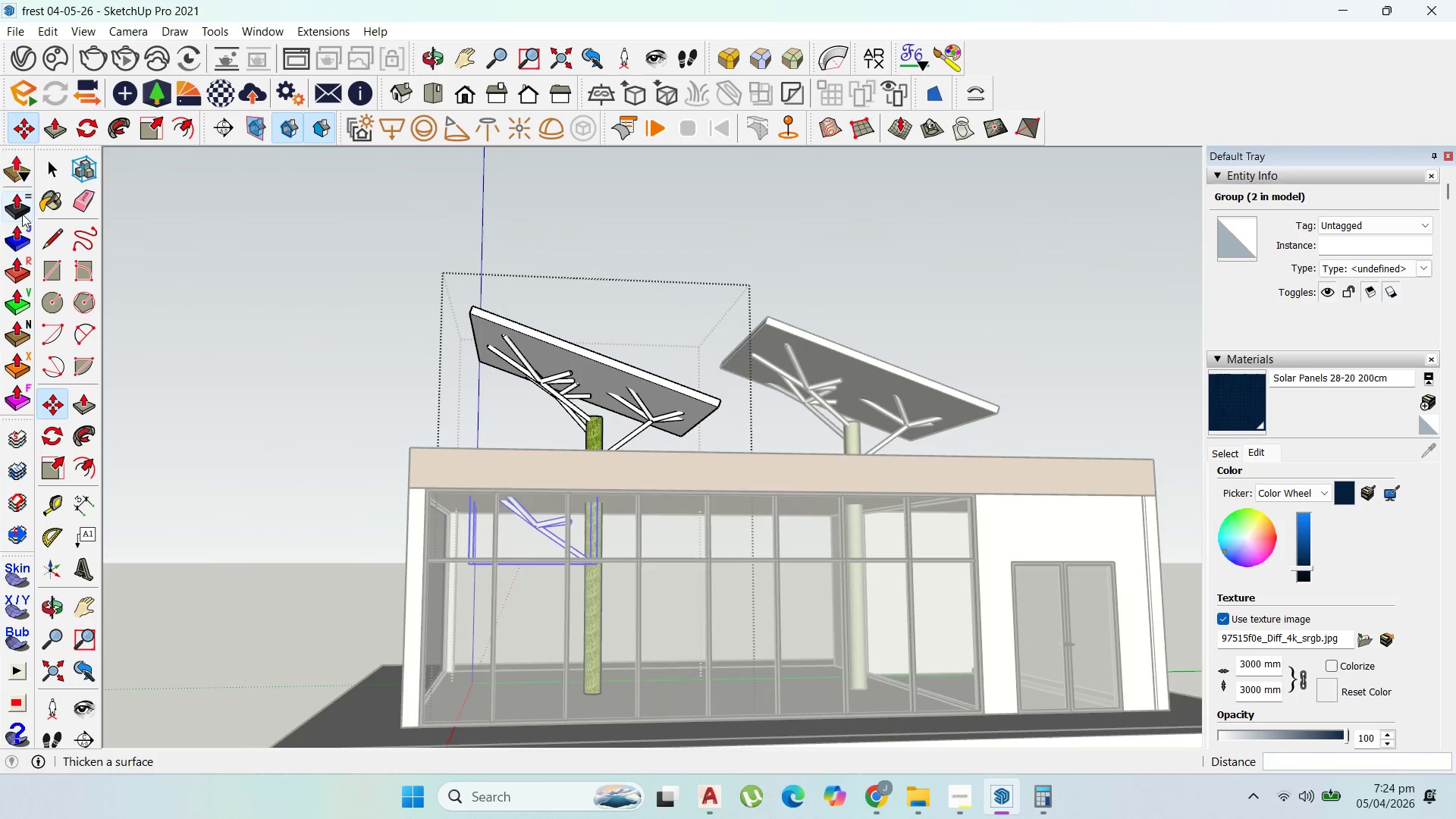 
double_click([496, 262])
 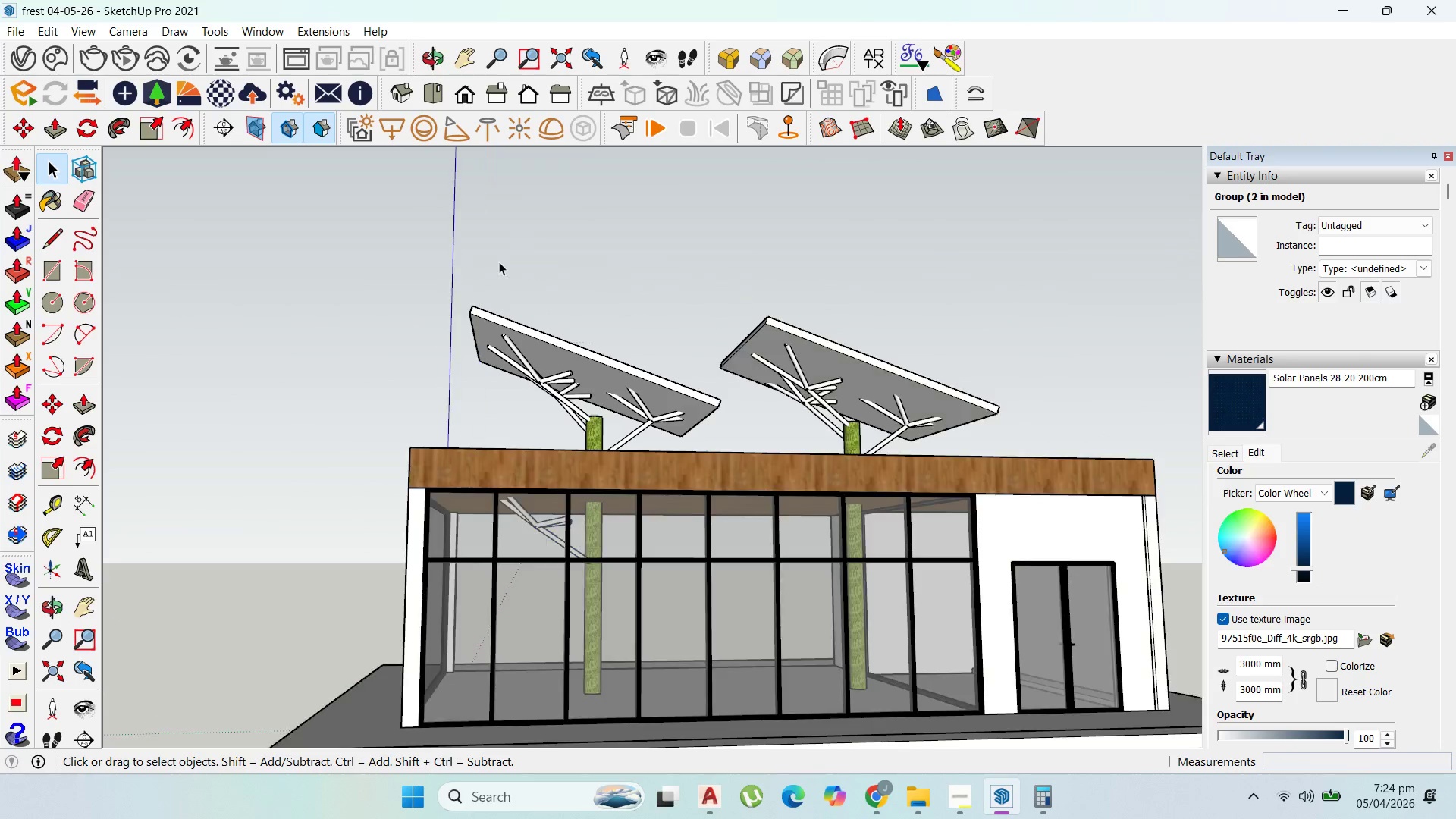 
scroll: coordinate [500, 262], scroll_direction: down, amount: 6.0
 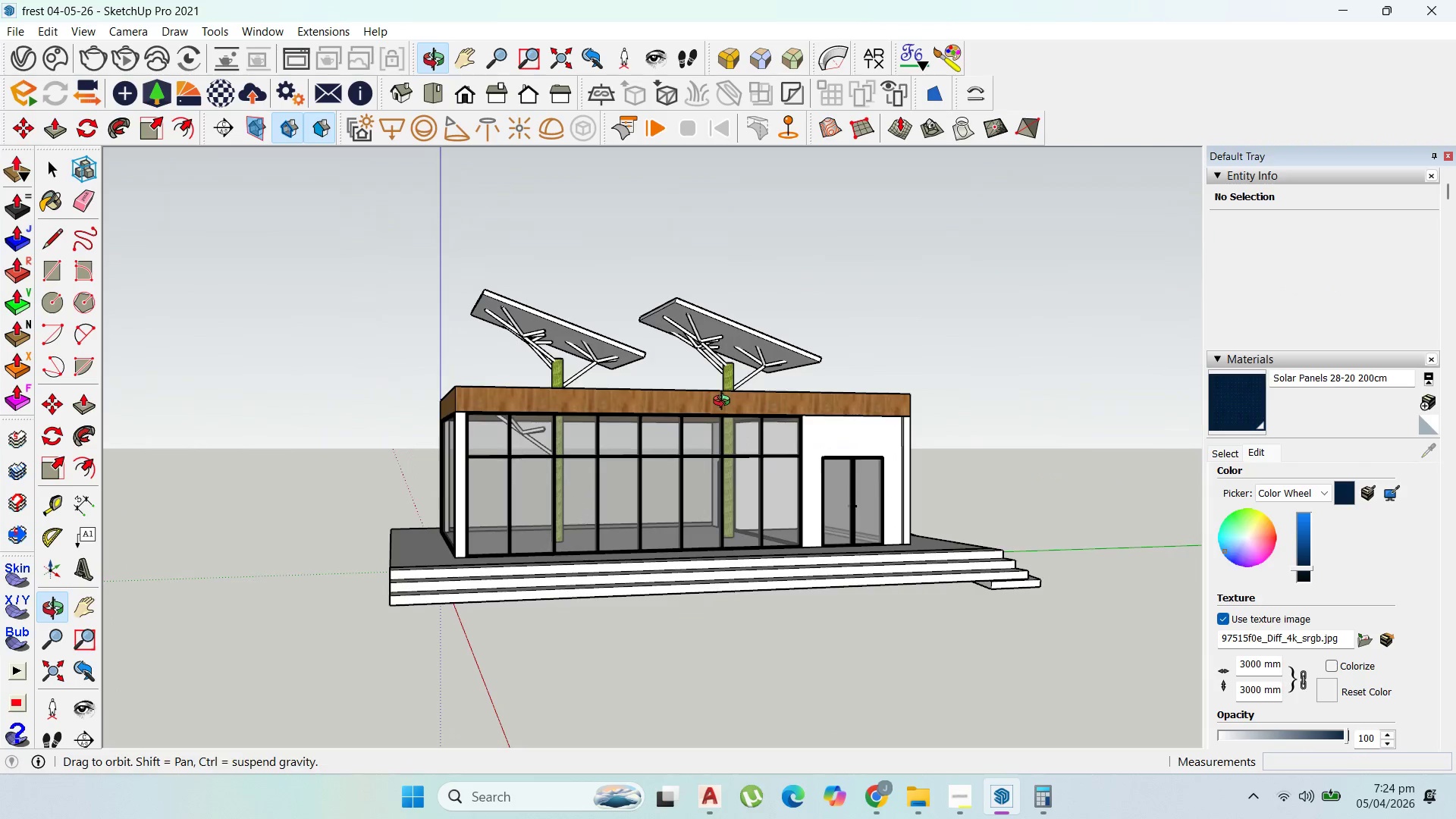 
double_click([749, 369])
 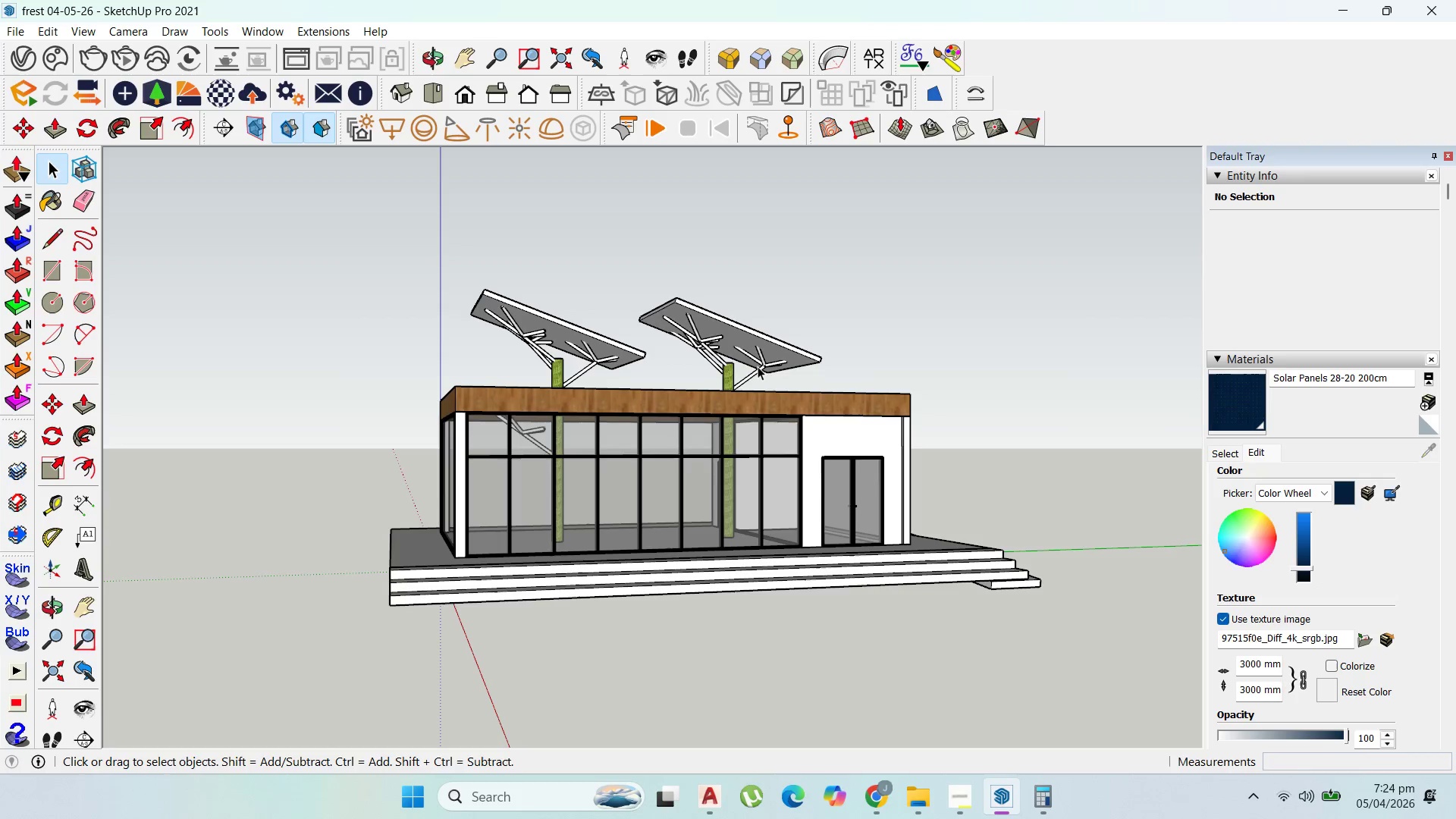 
double_click([758, 366])
 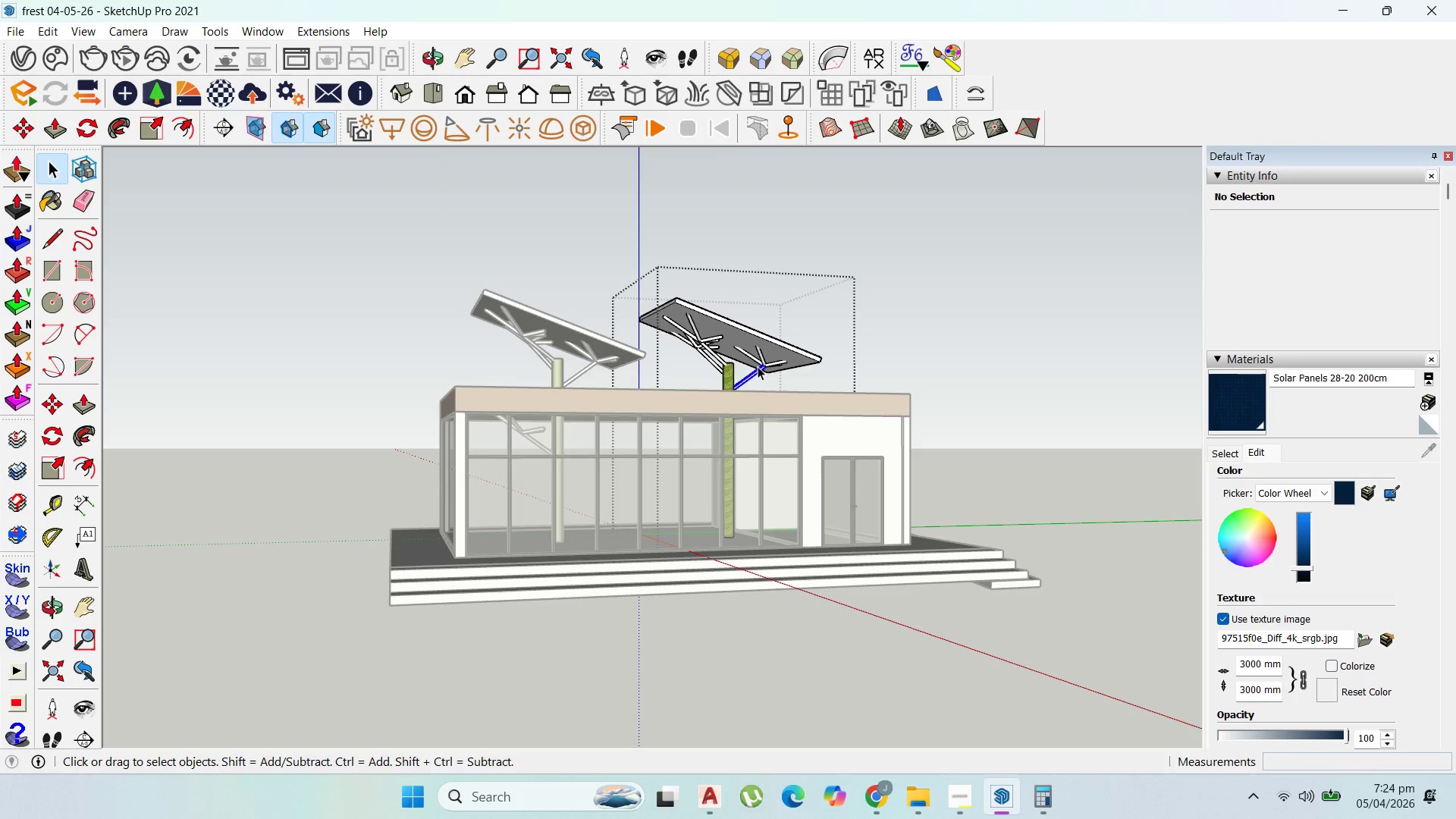 
triple_click([758, 366])
 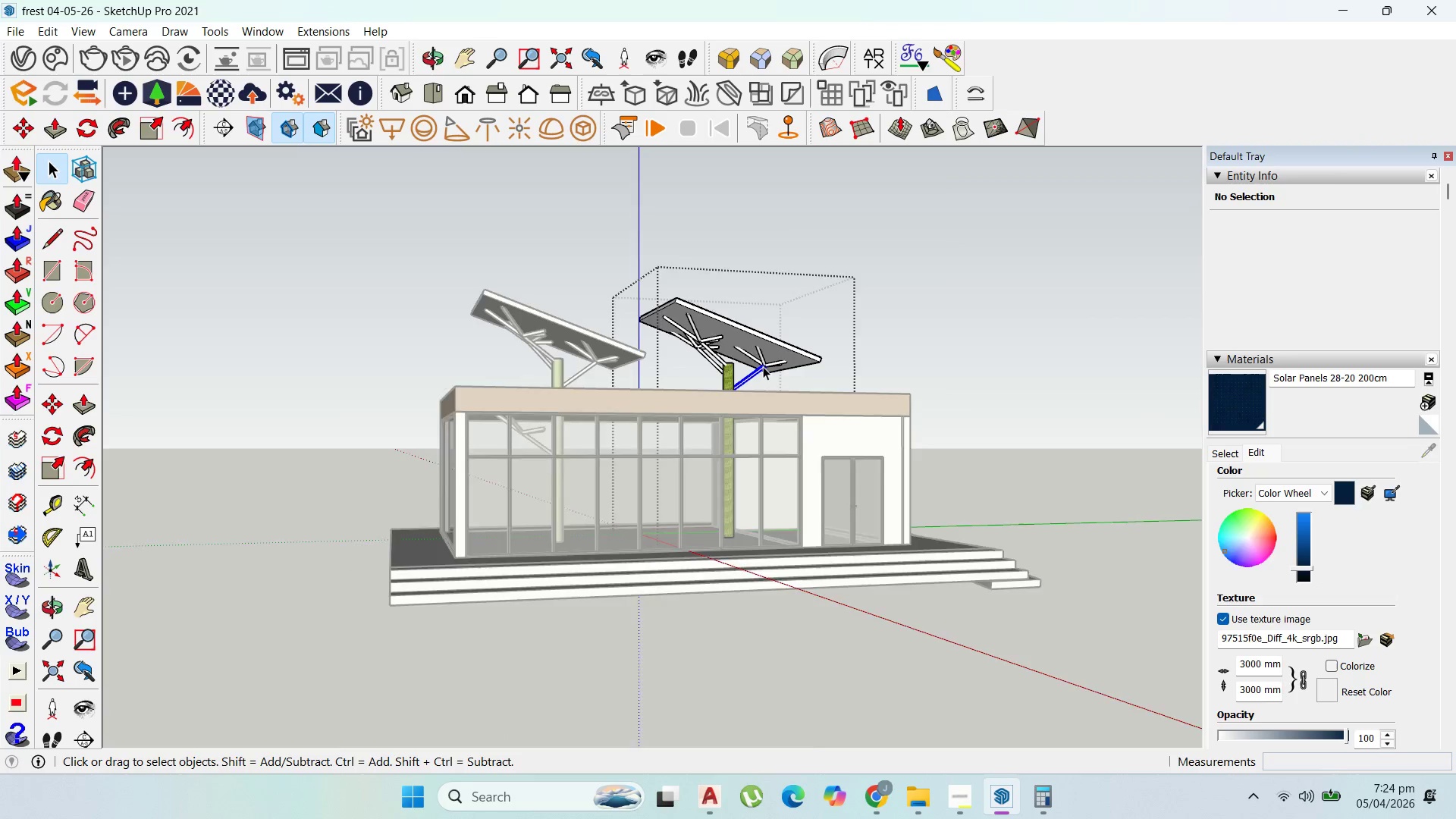 
hold_key(key=ShiftLeft, duration=1.09)
scroll: coordinate [764, 366], scroll_direction: up, amount: 3.0
 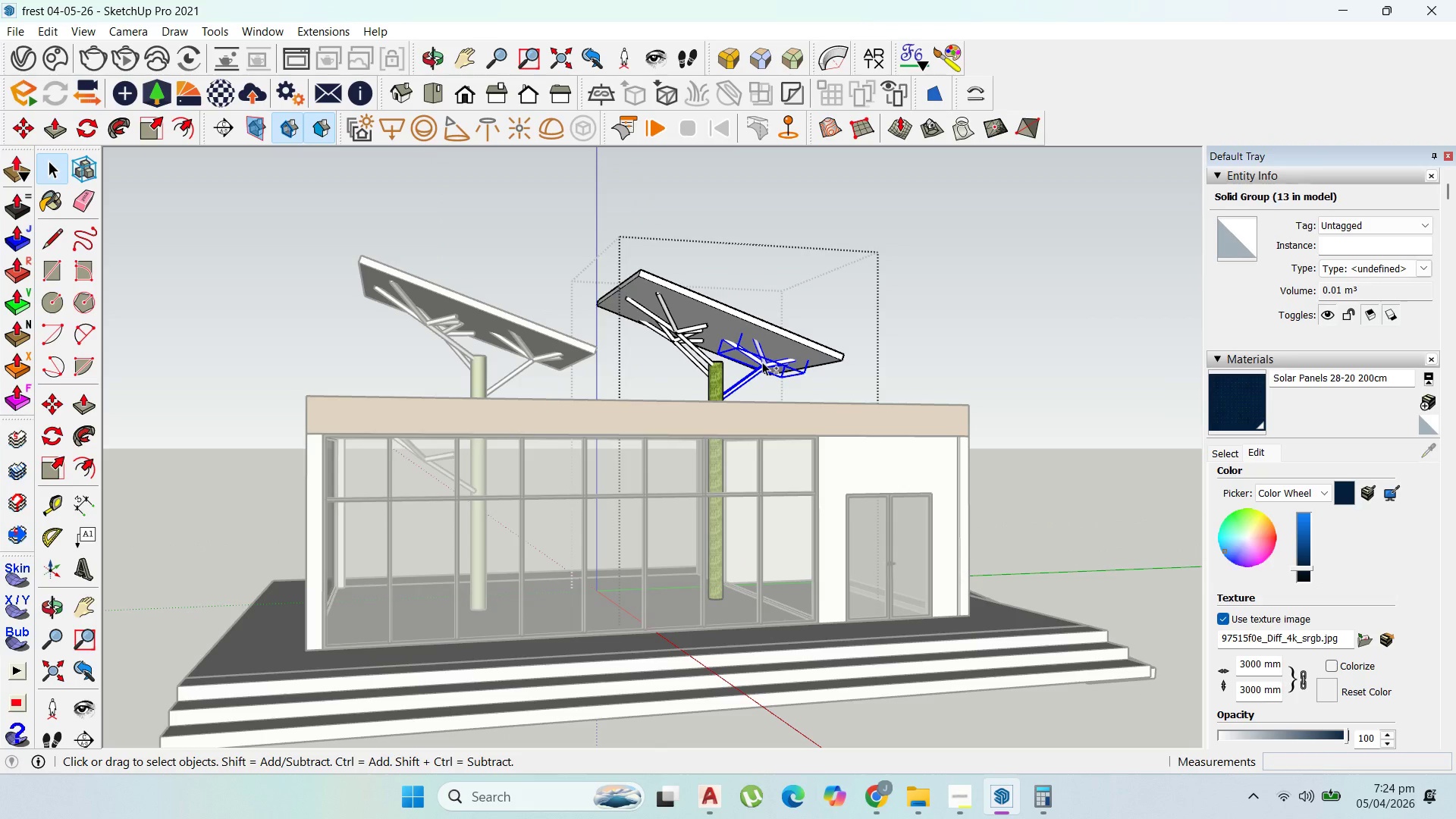 
right_click([762, 362])
 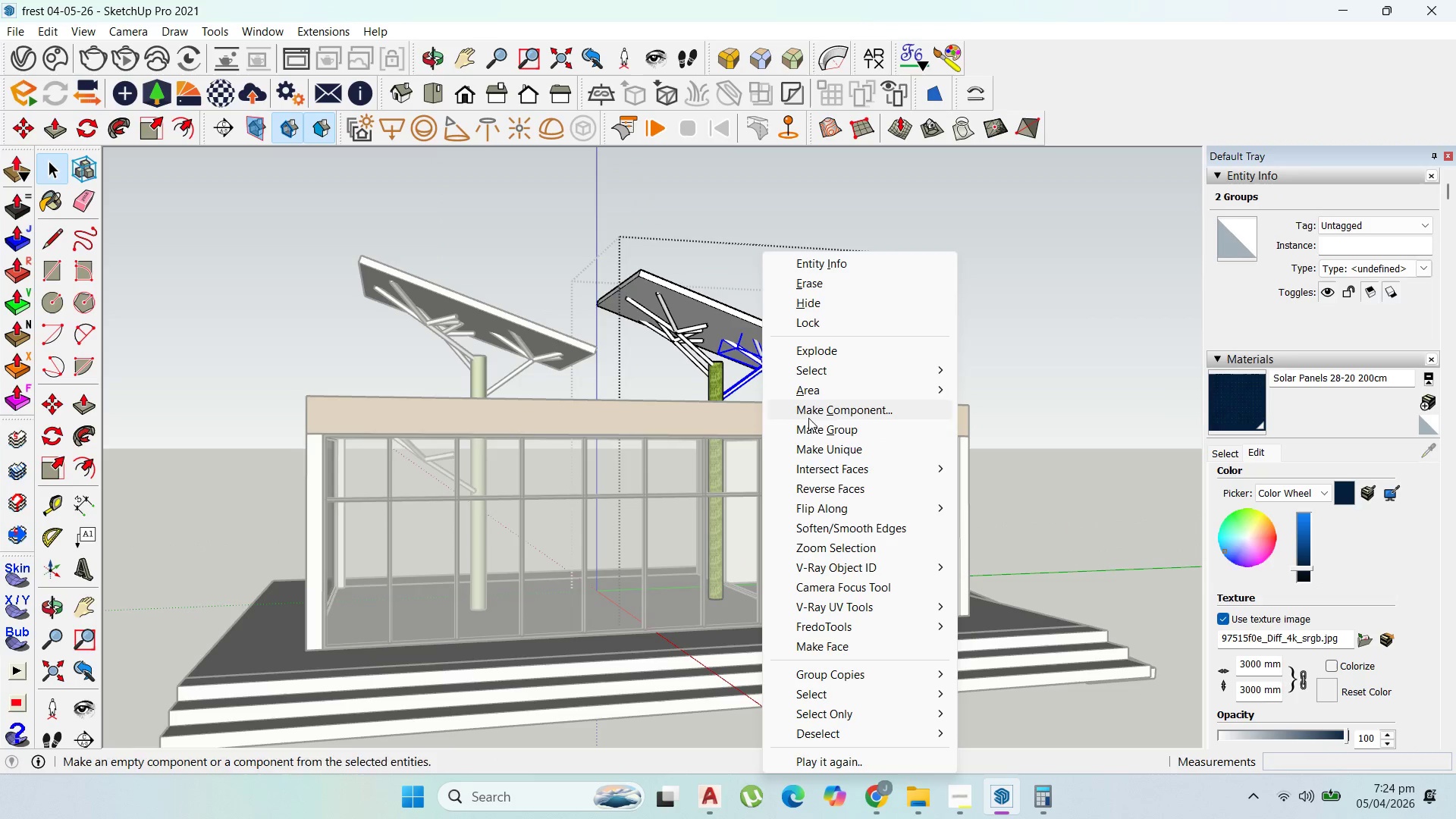 
left_click([815, 424])
 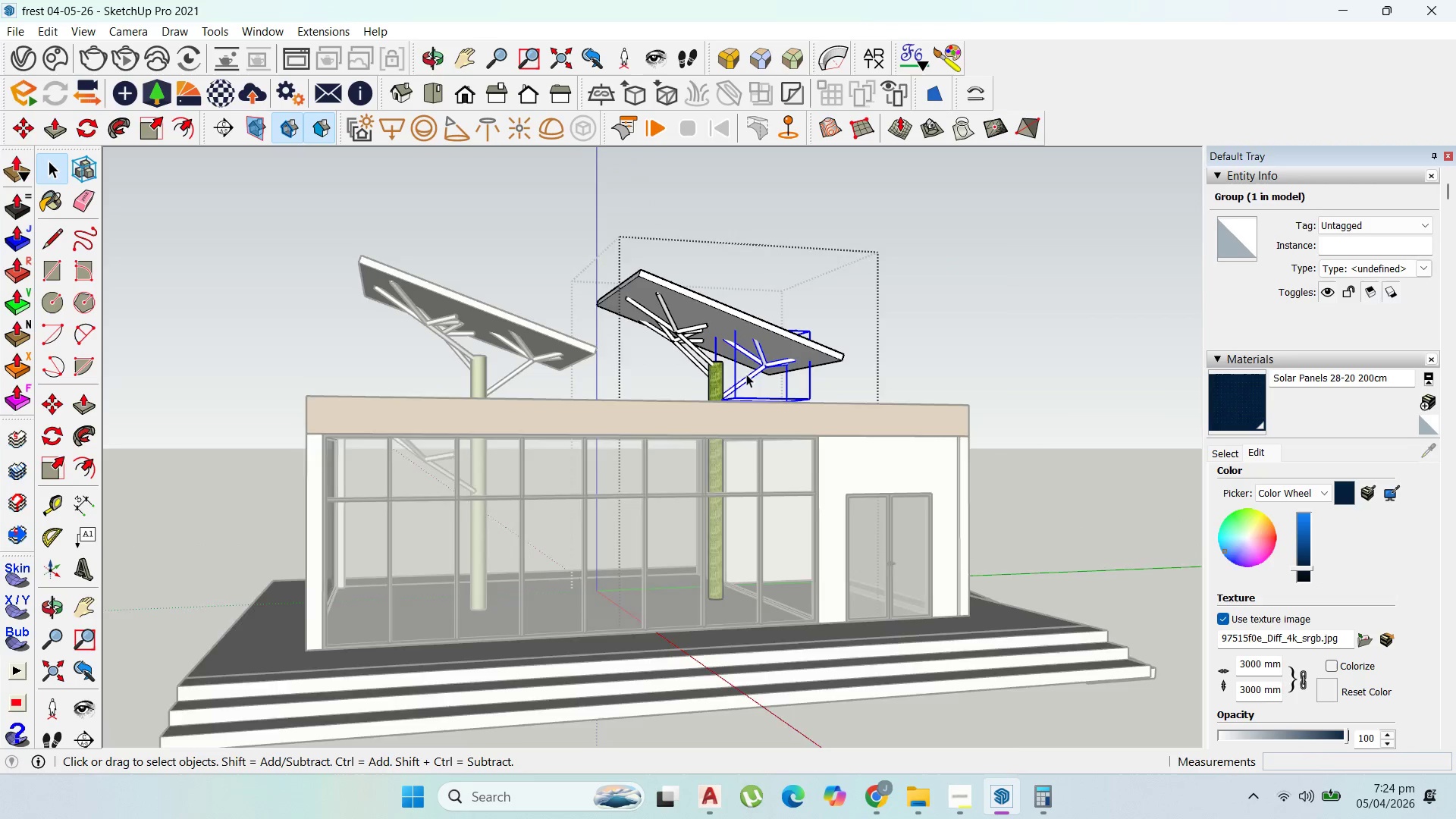 
key(M)
 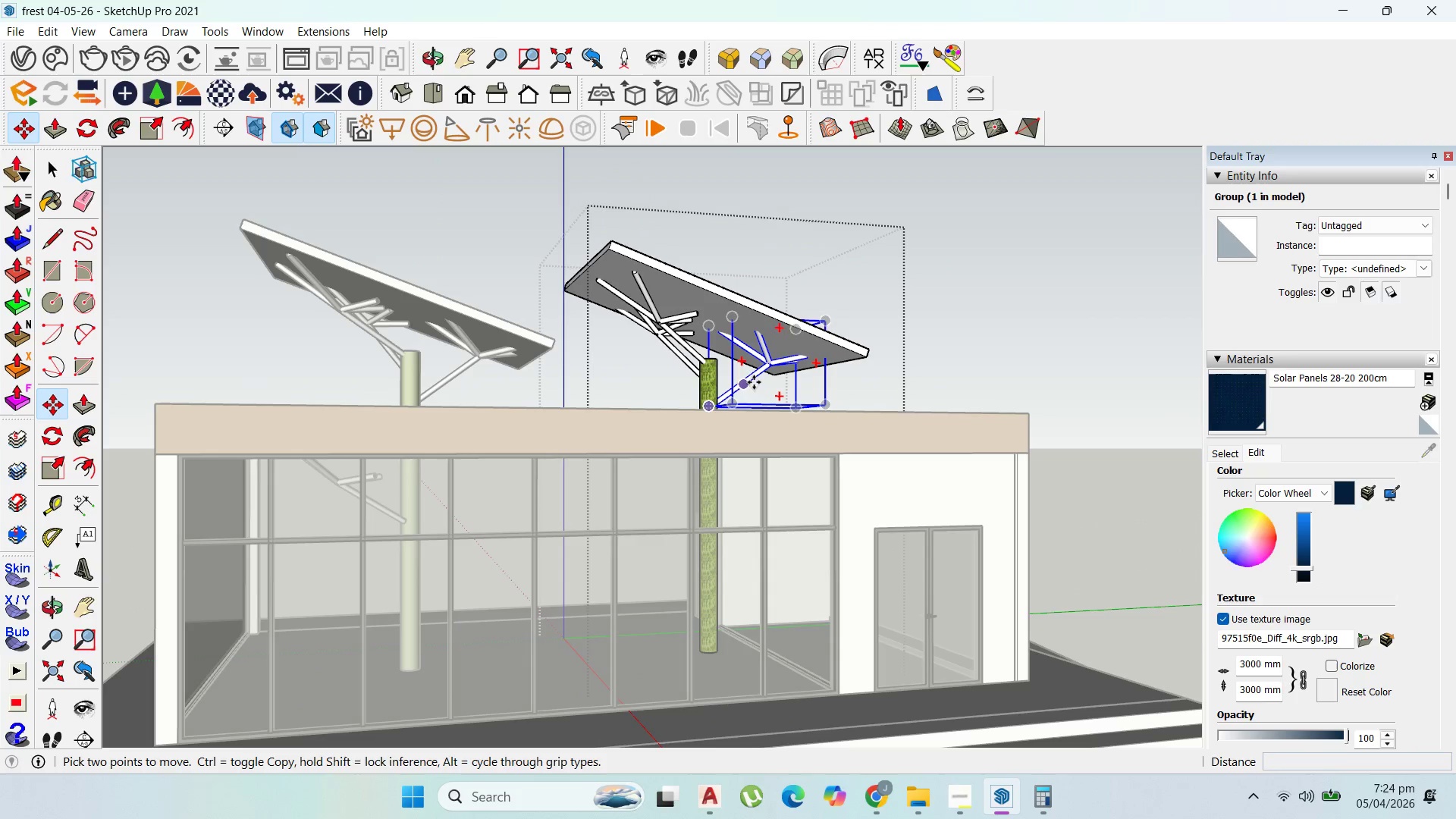 
scroll: coordinate [746, 374], scroll_direction: up, amount: 2.0
 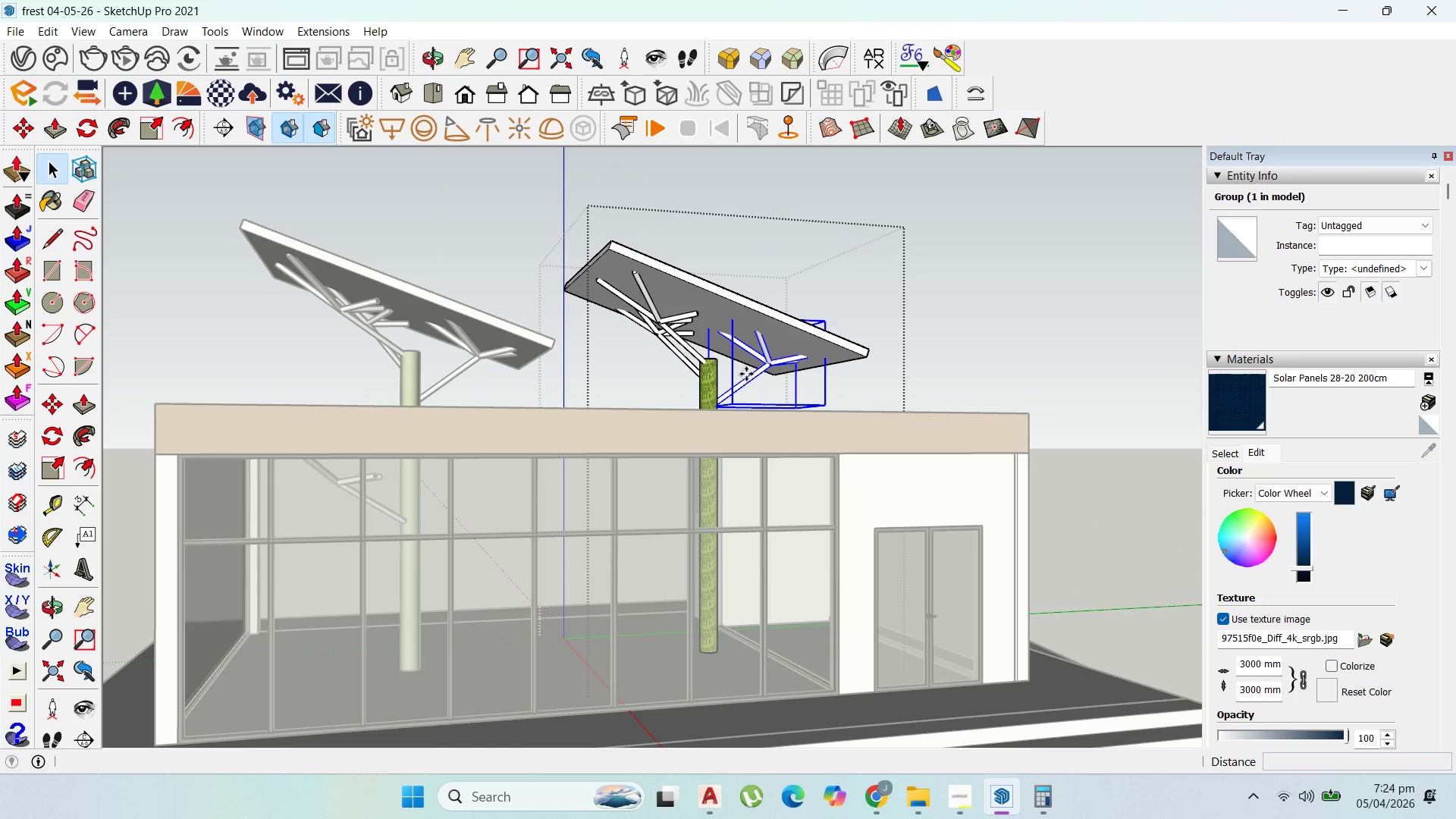 
left_click([754, 382])
 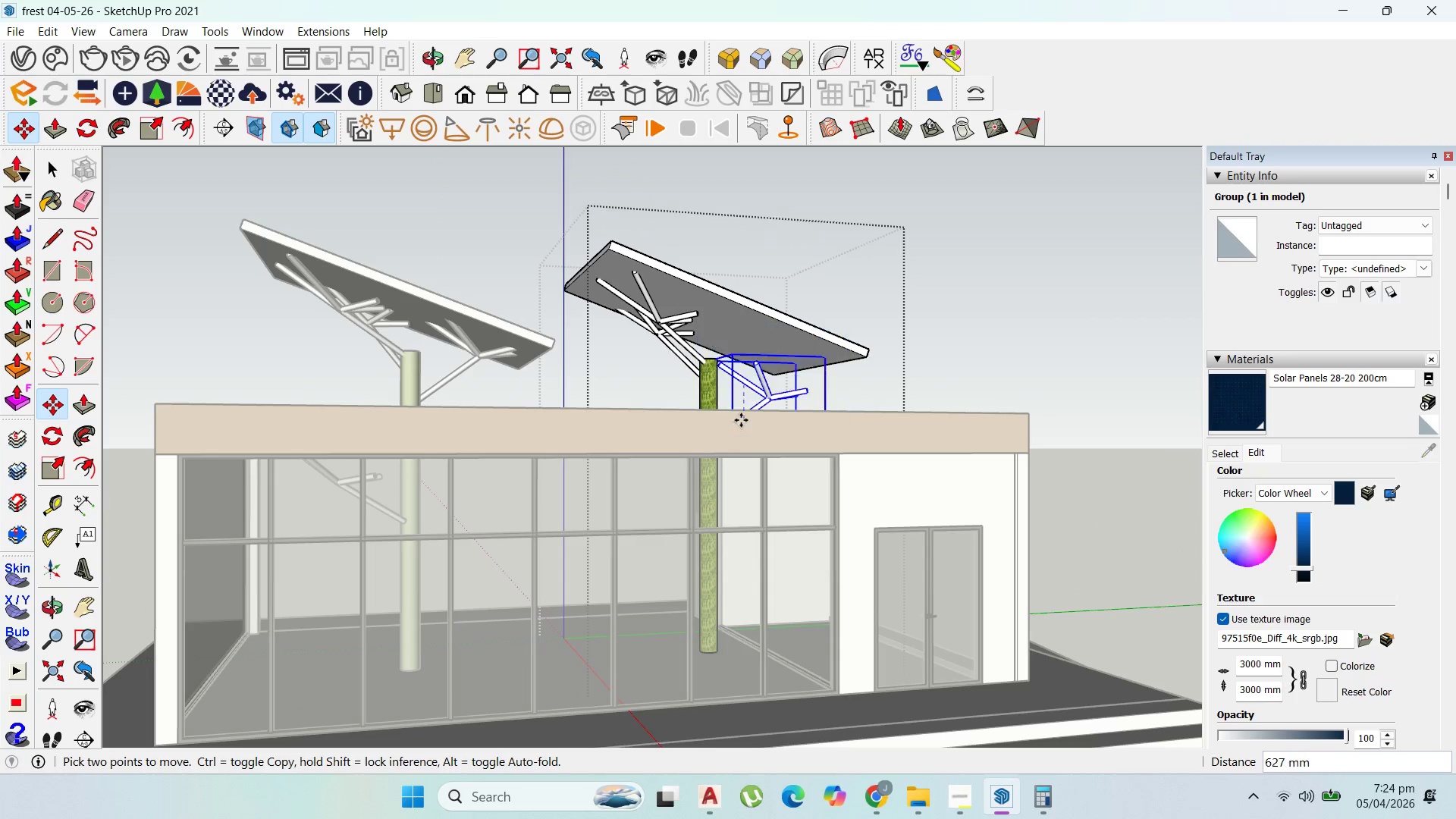 
key(Control+ControlLeft)
 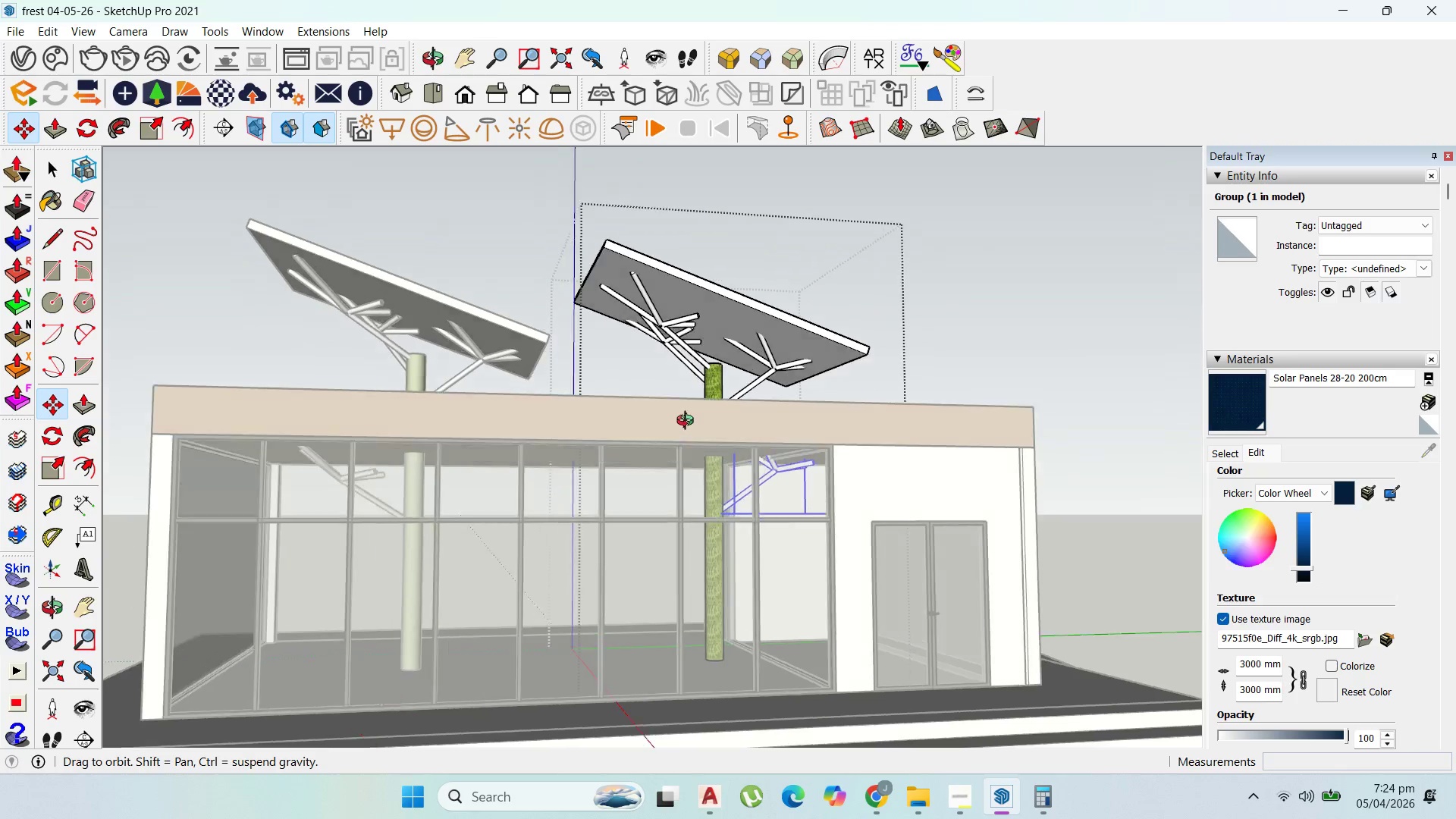 
scroll: coordinate [683, 425], scroll_direction: up, amount: 1.0
 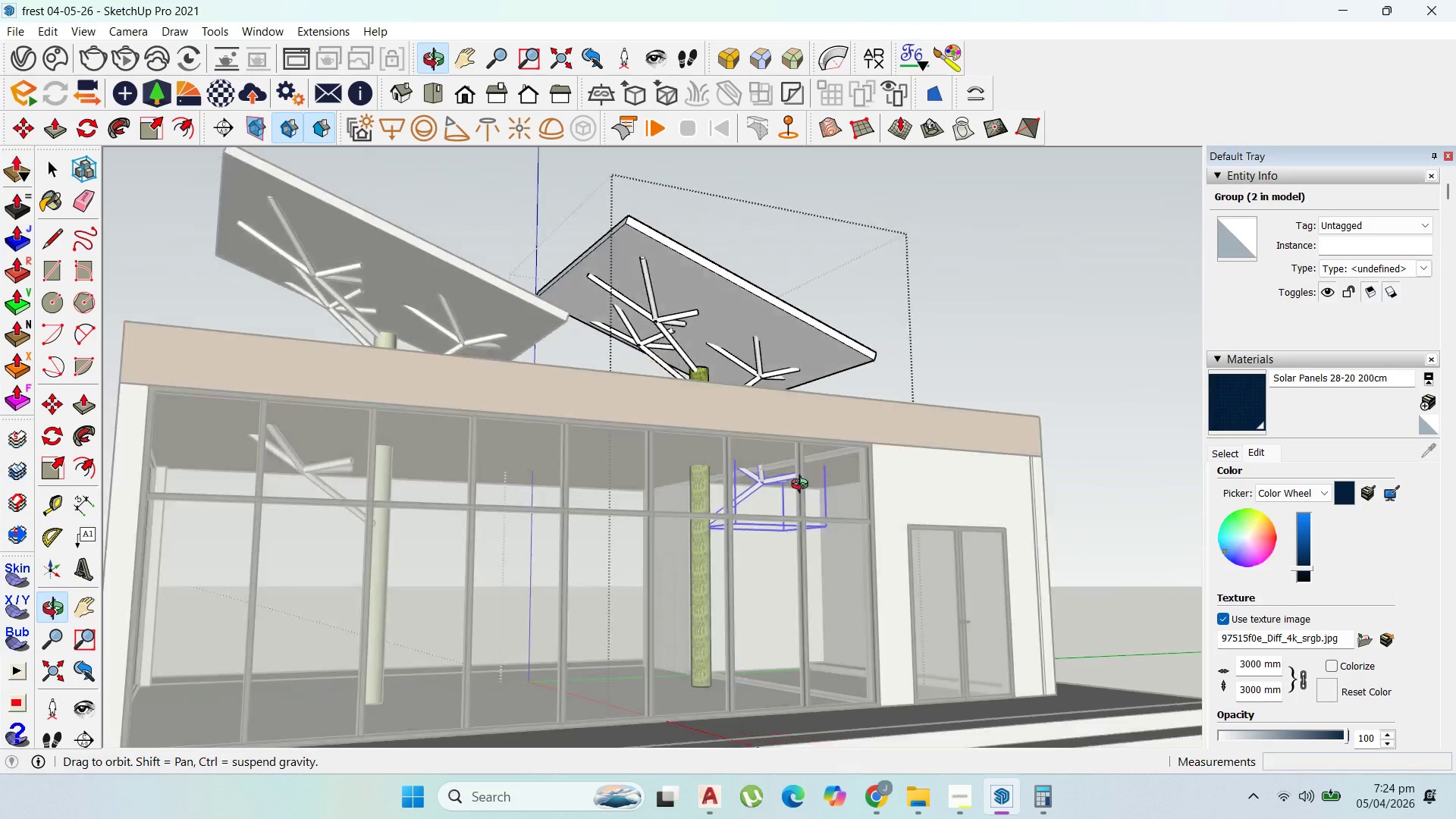 
scroll: coordinate [784, 467], scroll_direction: down, amount: 5.0
 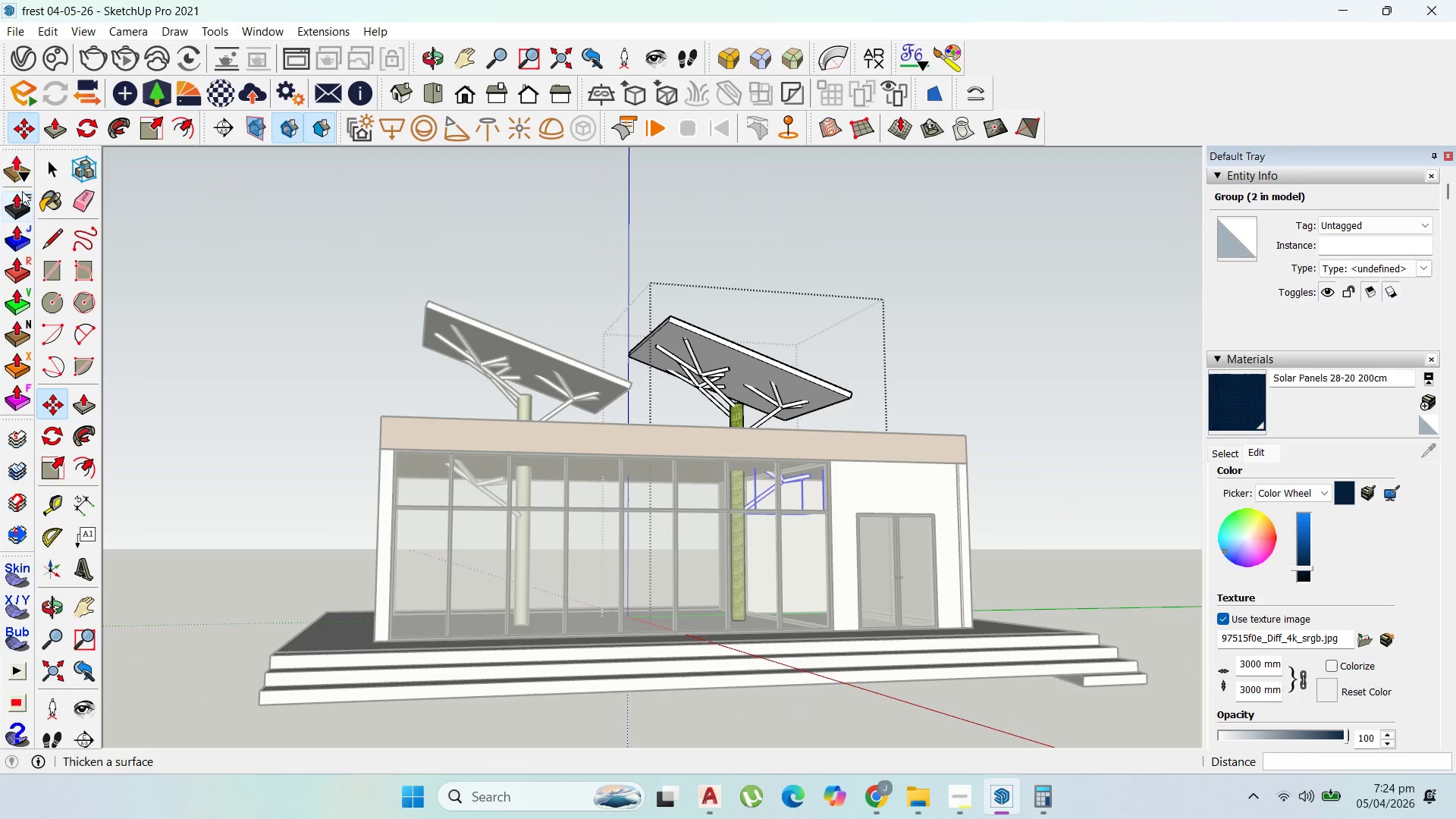 
left_click([51, 160])
 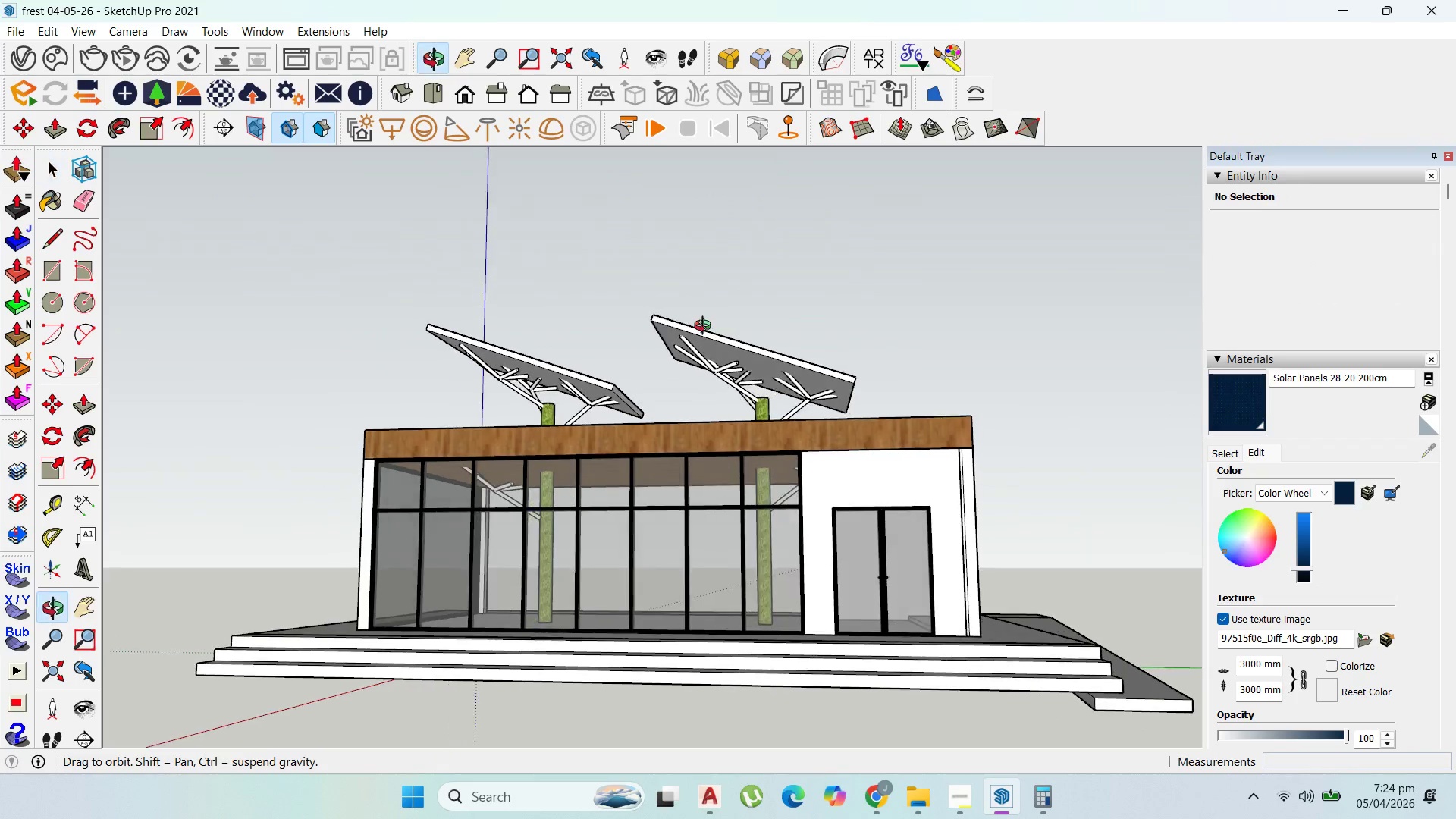 
scroll: coordinate [1031, 338], scroll_direction: down, amount: 5.0
 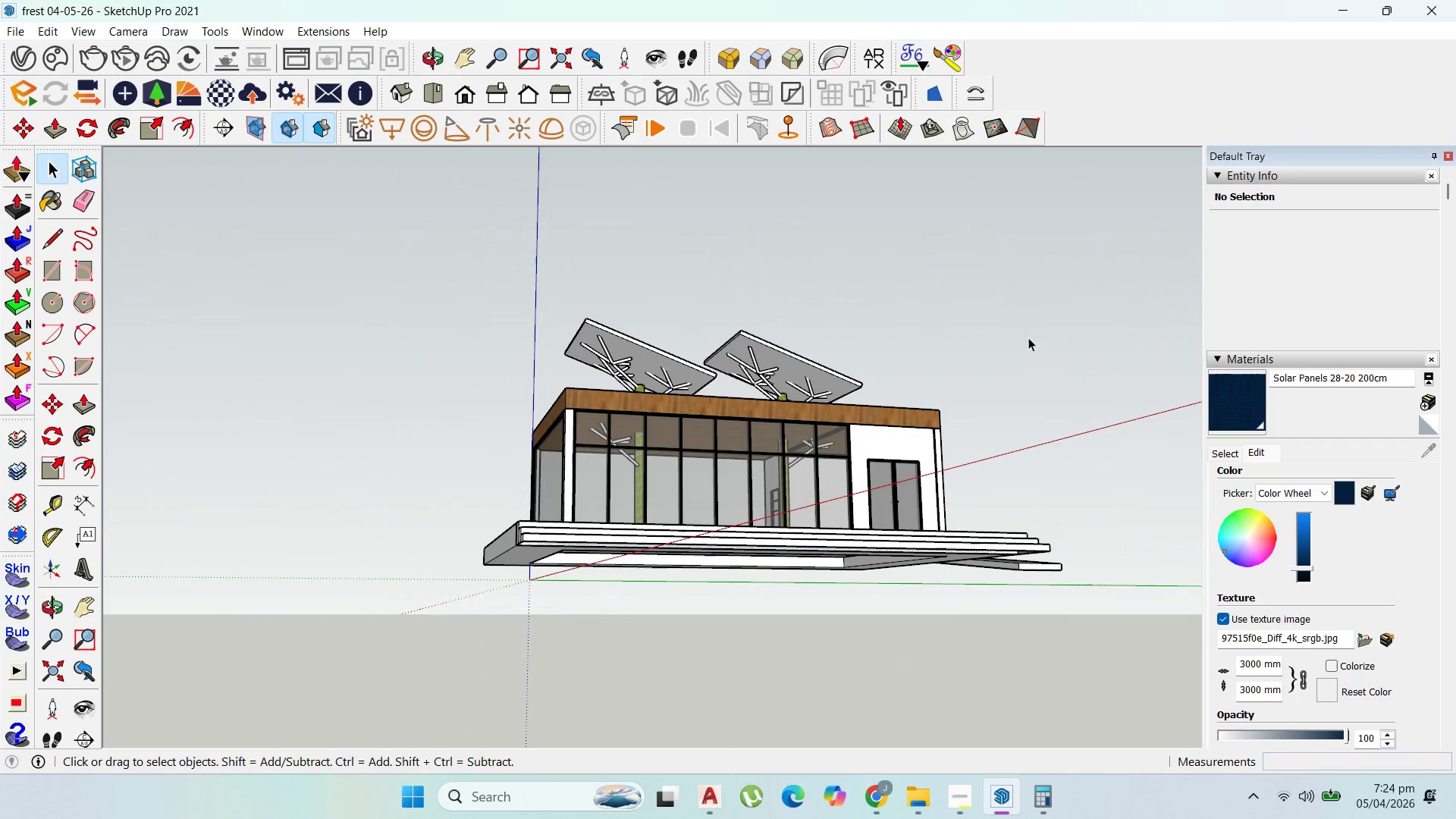 
scroll: coordinate [535, 429], scroll_direction: up, amount: 6.0
 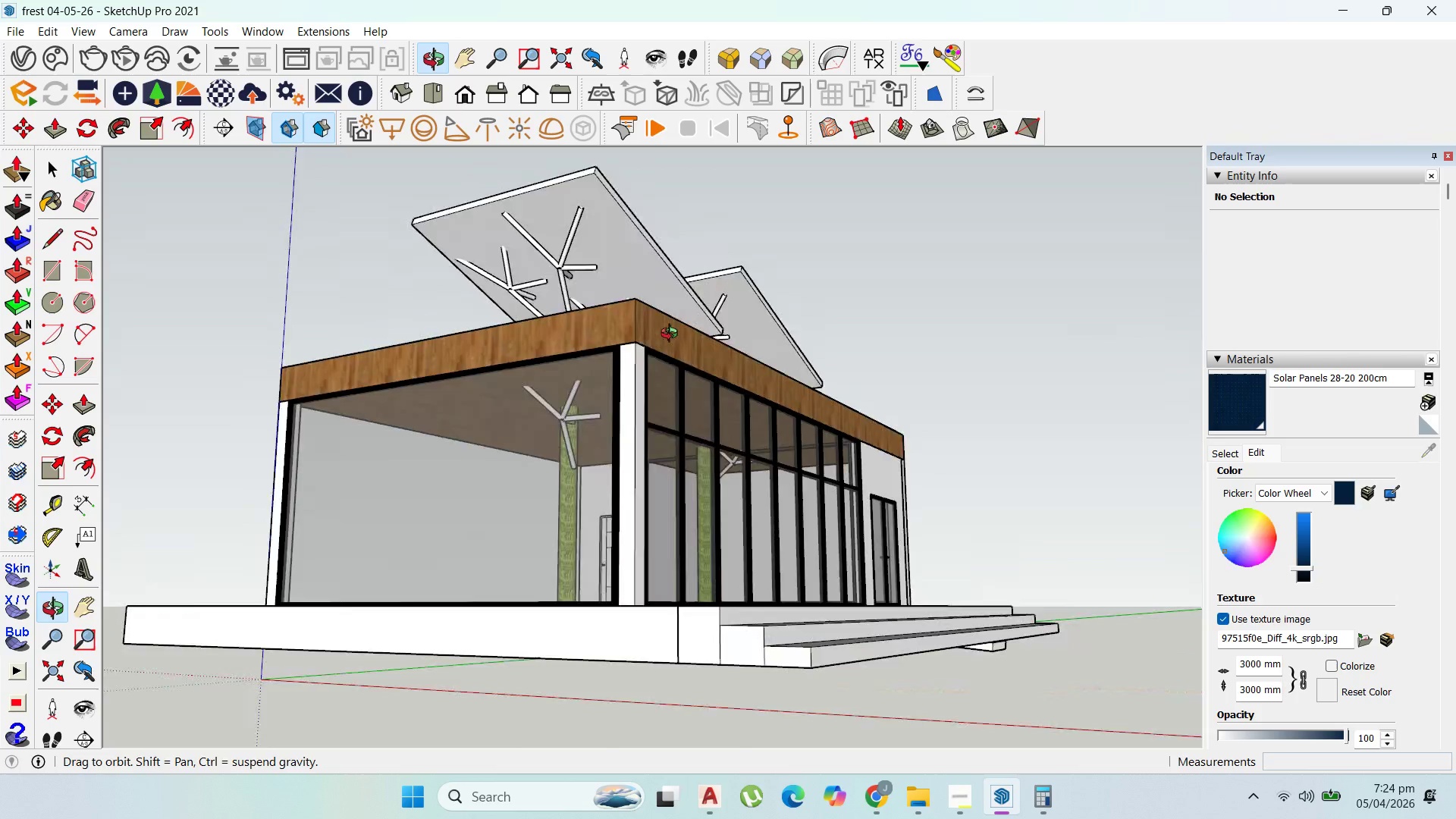 
scroll: coordinate [648, 347], scroll_direction: down, amount: 3.0
 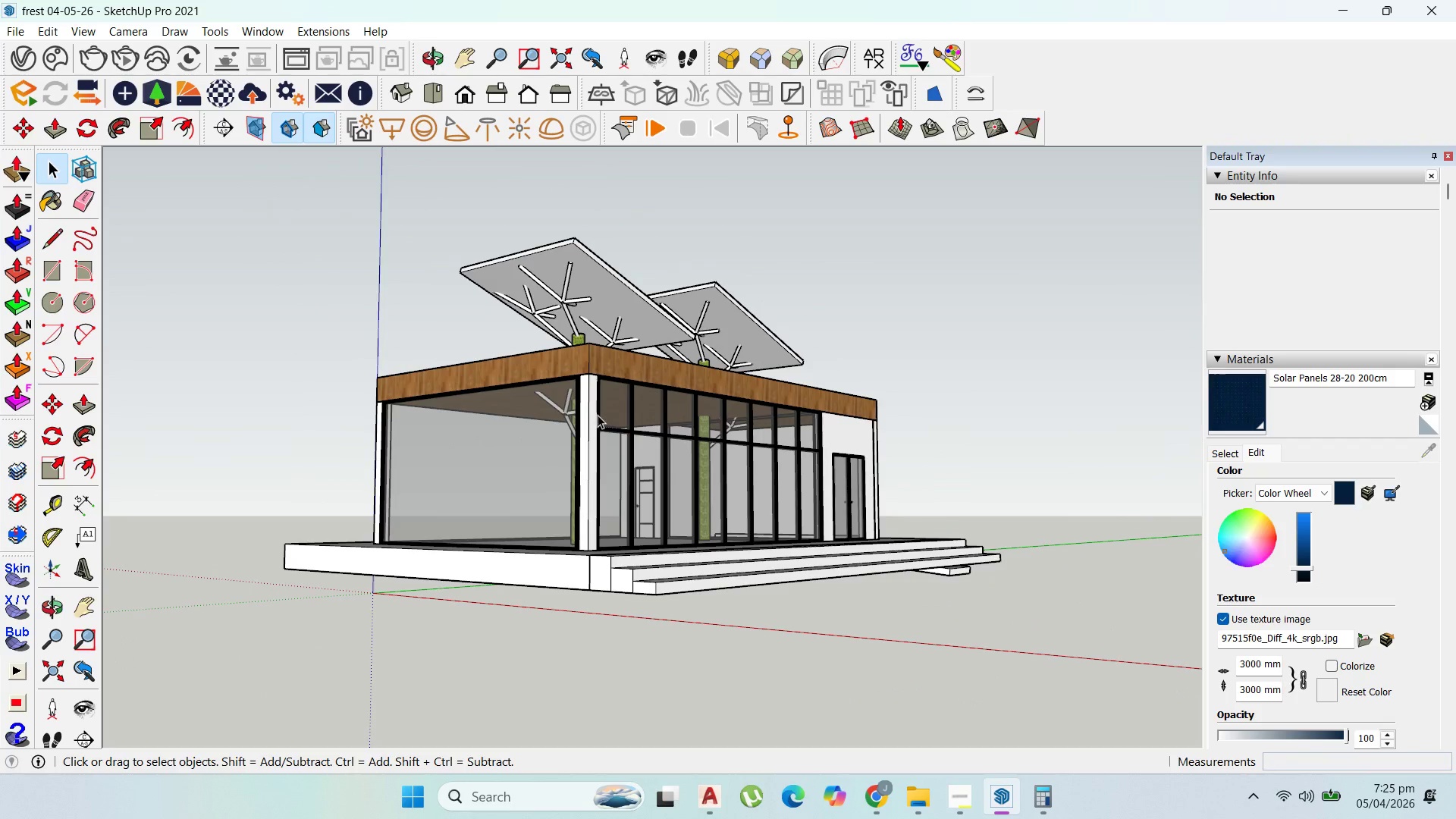 
scroll: coordinate [594, 415], scroll_direction: up, amount: 1.0
 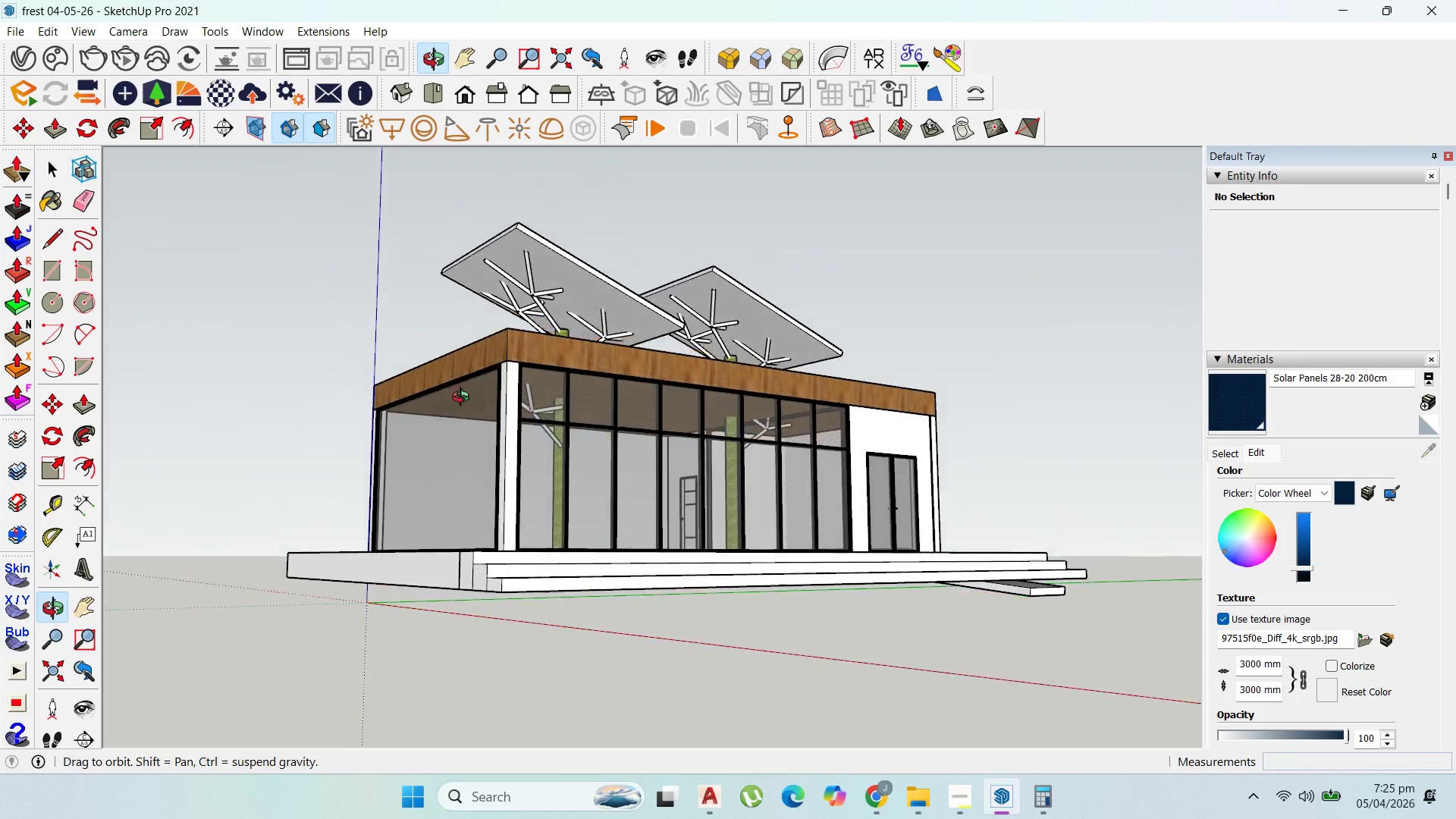 
scroll: coordinate [469, 403], scroll_direction: down, amount: 4.0
 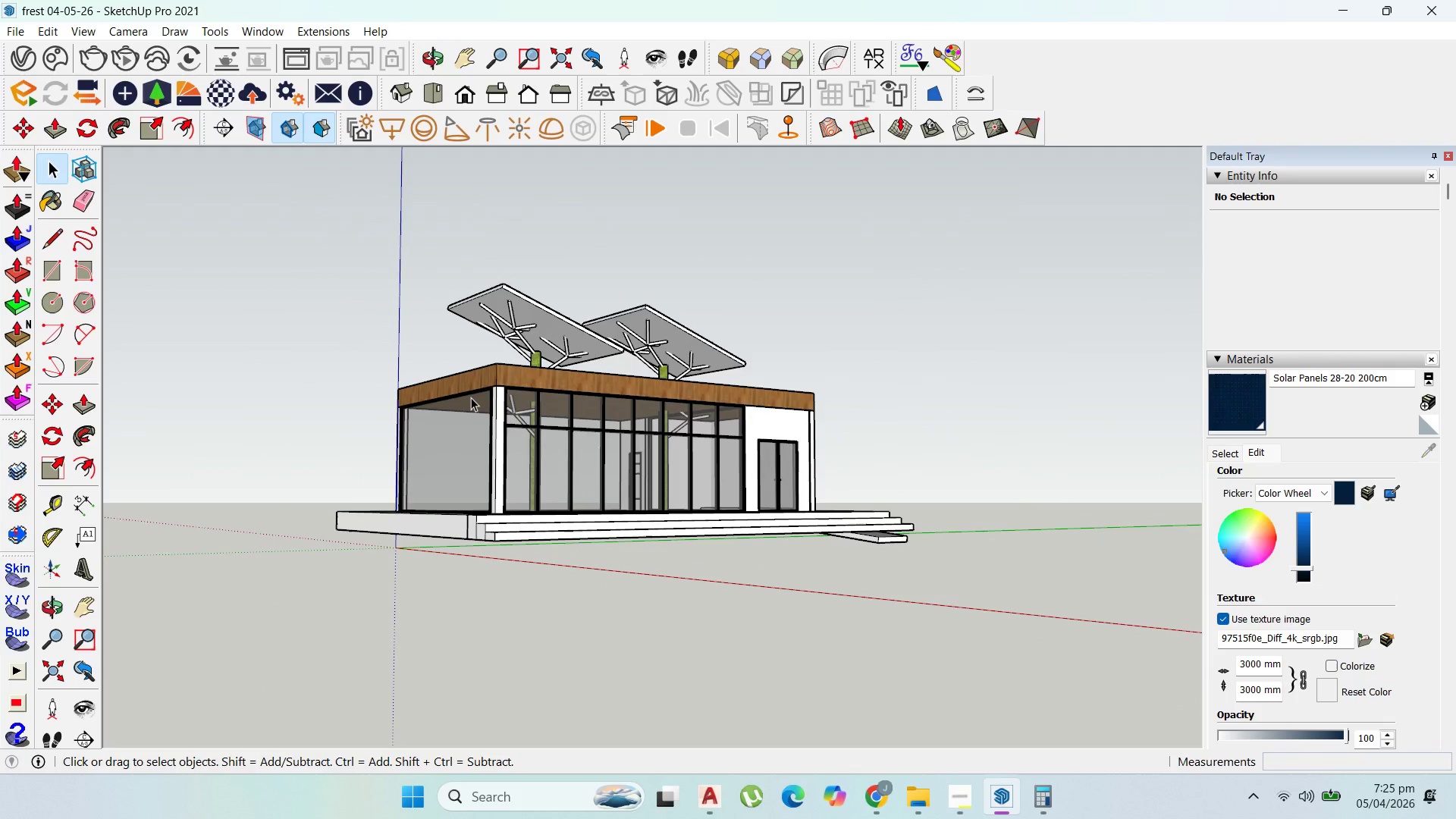 
double_click([495, 453])
 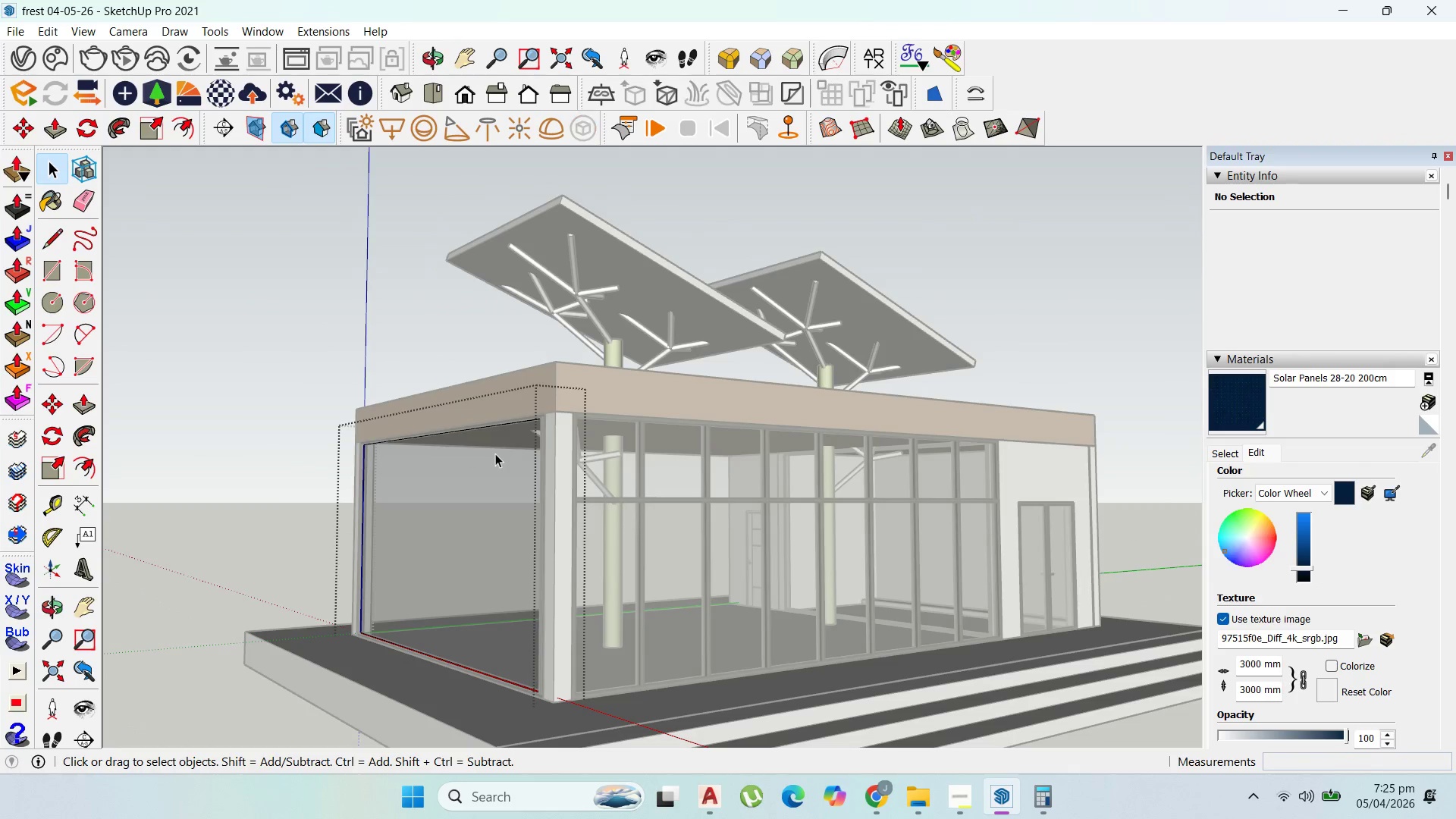 
scroll: coordinate [473, 407], scroll_direction: up, amount: 7.0
 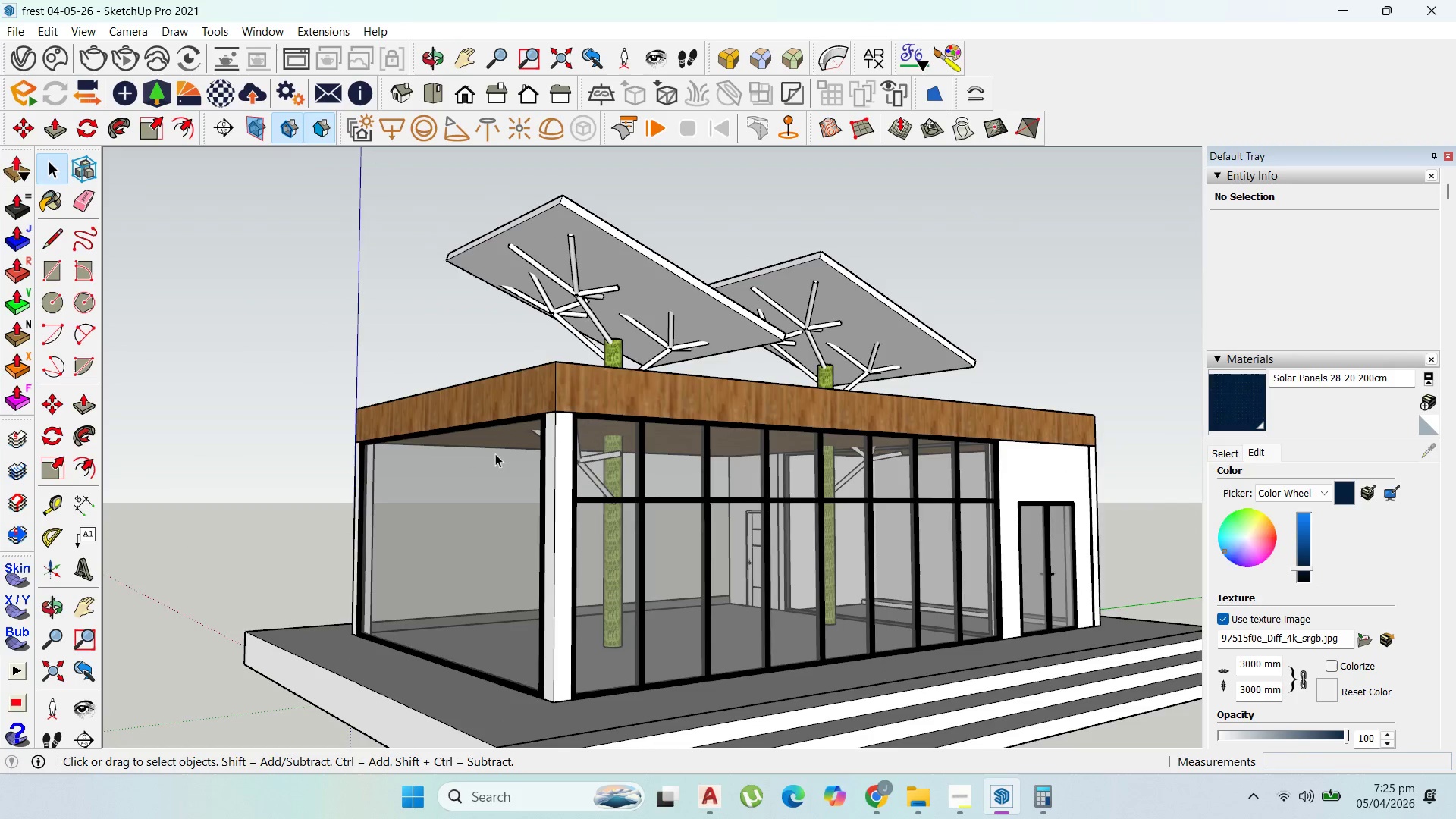 
triple_click([495, 453])
 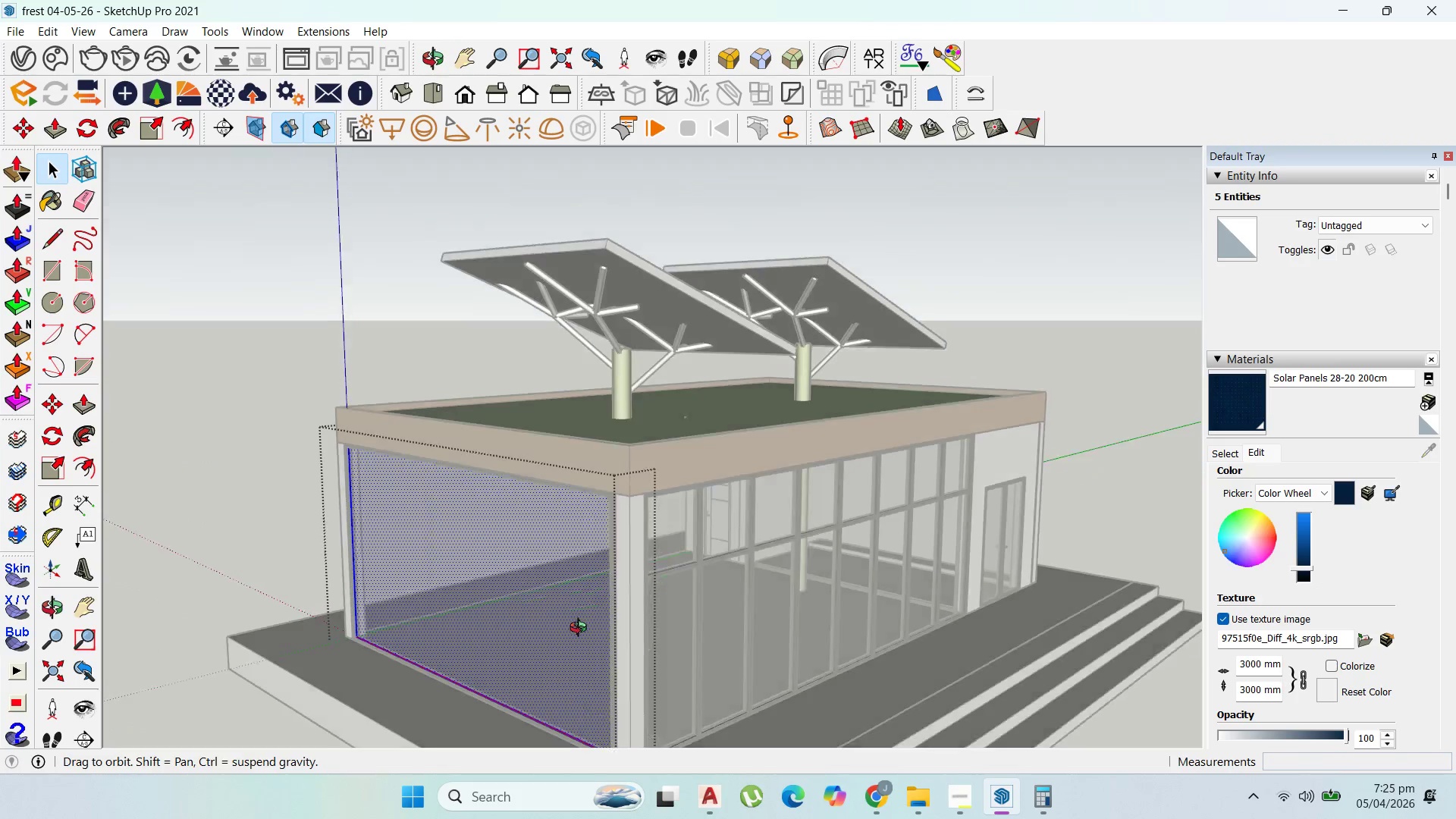 
key(Backquote)
 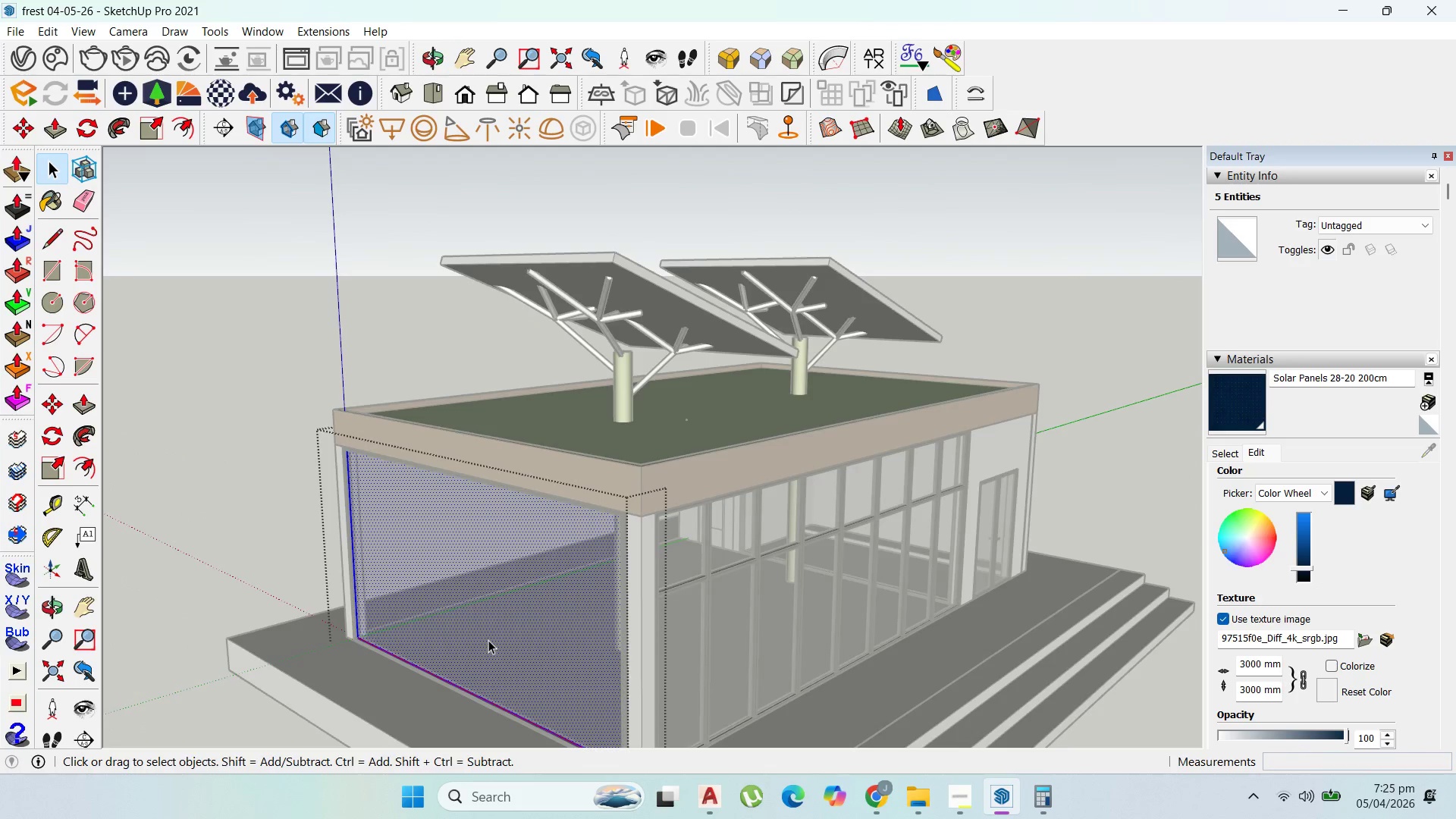 
key(Escape)
 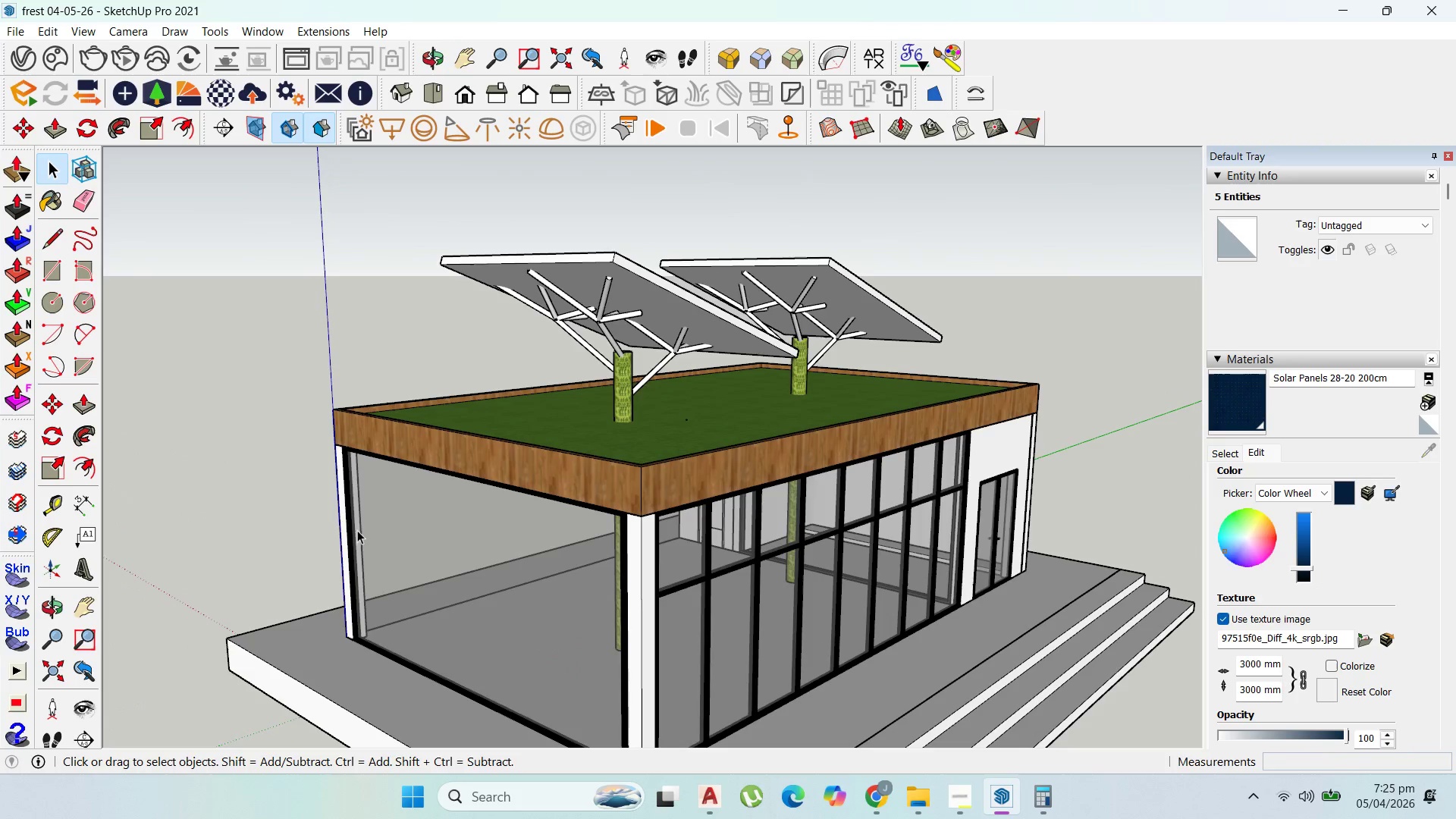 
key(Escape)
 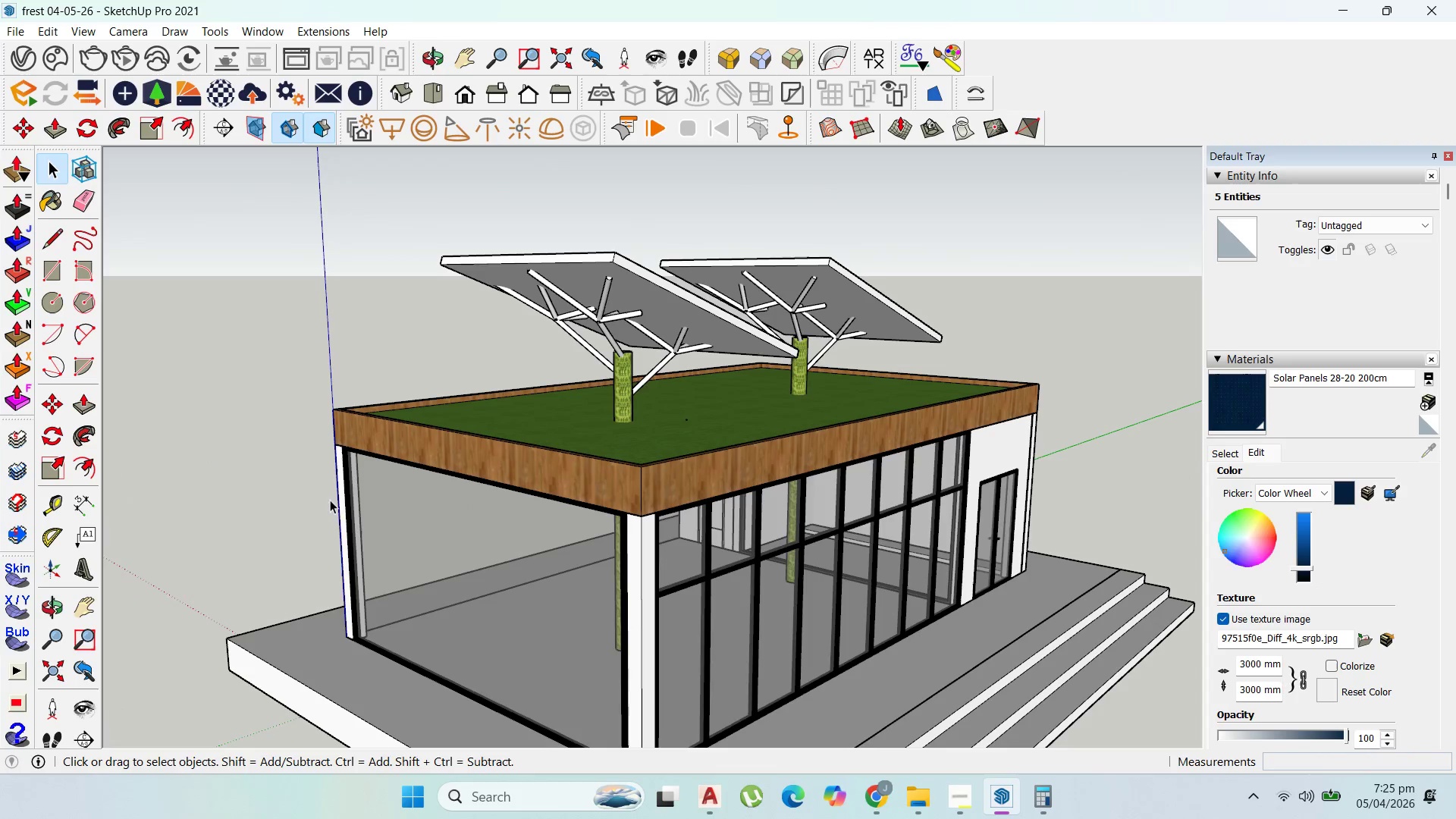 
key(Escape)
 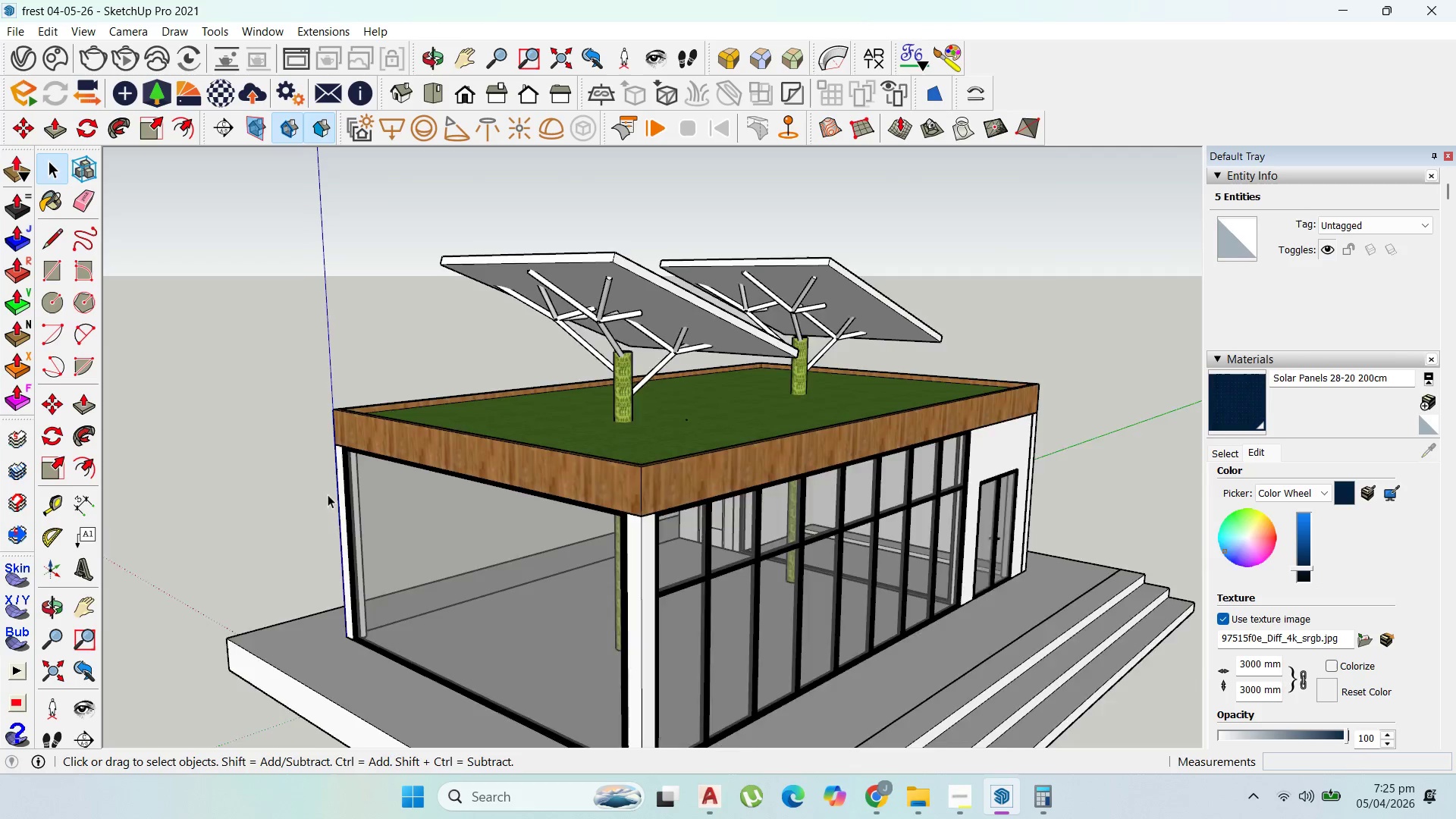 
scroll: coordinate [376, 557], scroll_direction: up, amount: 7.0
 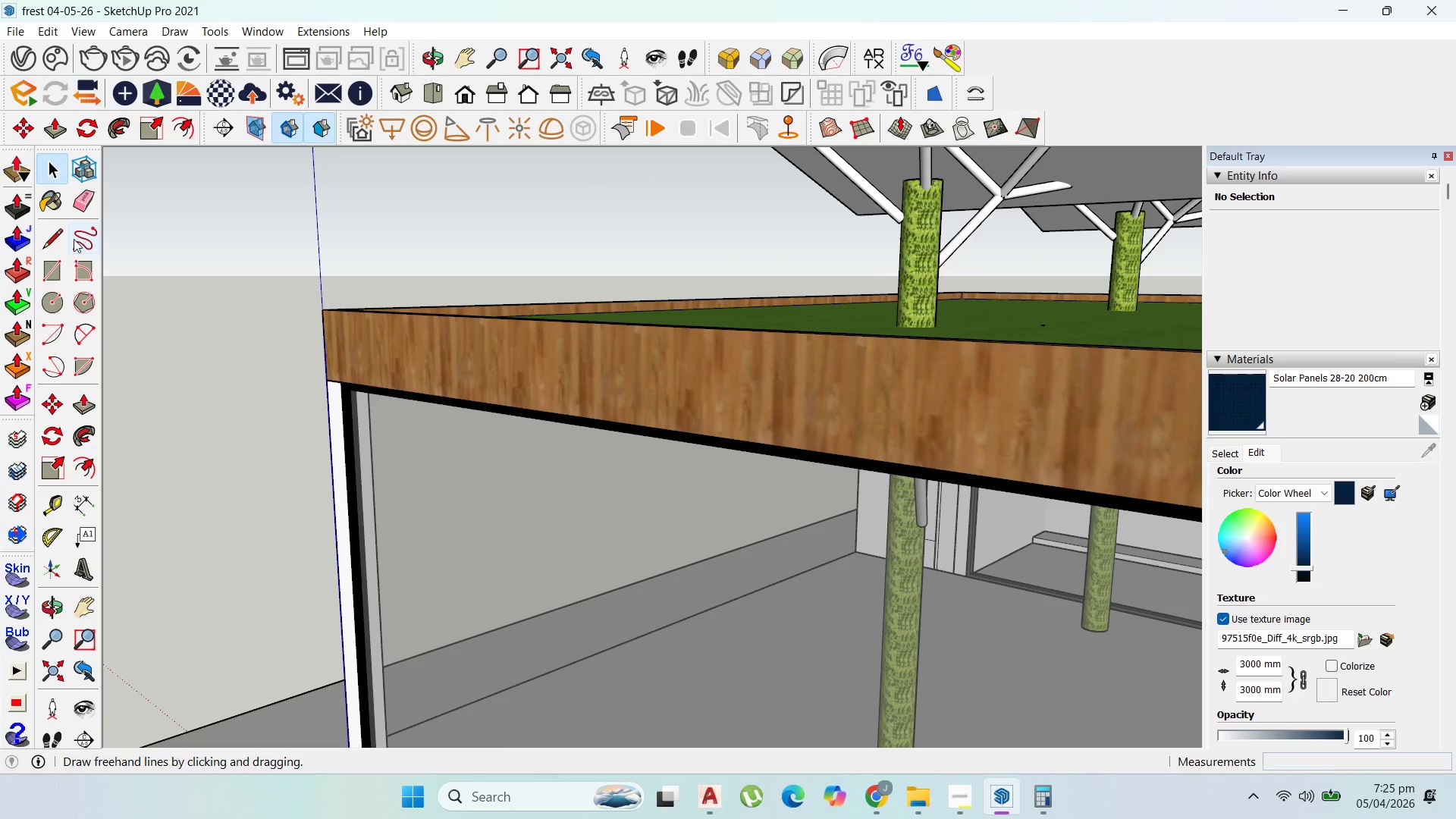 
left_click([53, 262])
 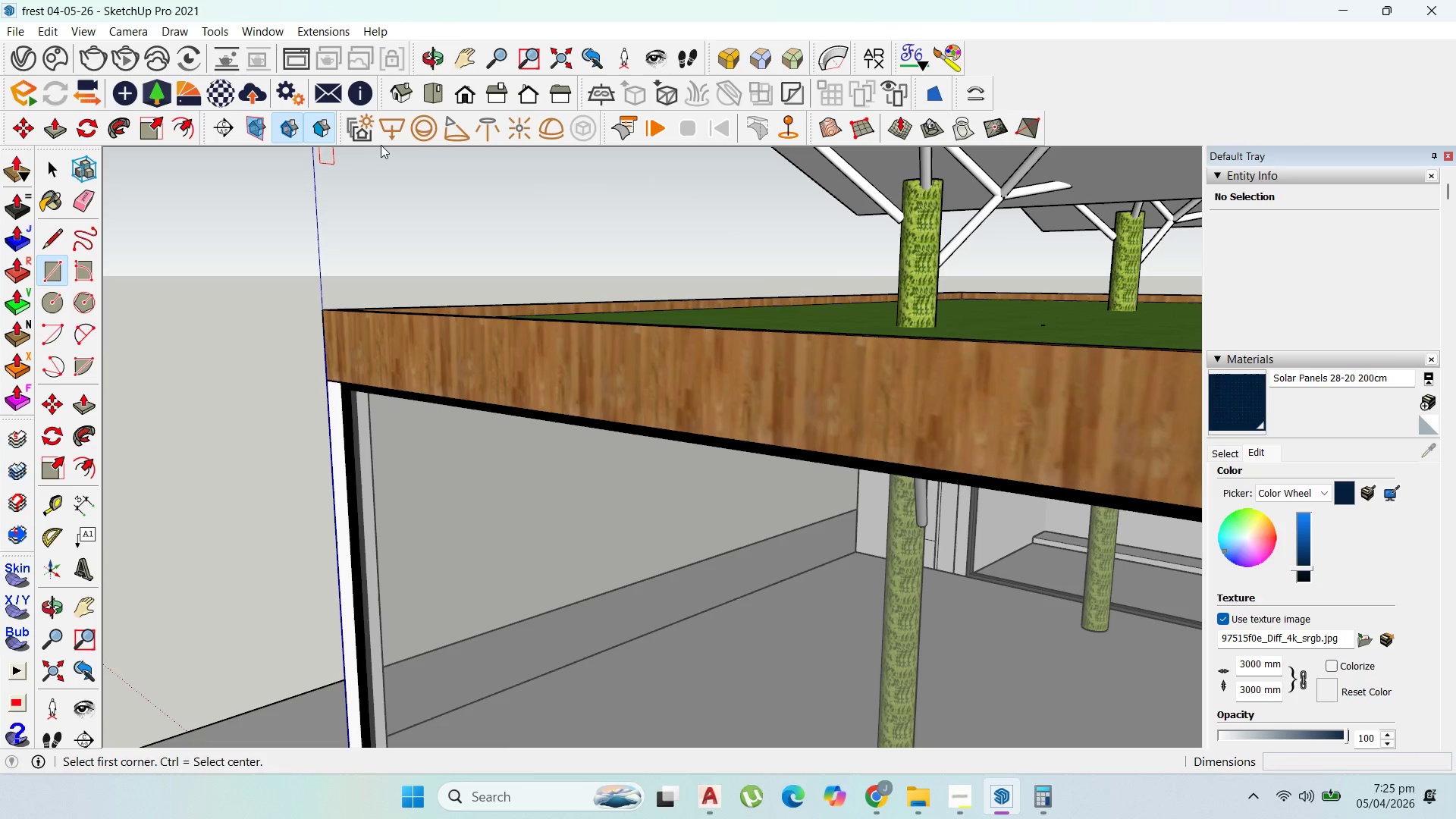 
scroll: coordinate [370, 490], scroll_direction: down, amount: 4.0
 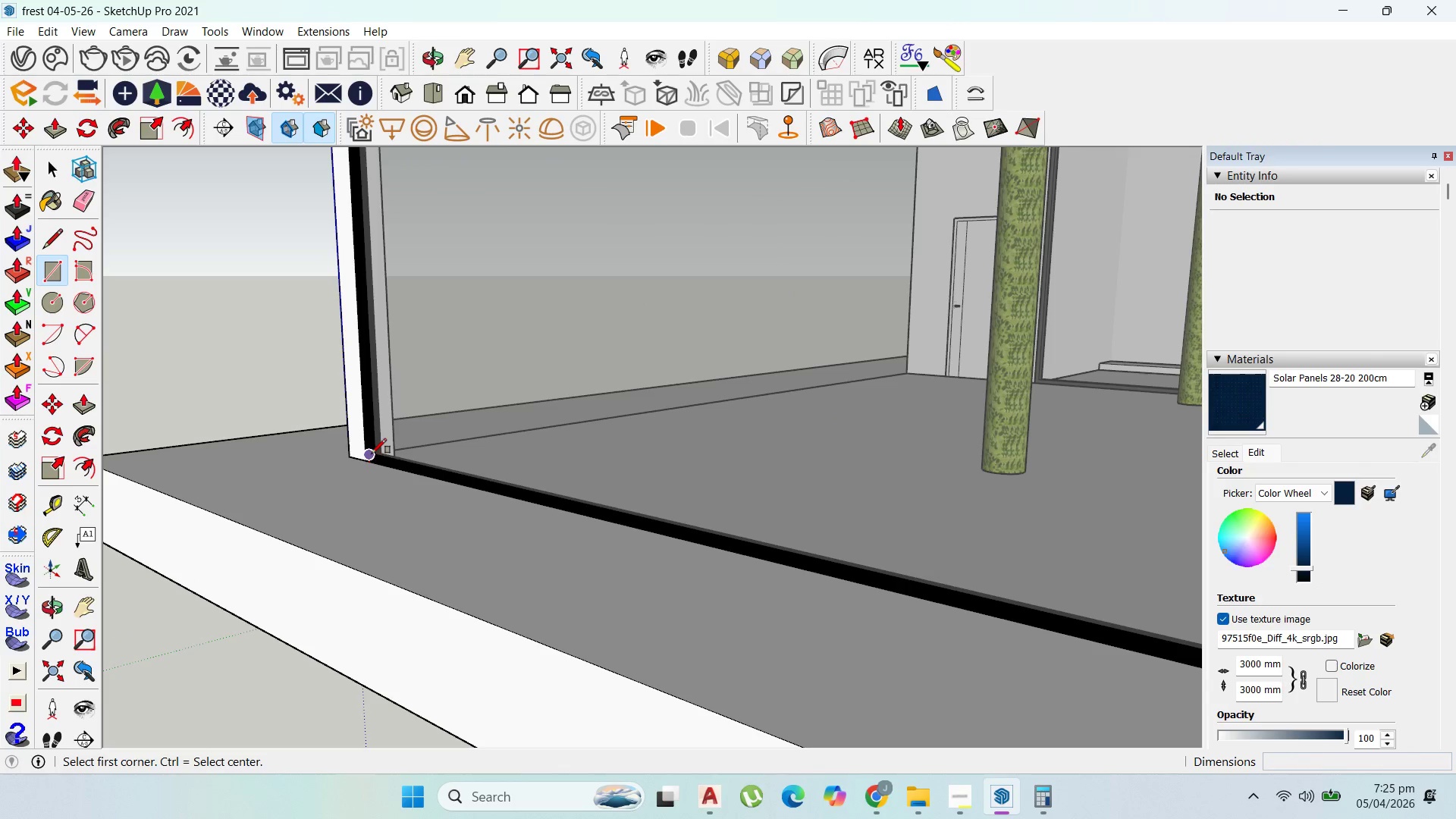 
left_click([372, 453])
 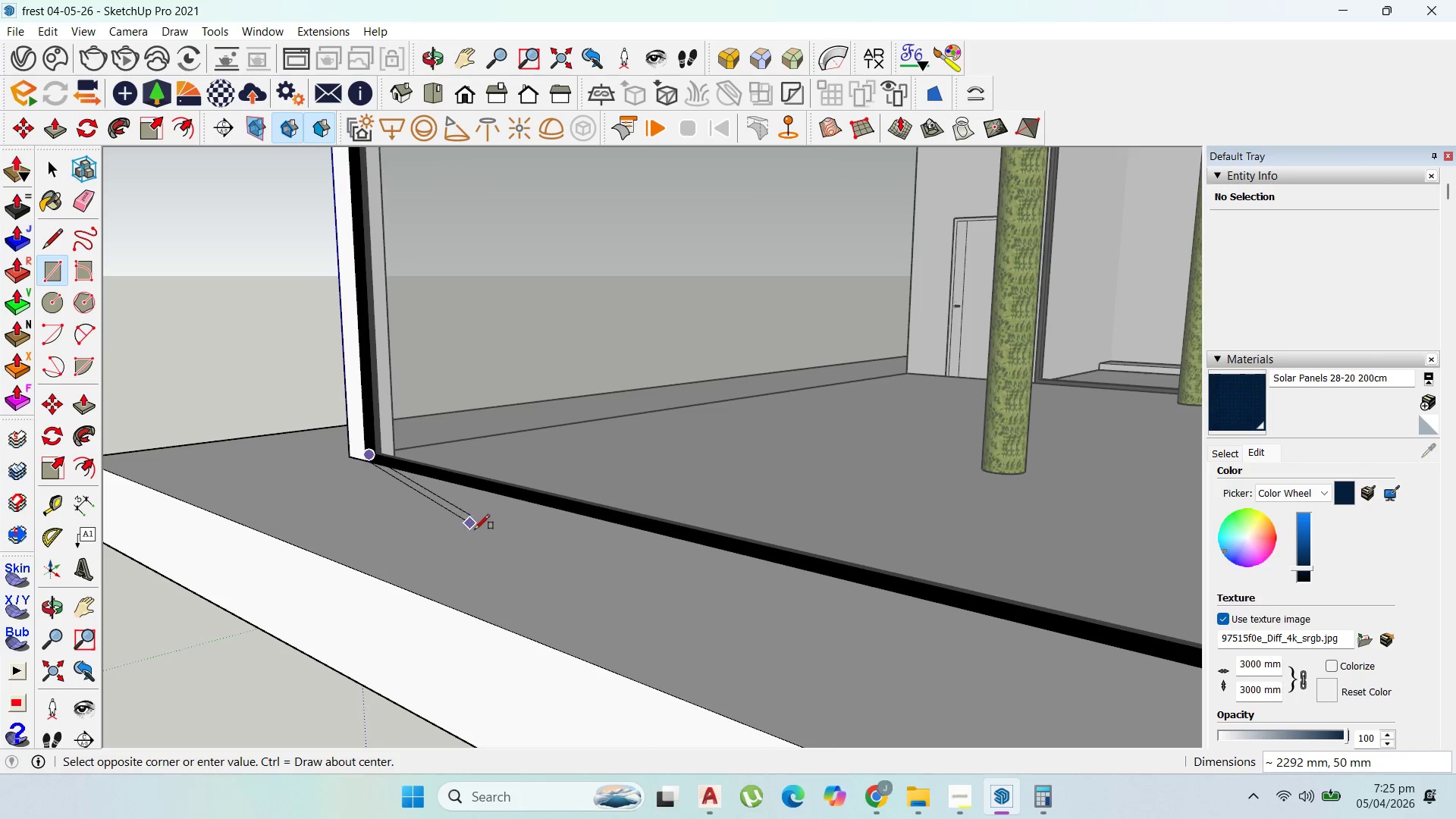 
scroll: coordinate [310, 592], scroll_direction: up, amount: 17.0
 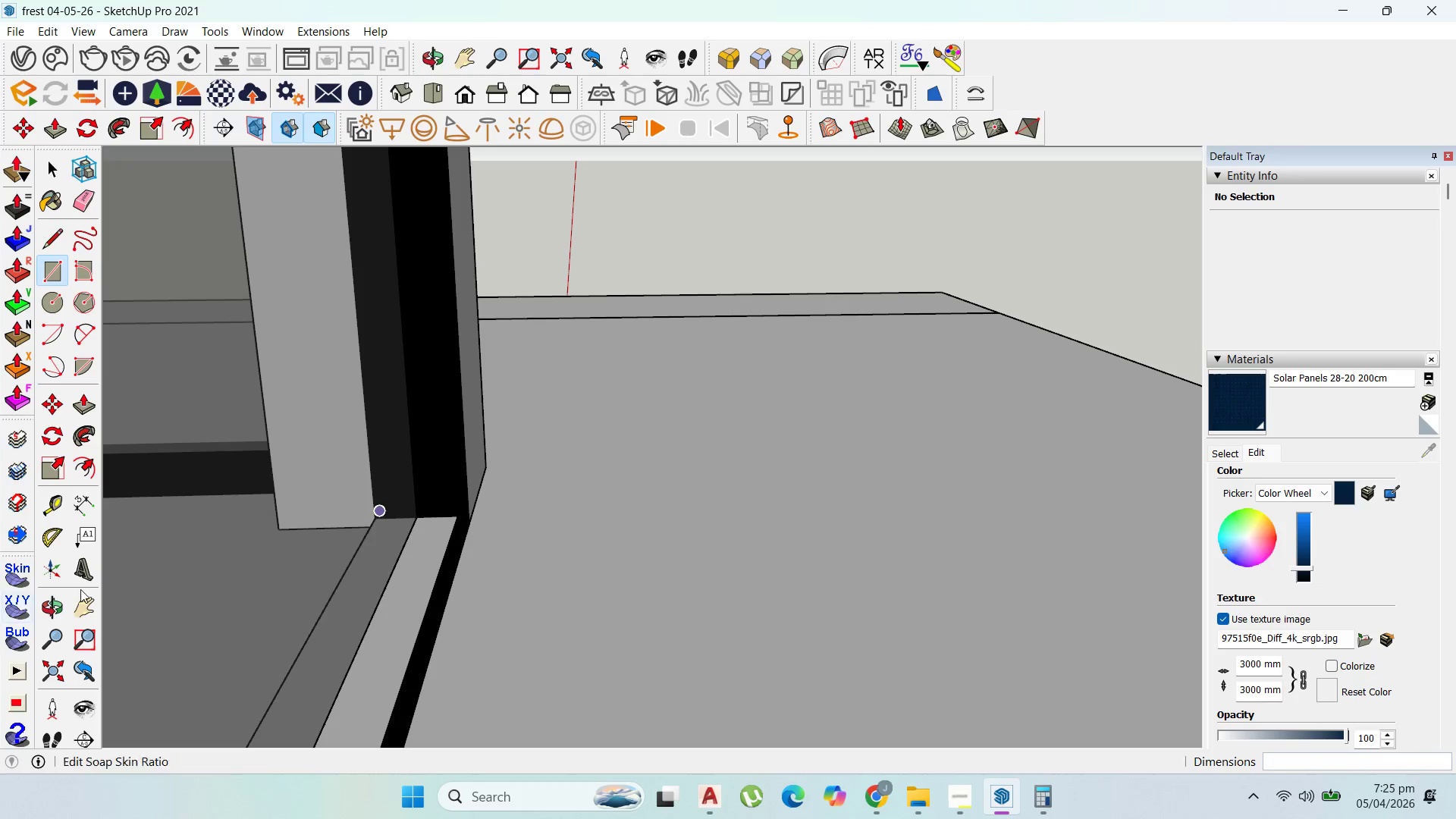 
left_click([52, 171])
 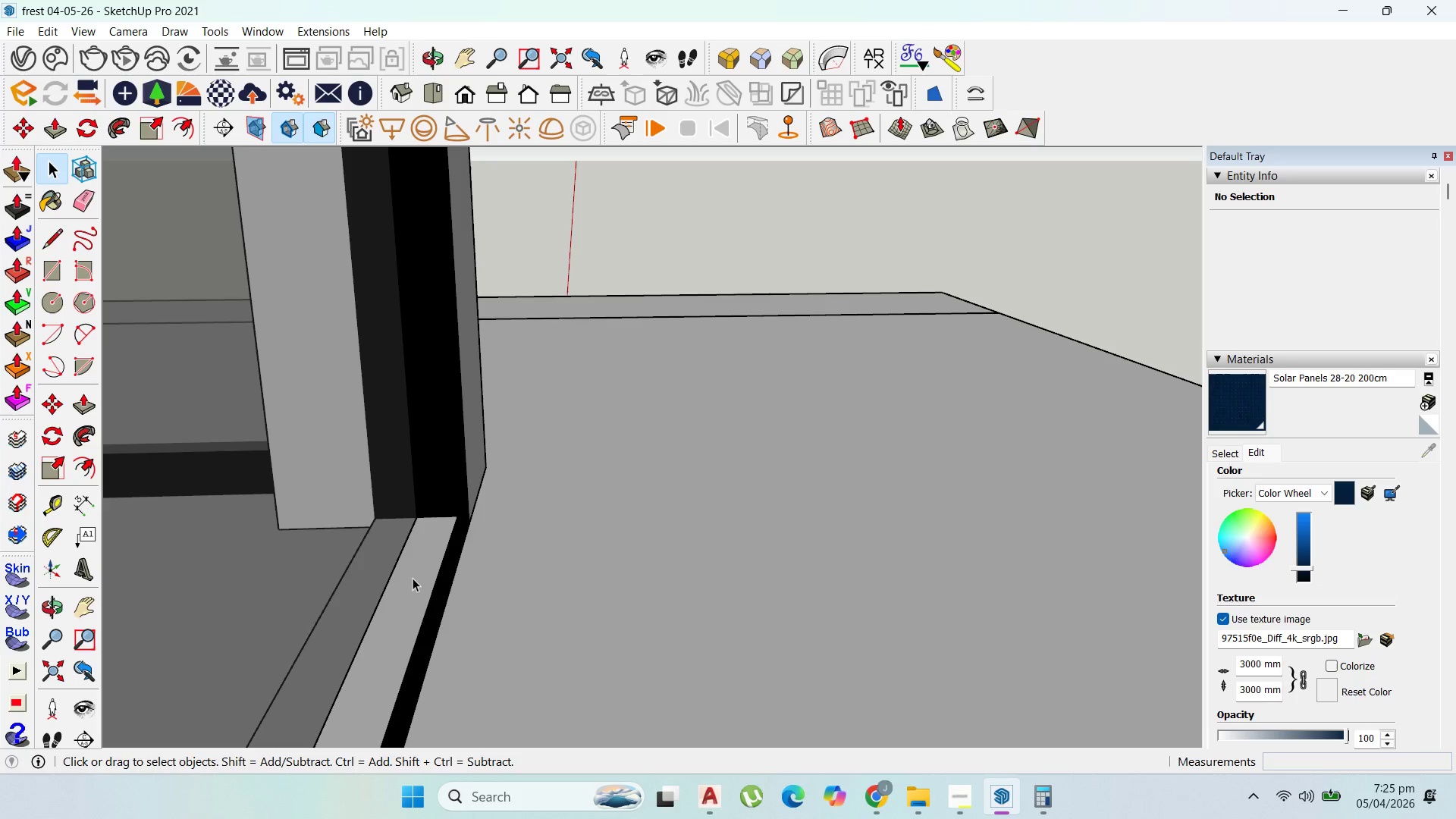 
double_click([413, 578])
 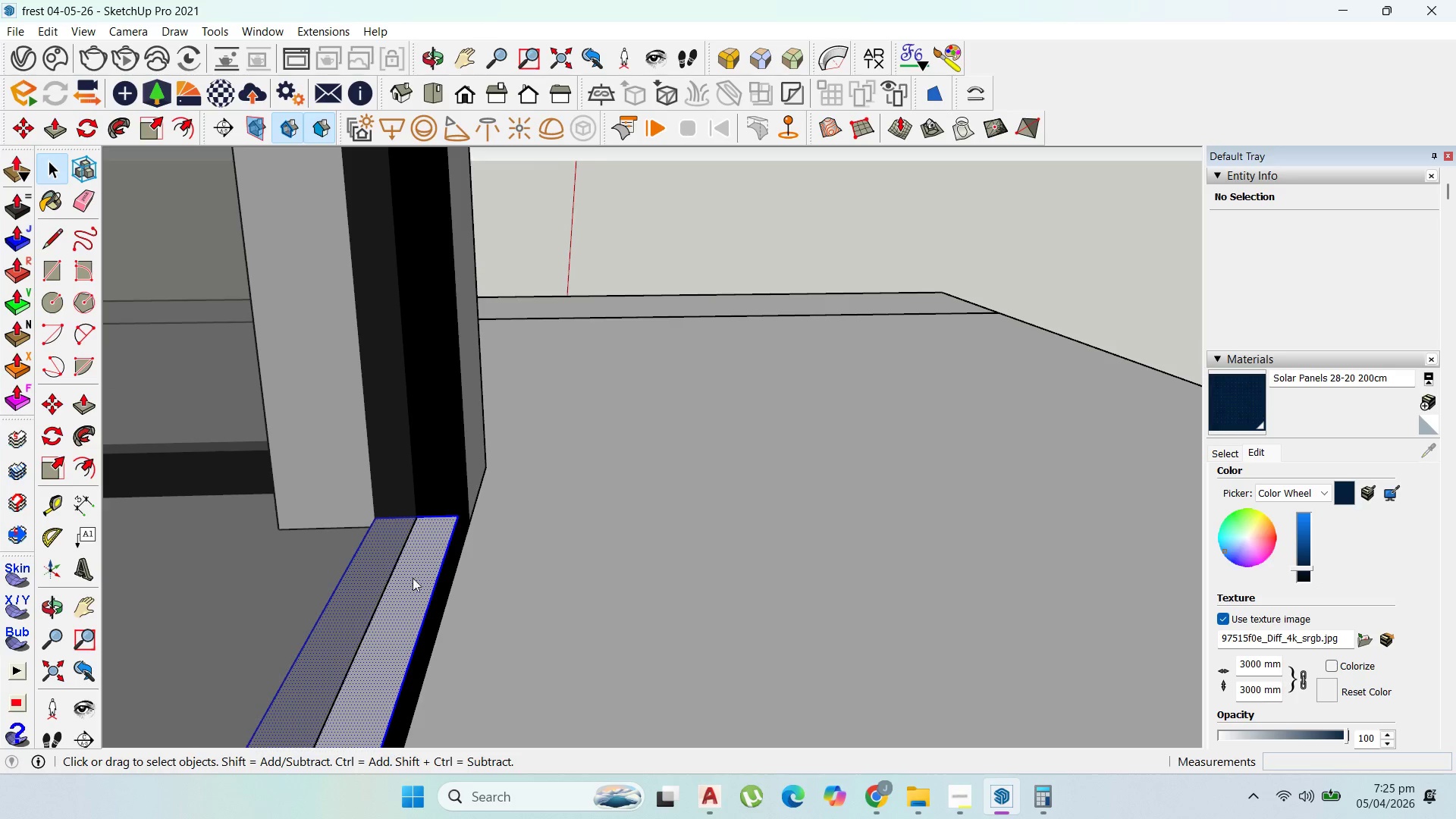 
right_click([413, 578])
 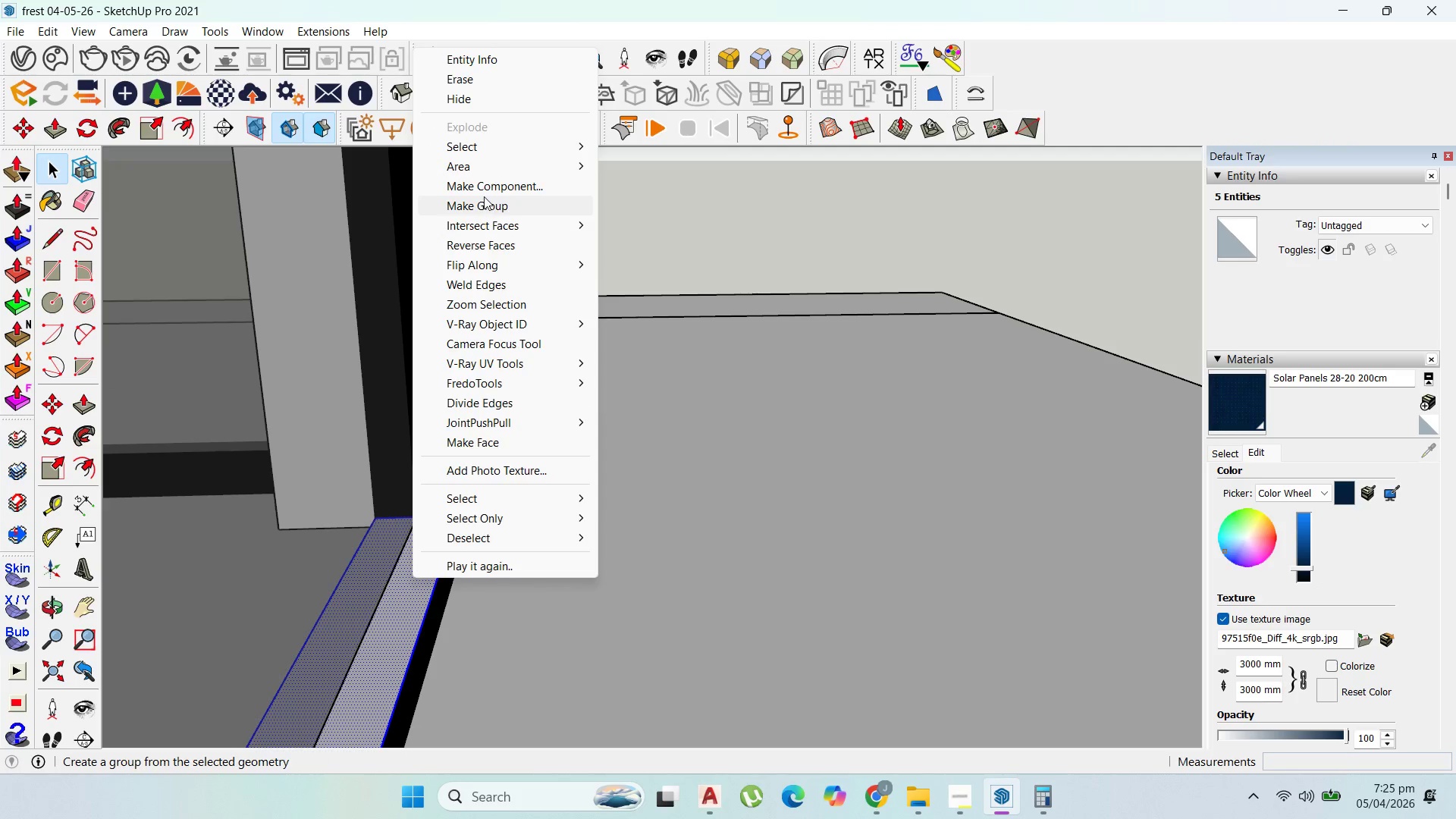 
left_click([484, 196])
 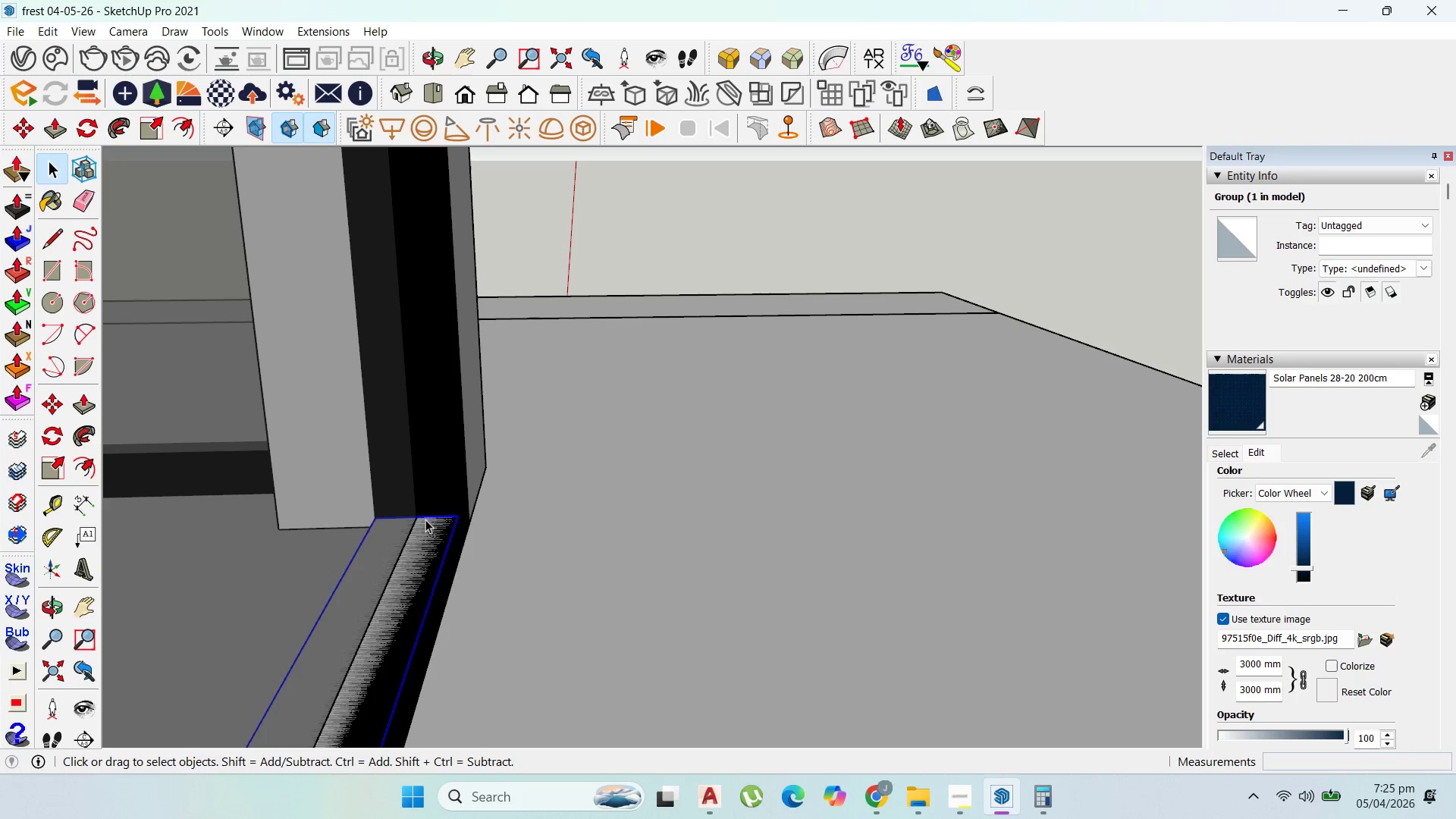 
double_click([425, 519])
 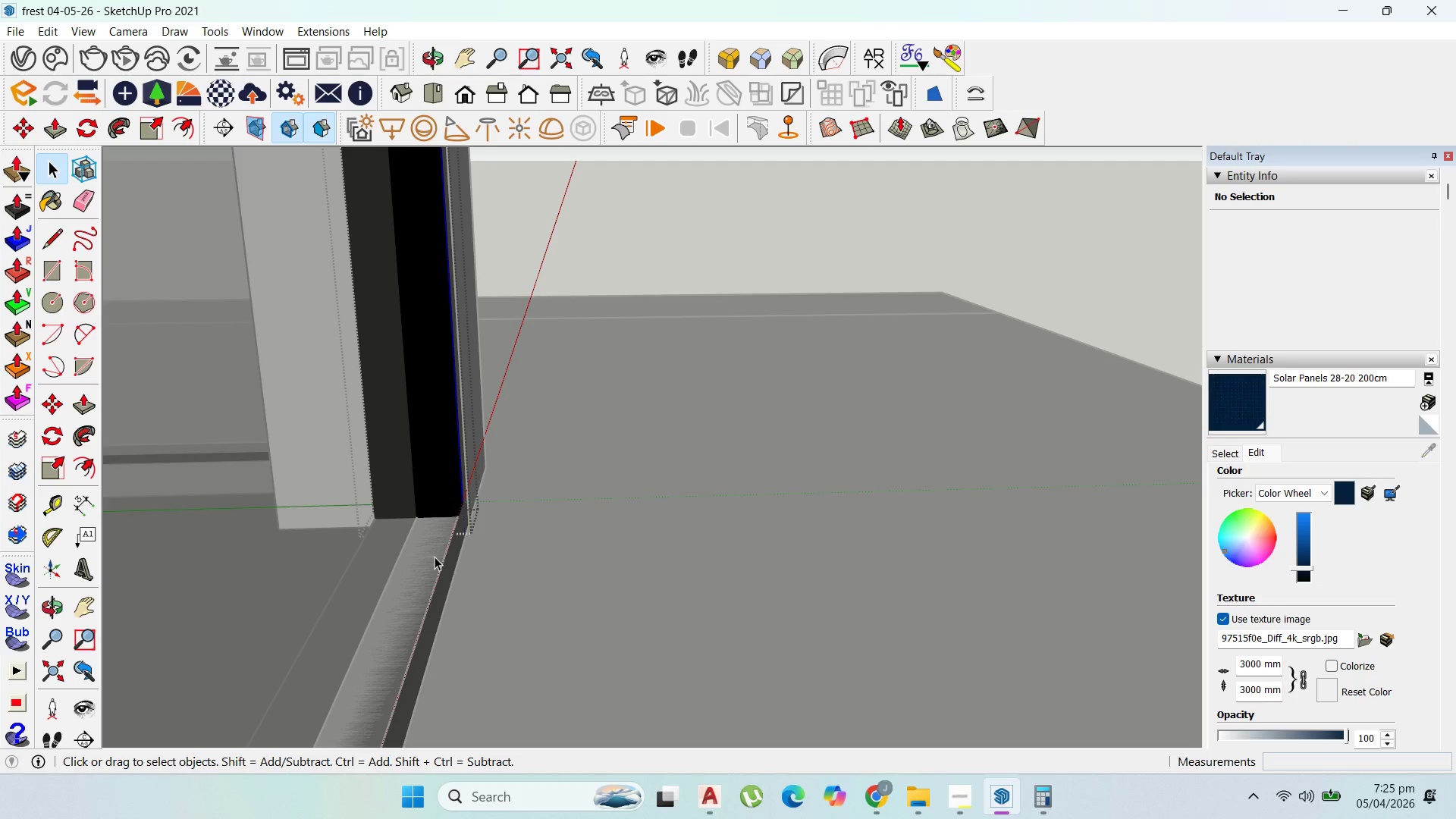 
double_click([435, 558])
 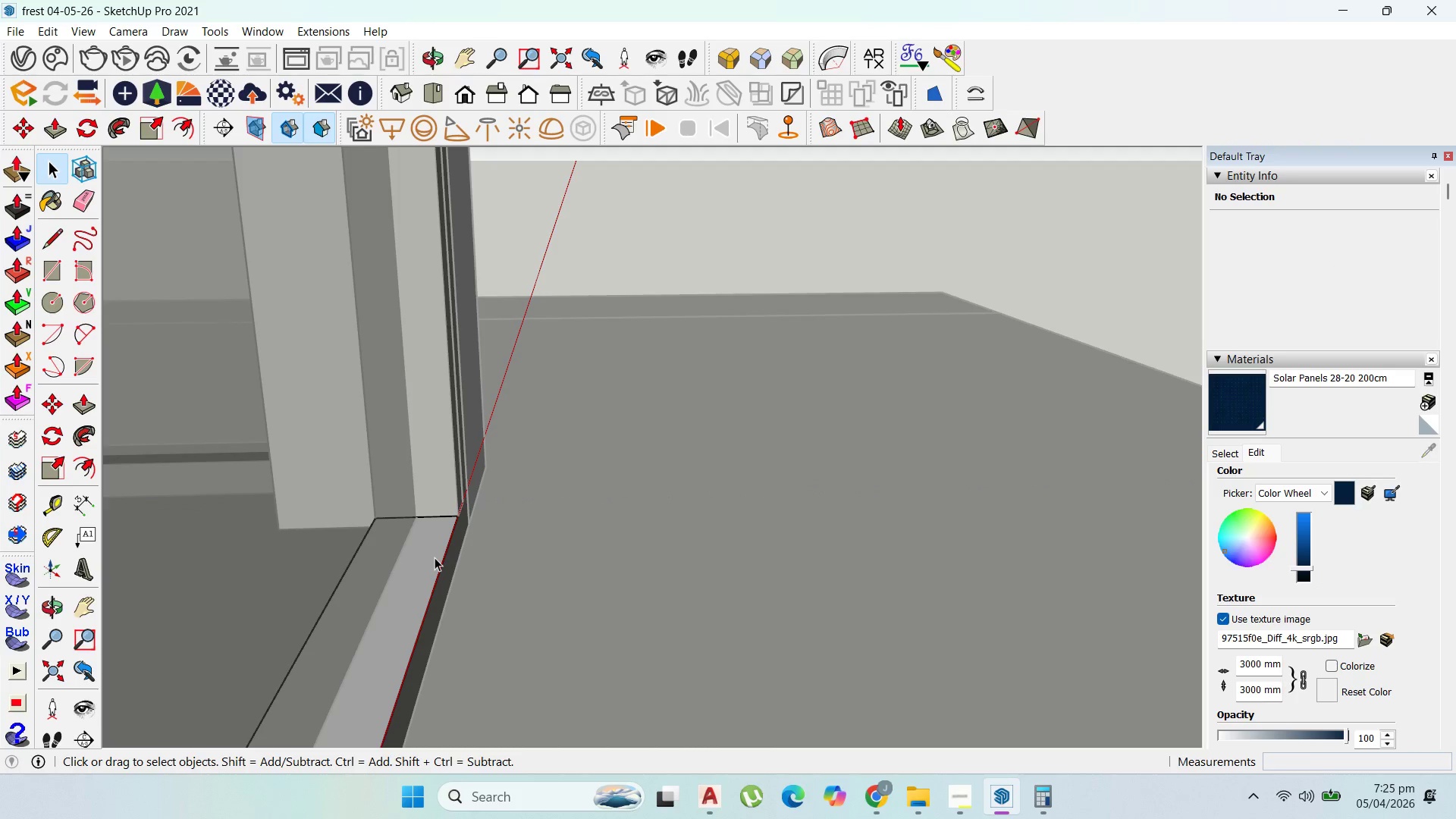 
left_click([428, 552])
 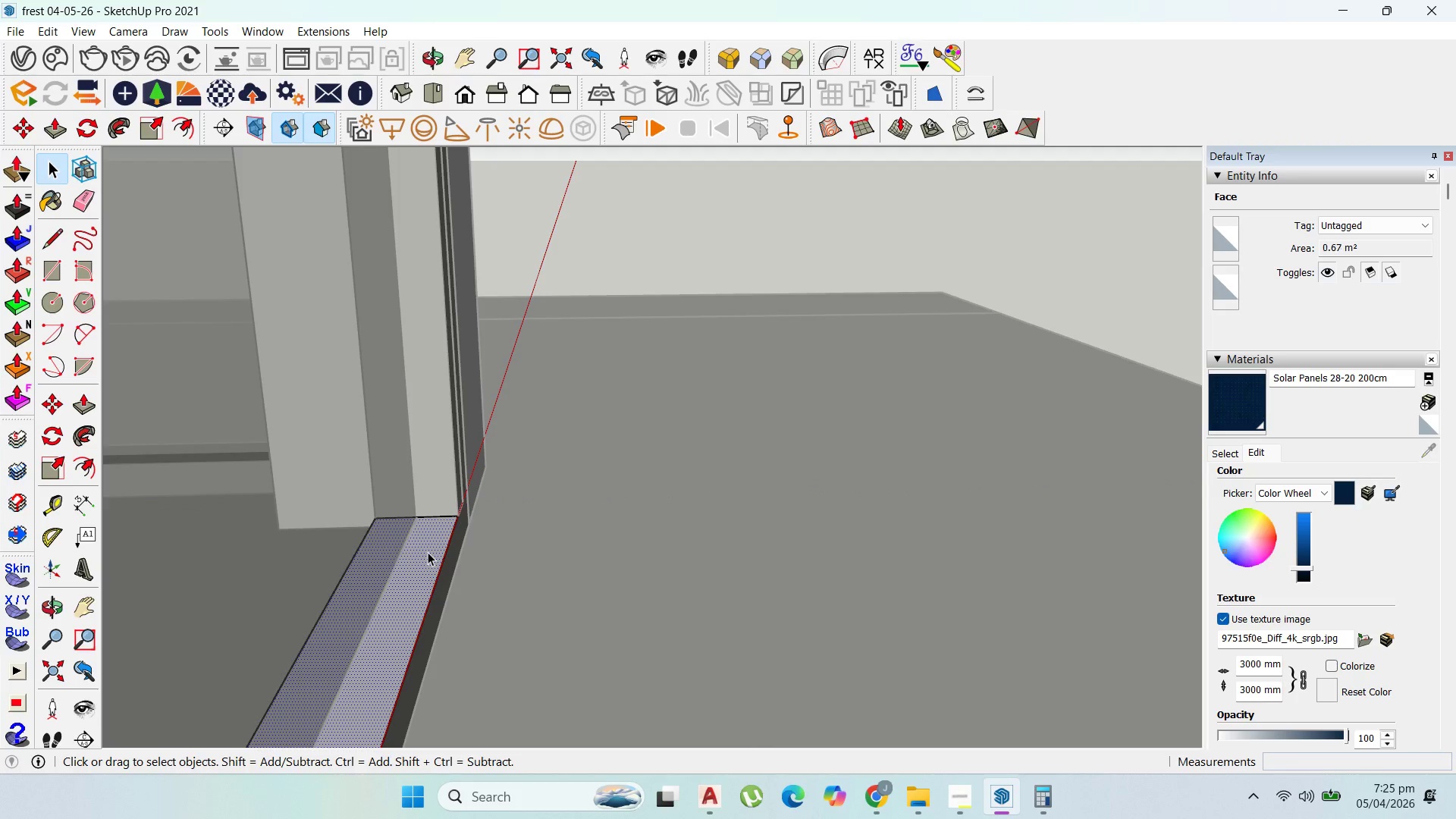 
key(P)
 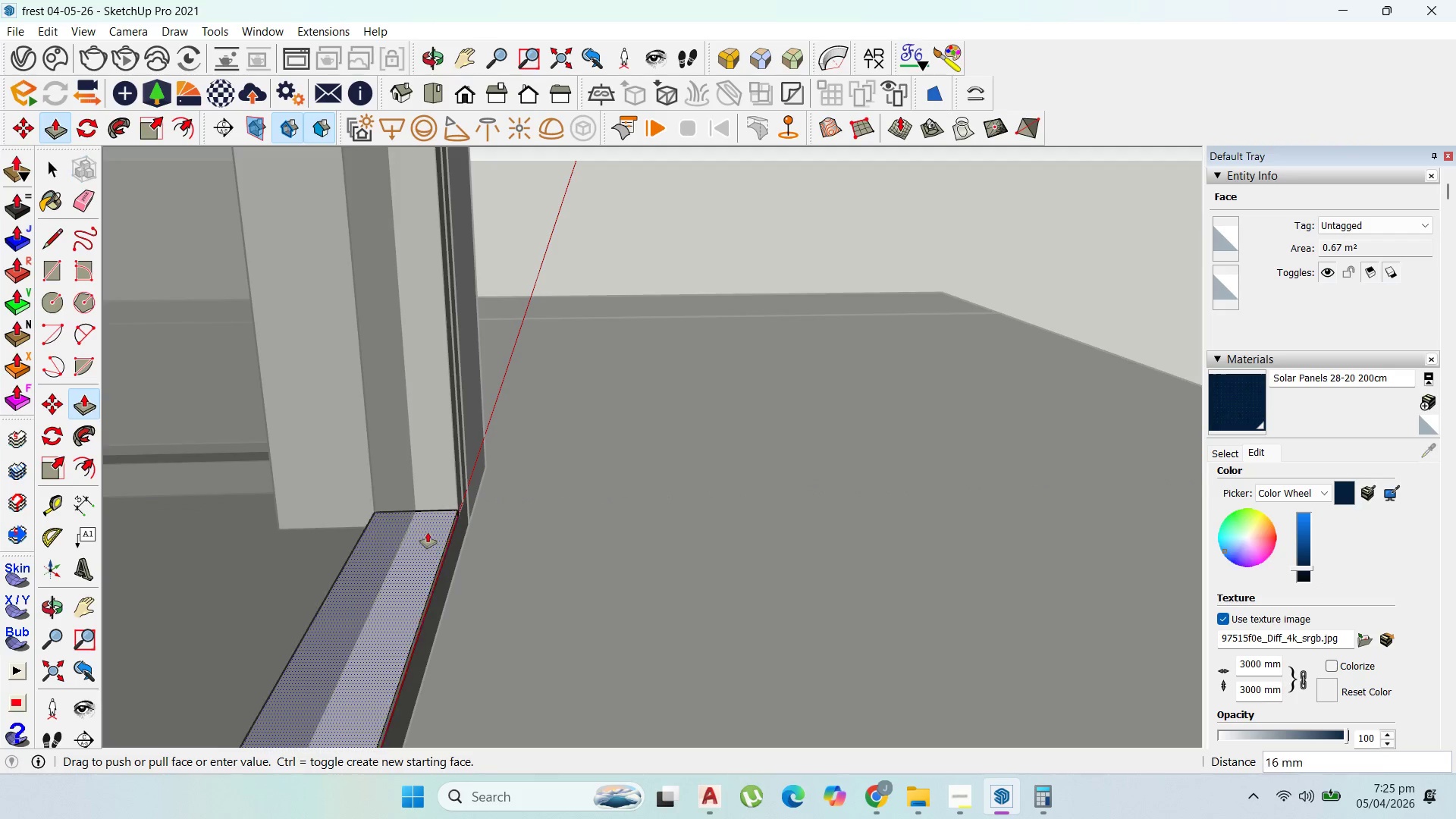 
left_click_drag(start_coordinate=[428, 552], to_coordinate=[429, 504])
 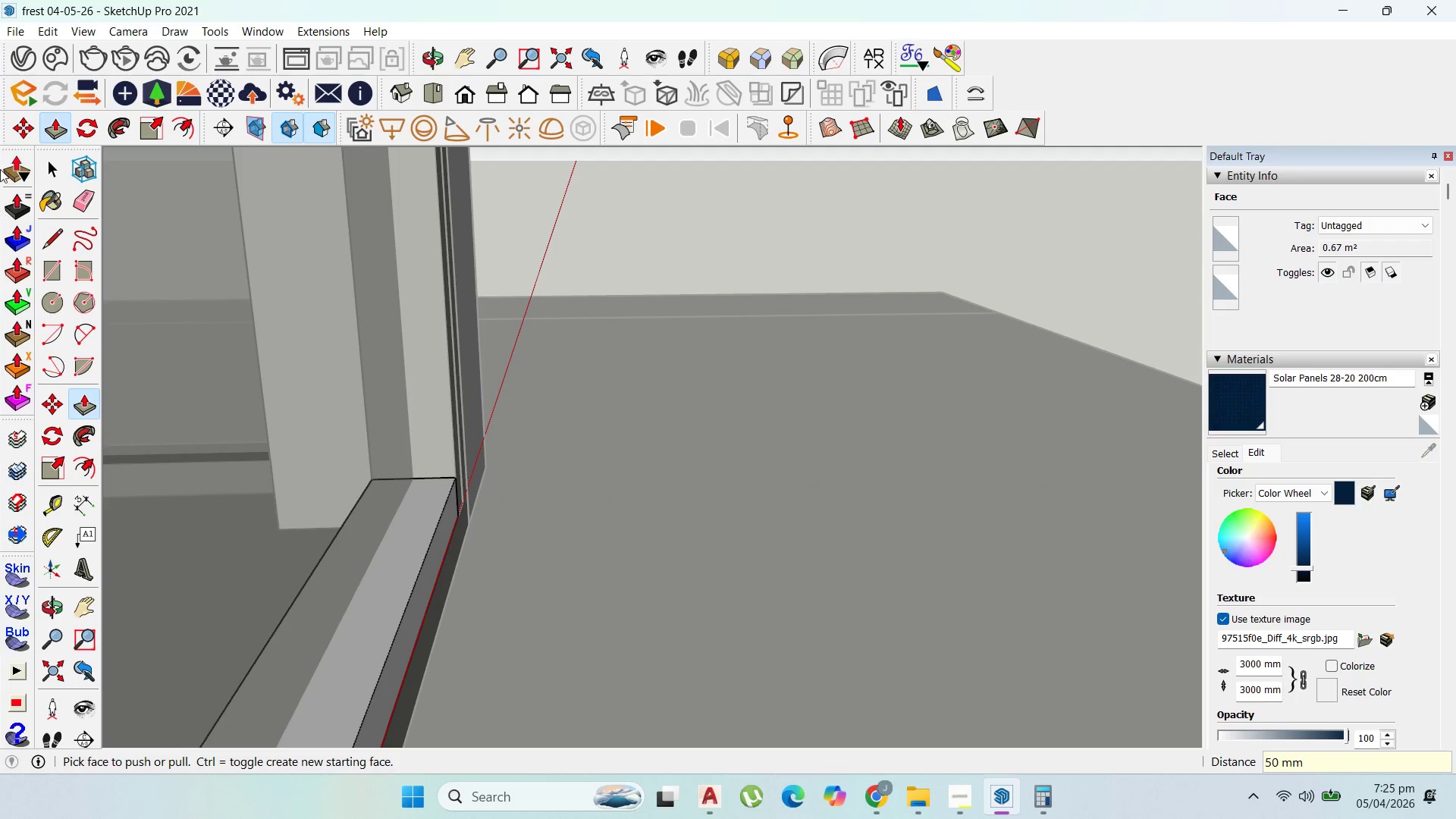 
type(50)
 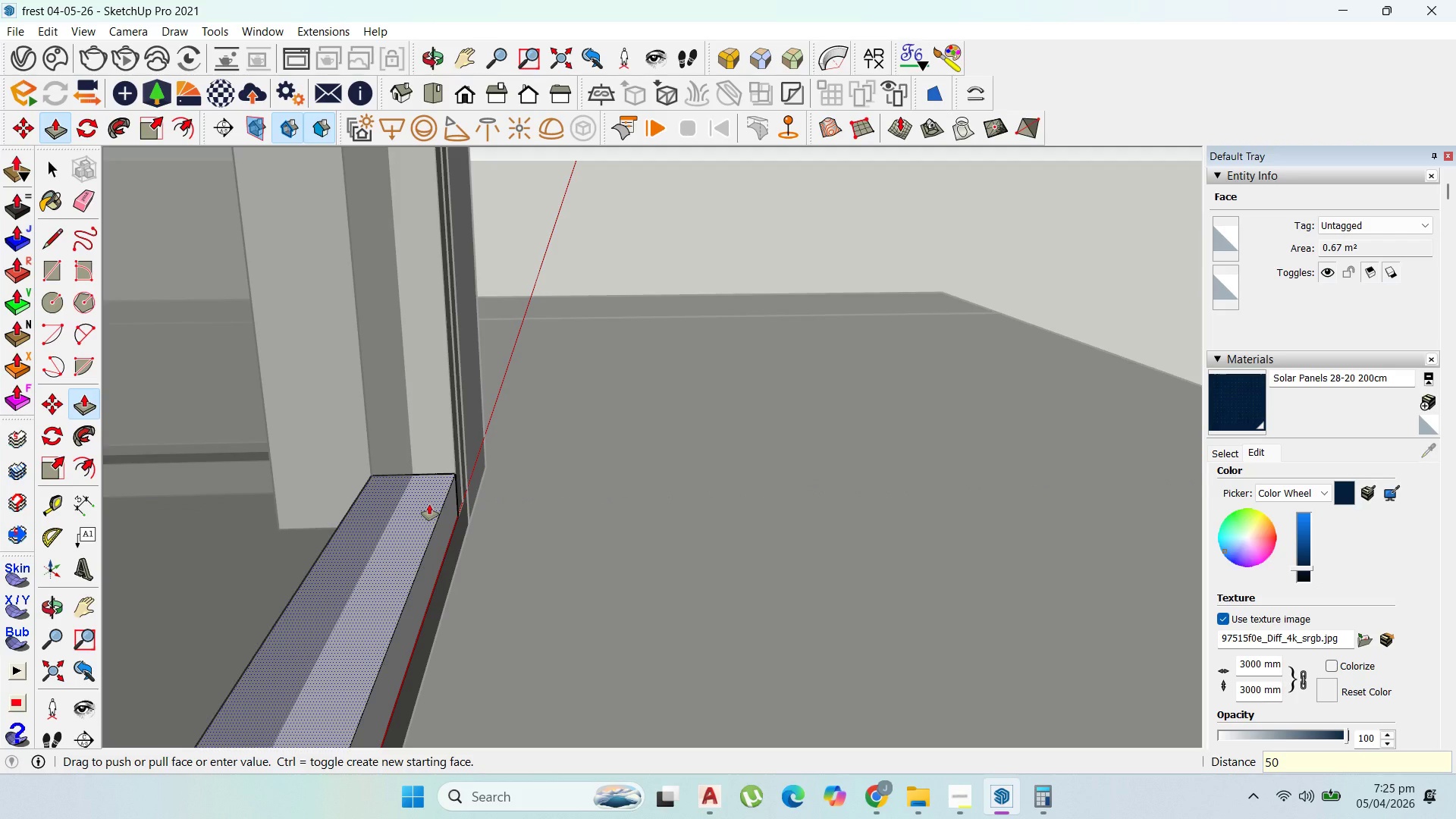 
key(Enter)
 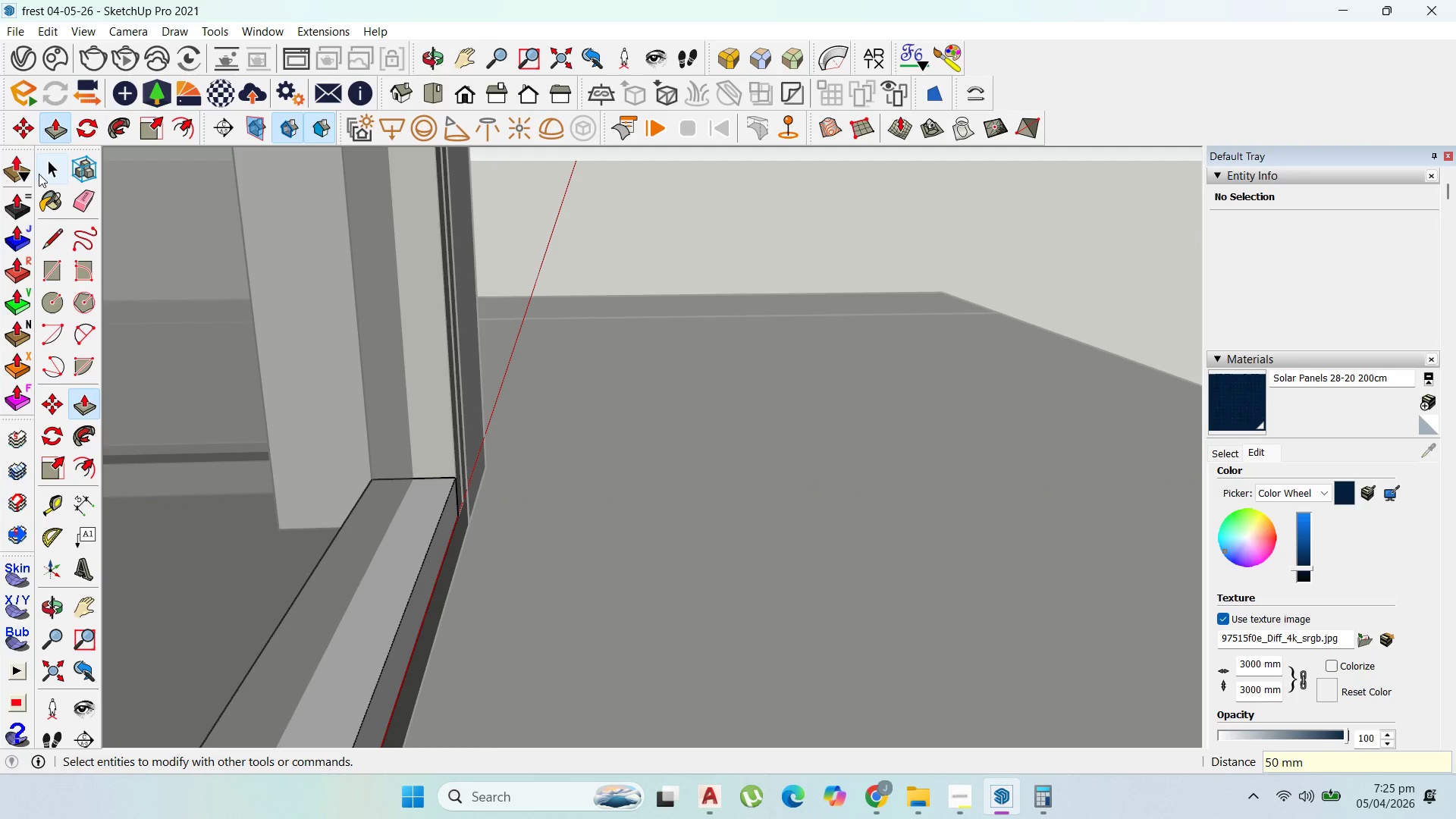 
key(Escape)
 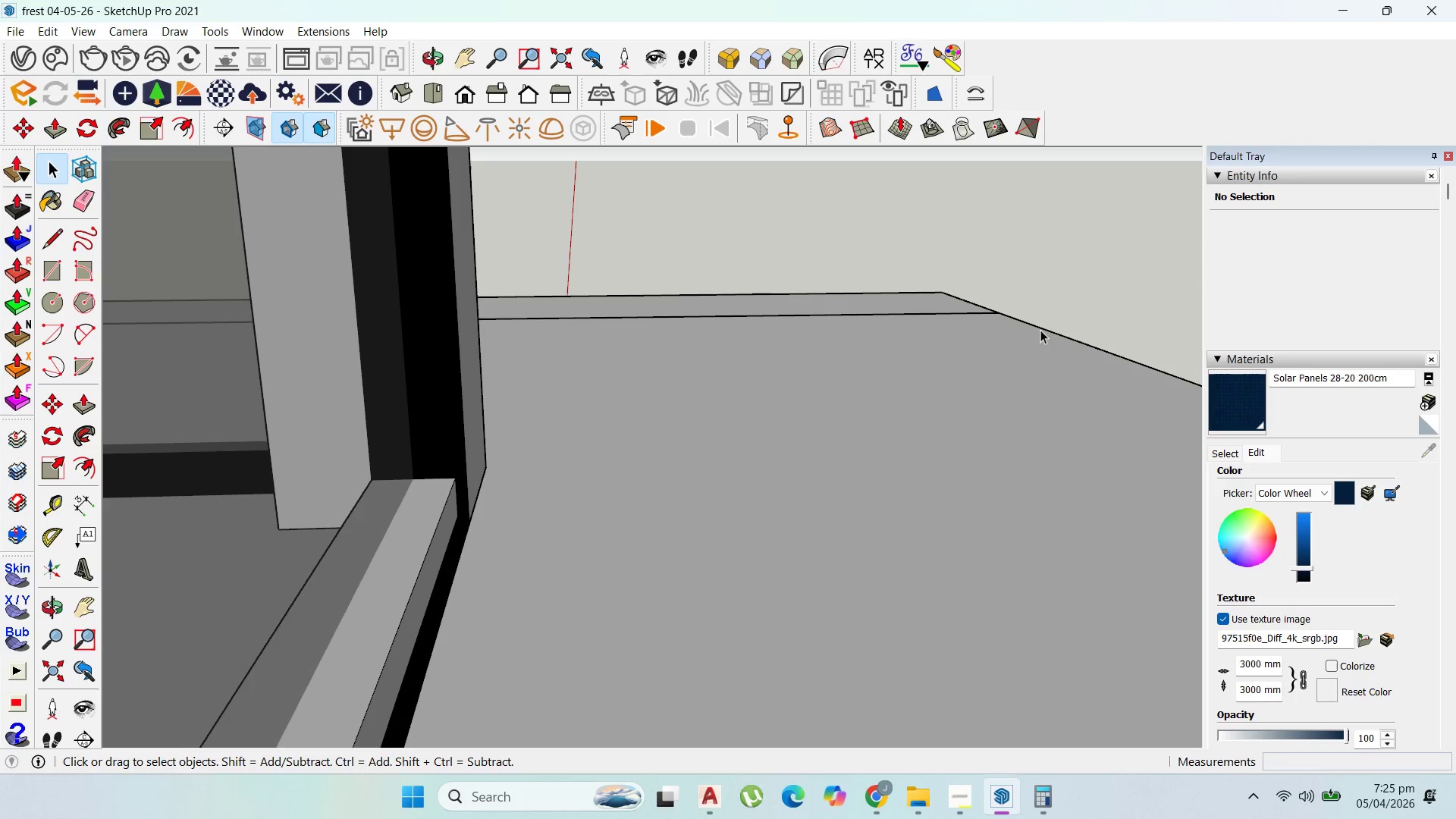 
key(Escape)
 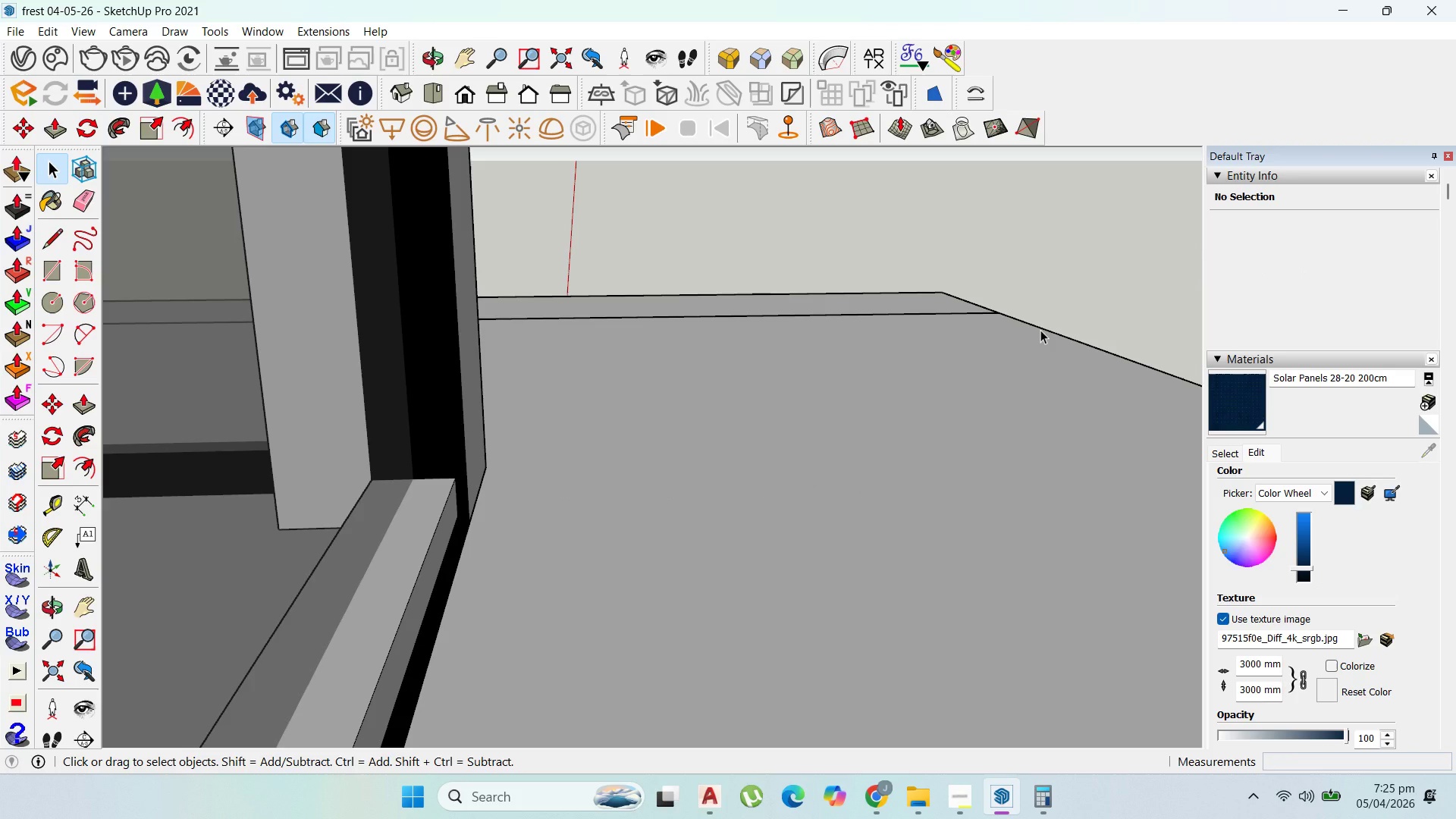 
key(Escape)
 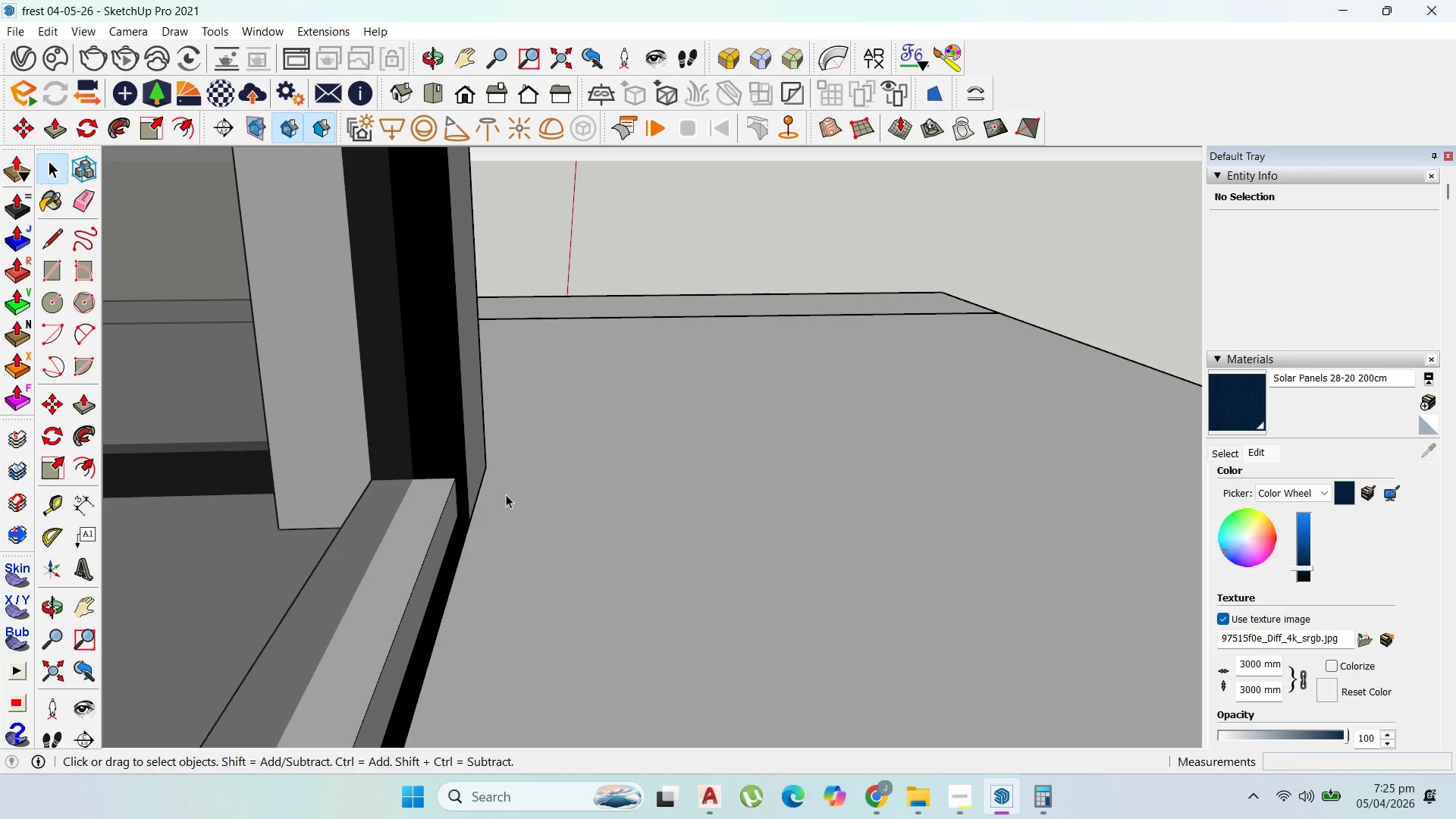 
key(Escape)
 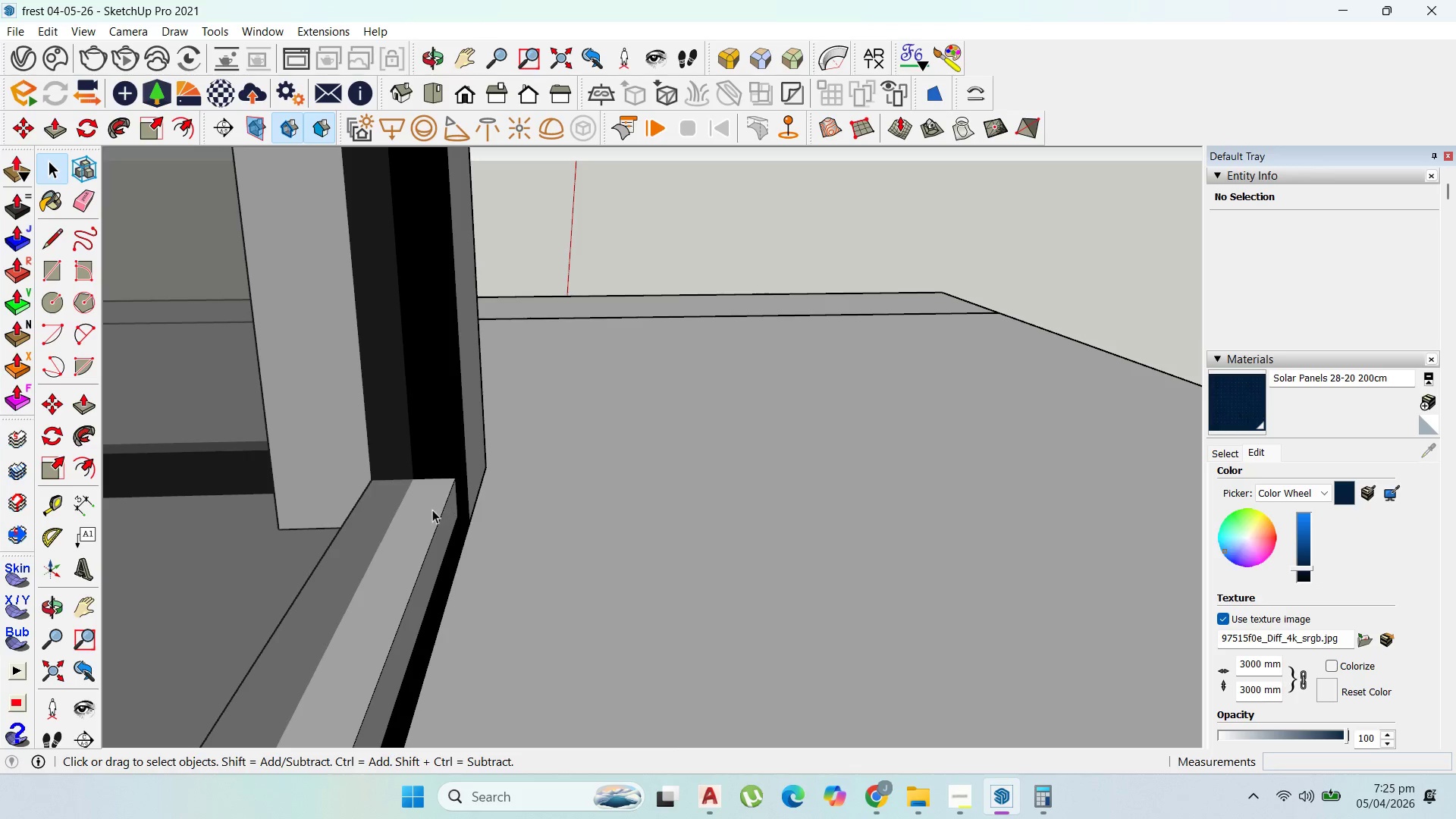 
key(Escape)
 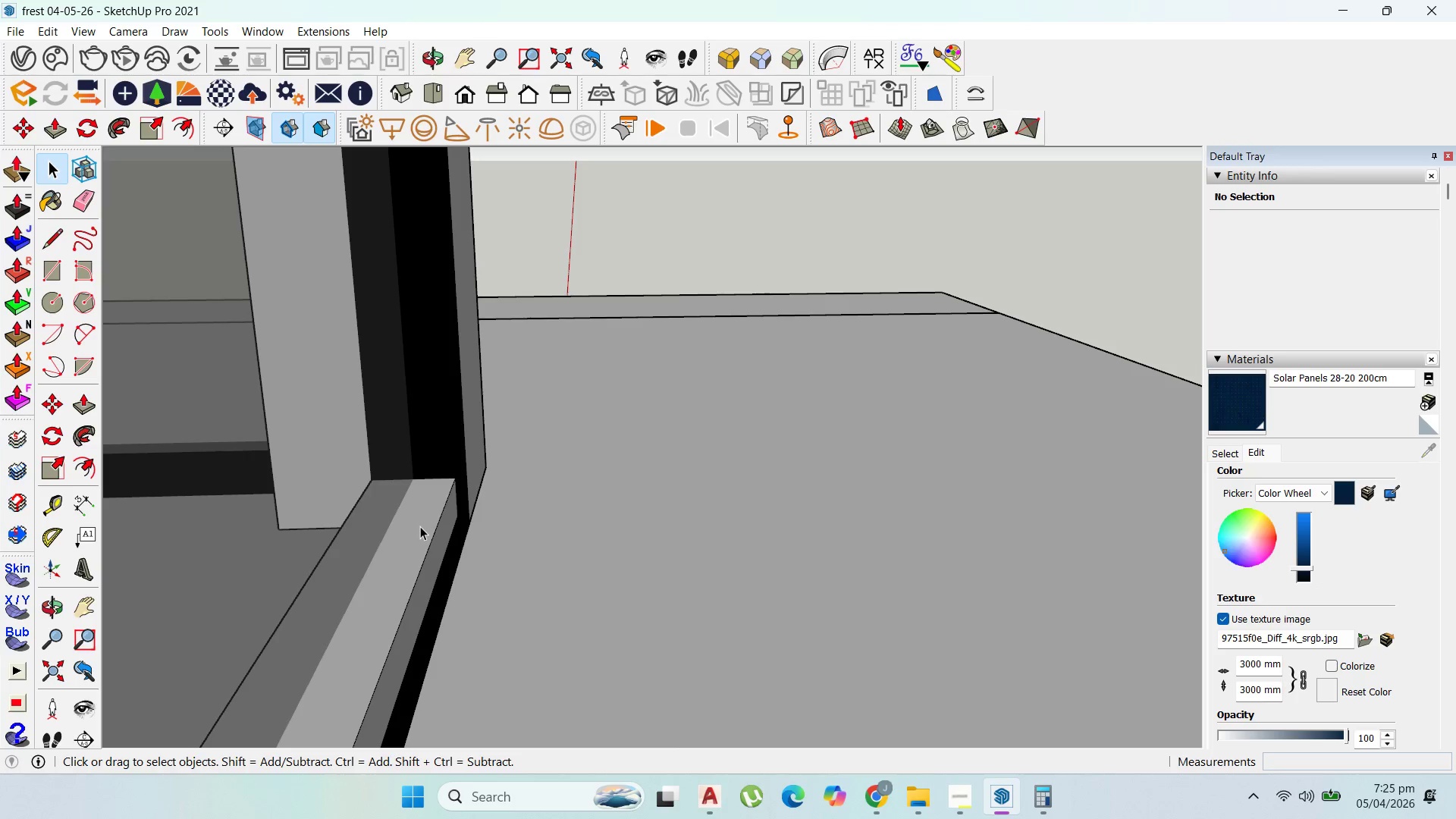 
left_click([419, 535])
 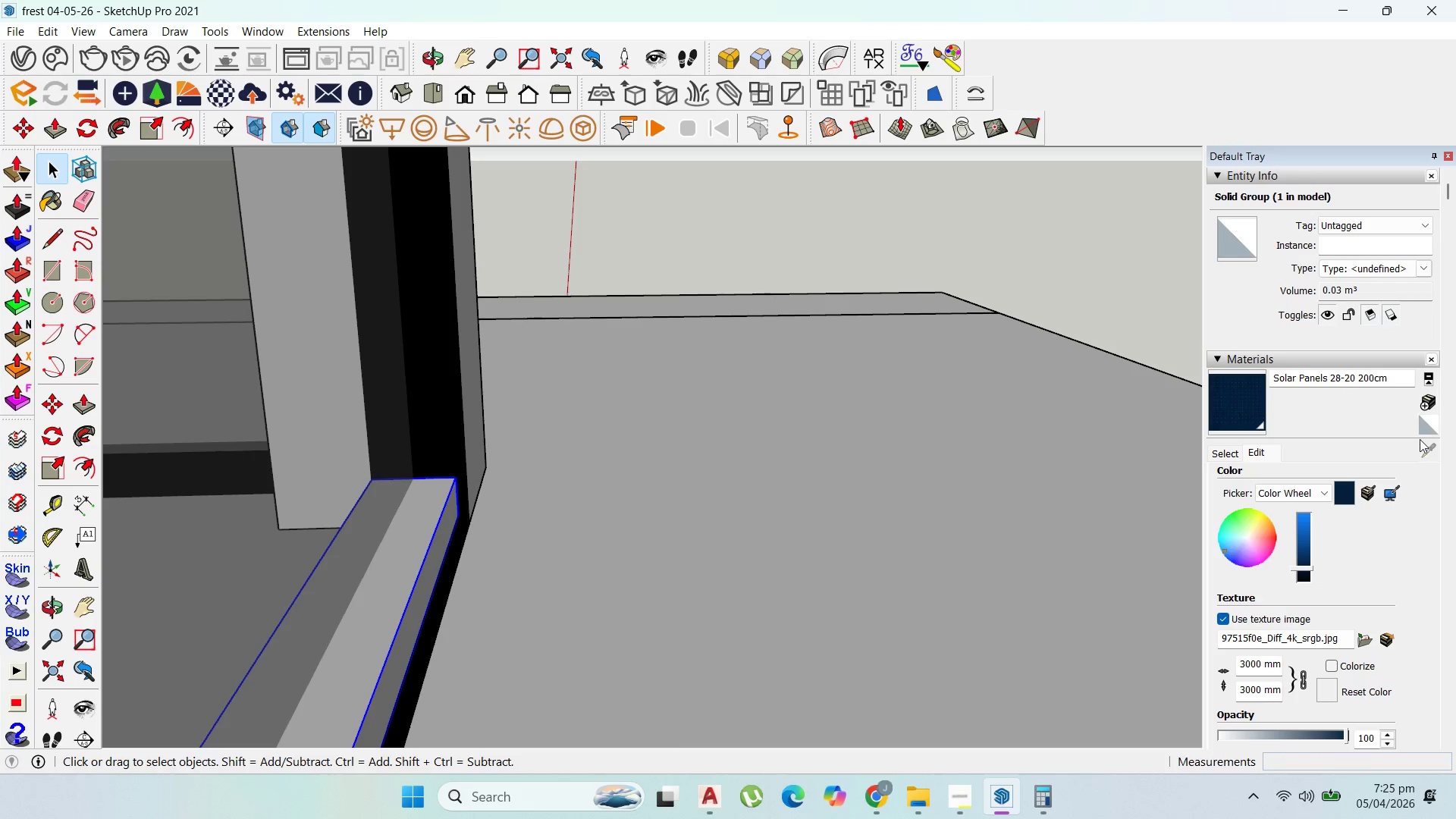 
double_click([1429, 463])
 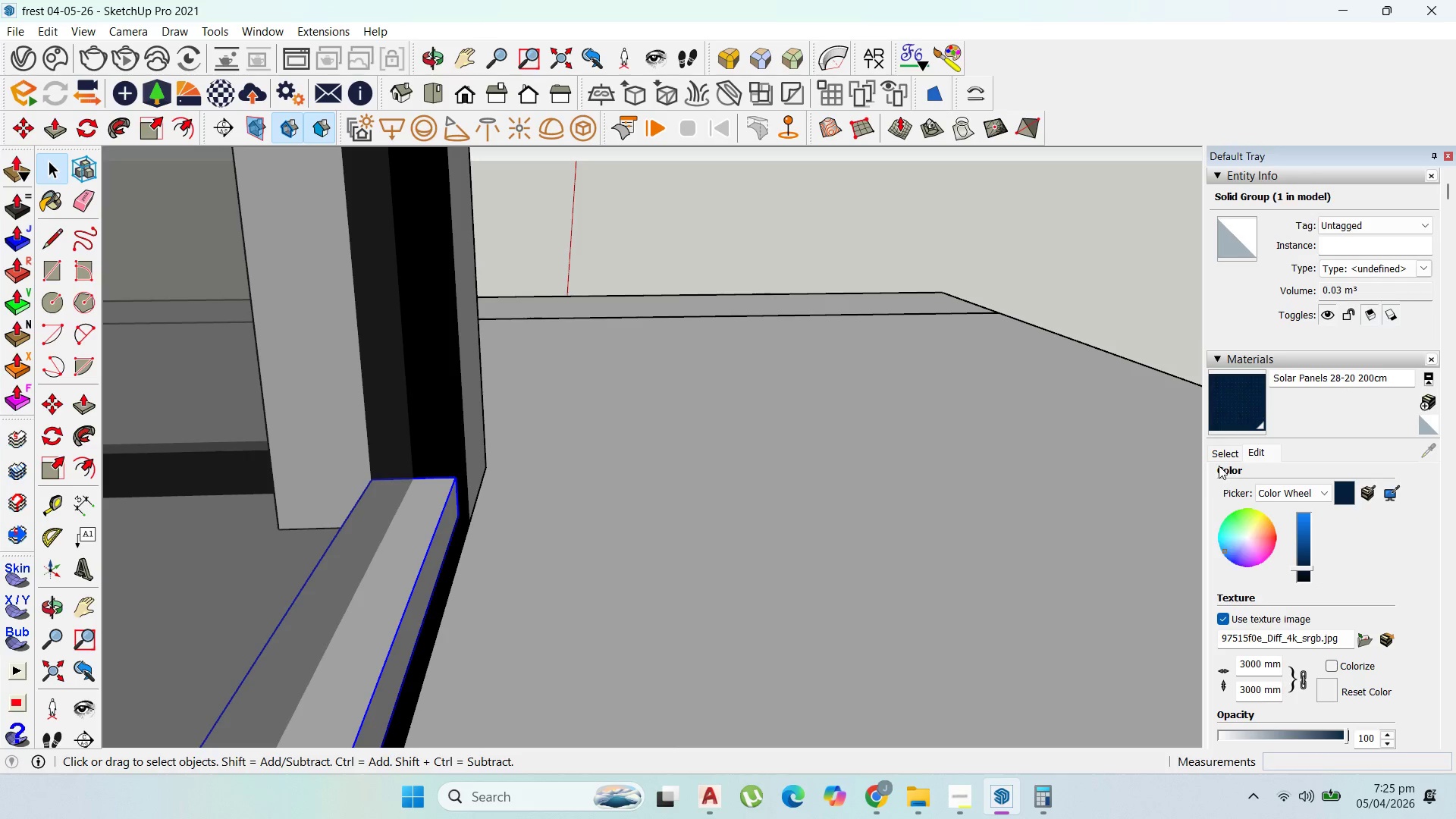 
left_click([1225, 453])
 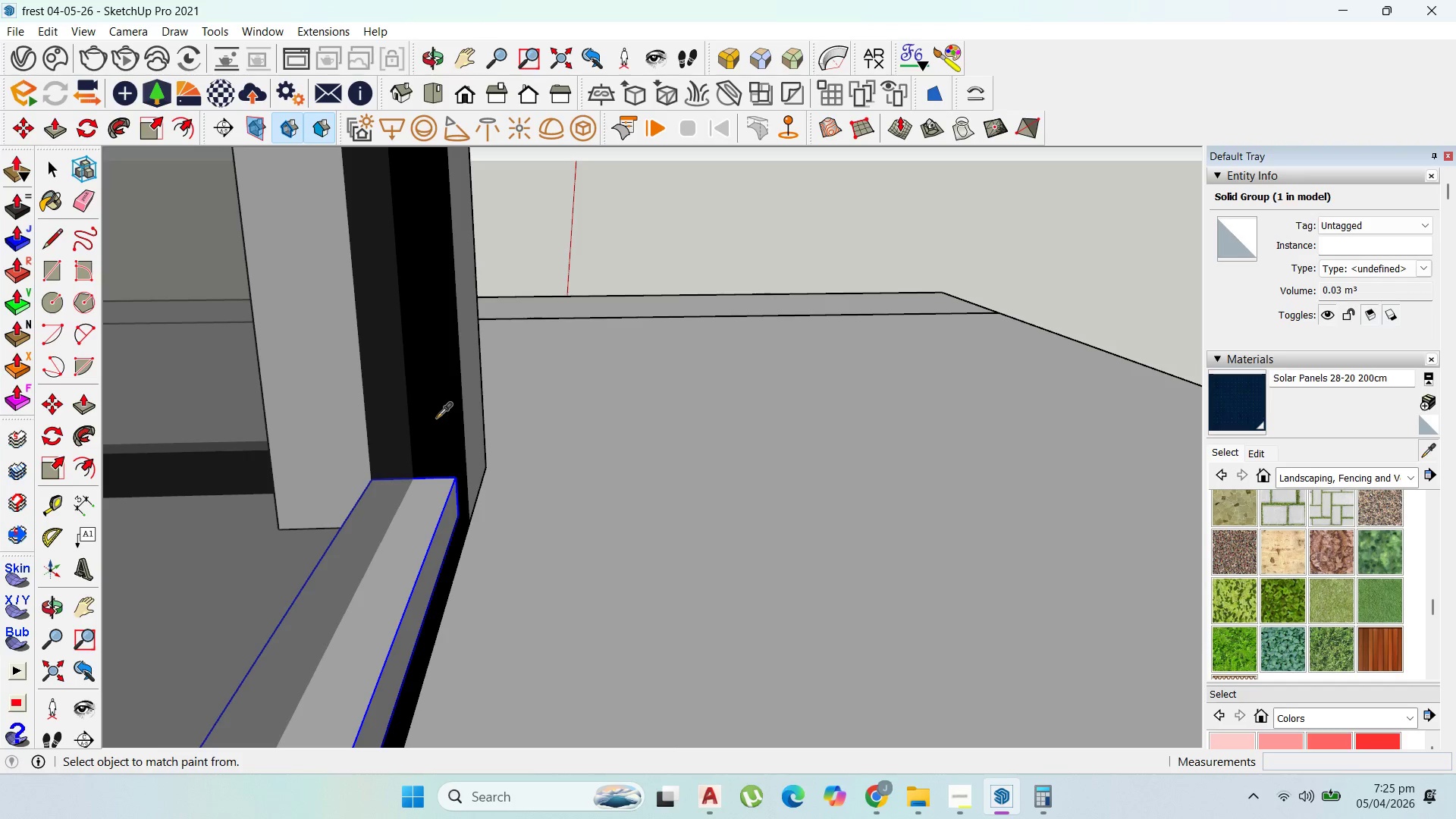 
double_click([448, 491])
 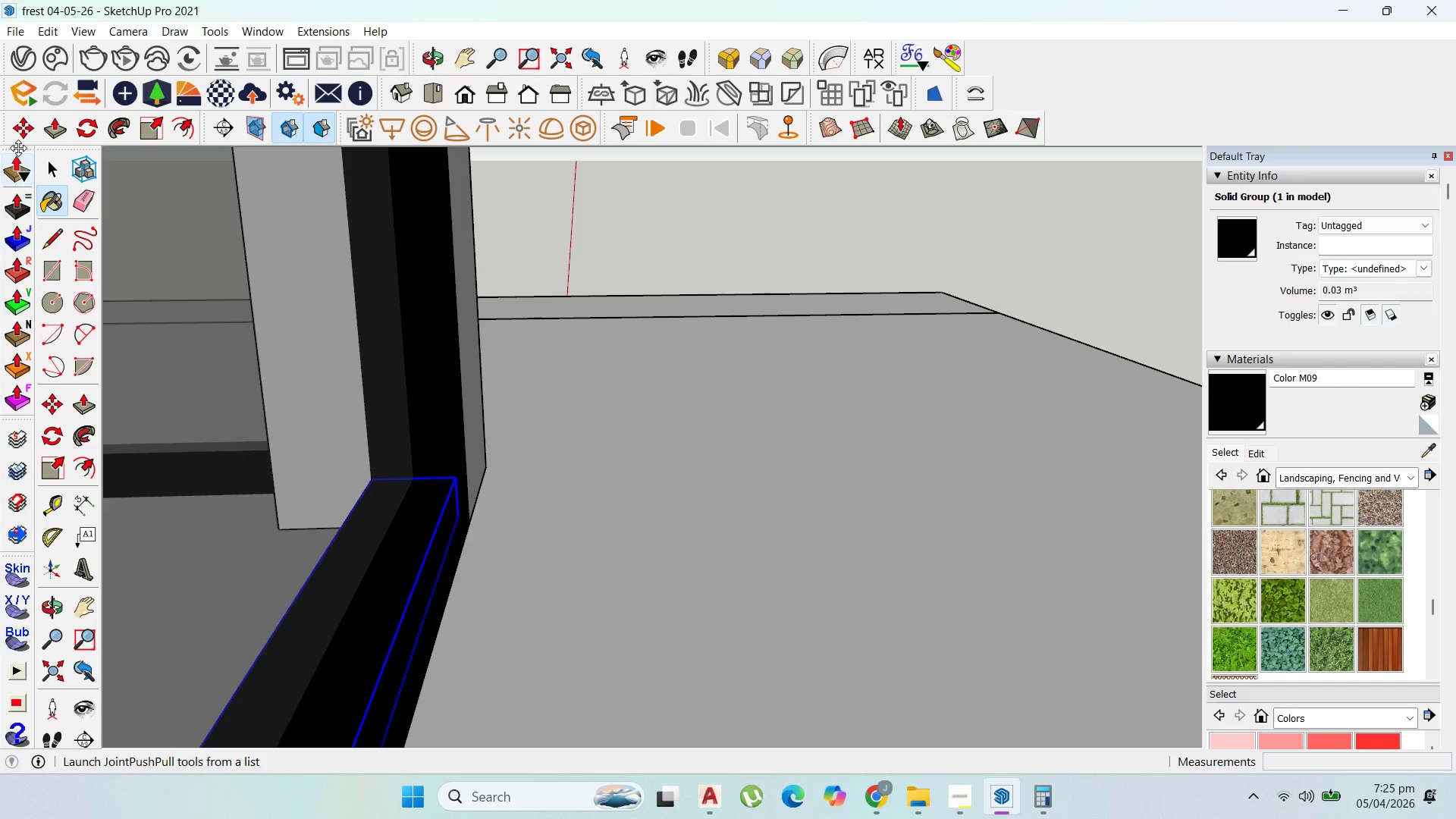 
left_click([25, 127])
 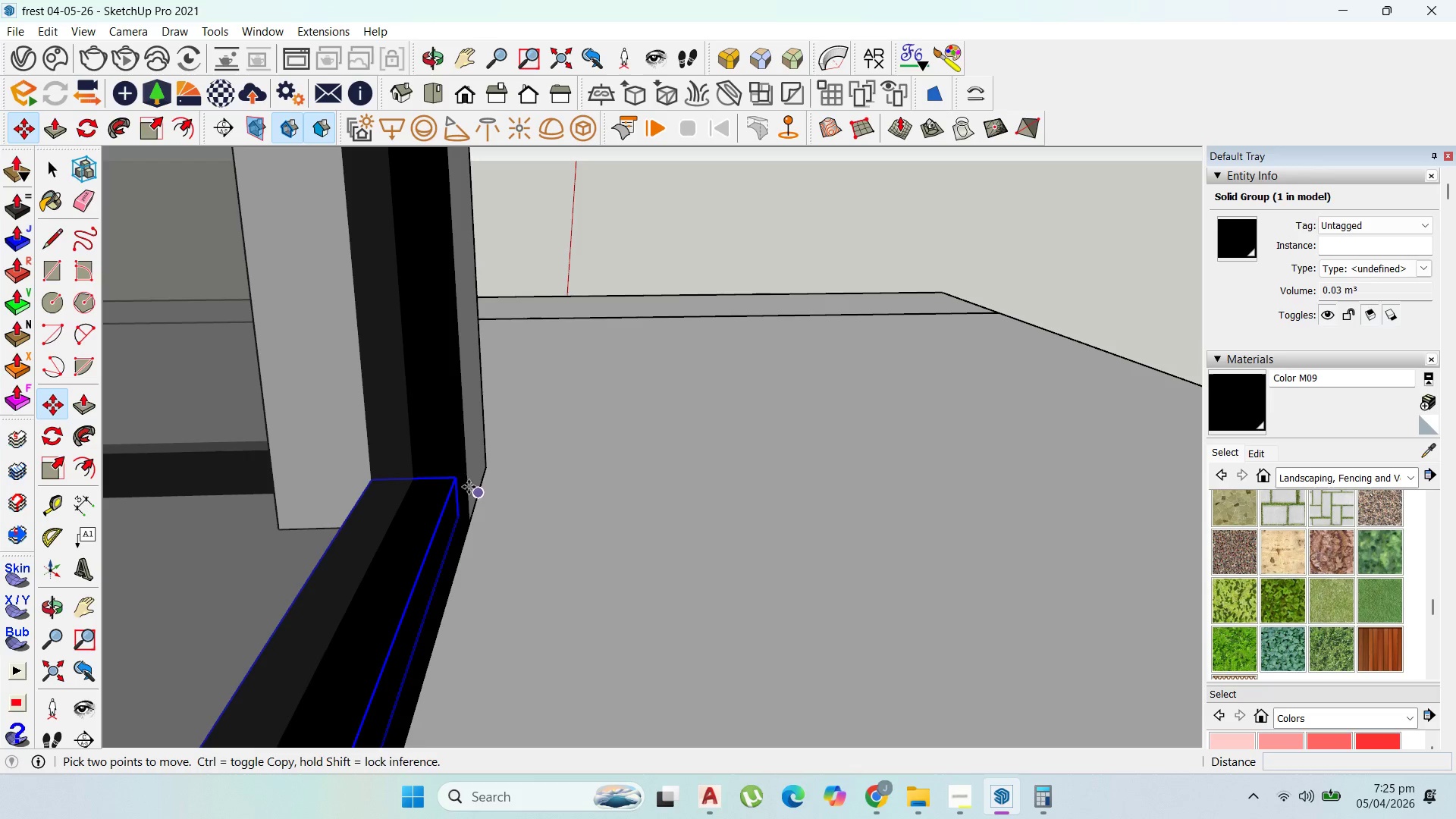 
left_click([457, 481])
 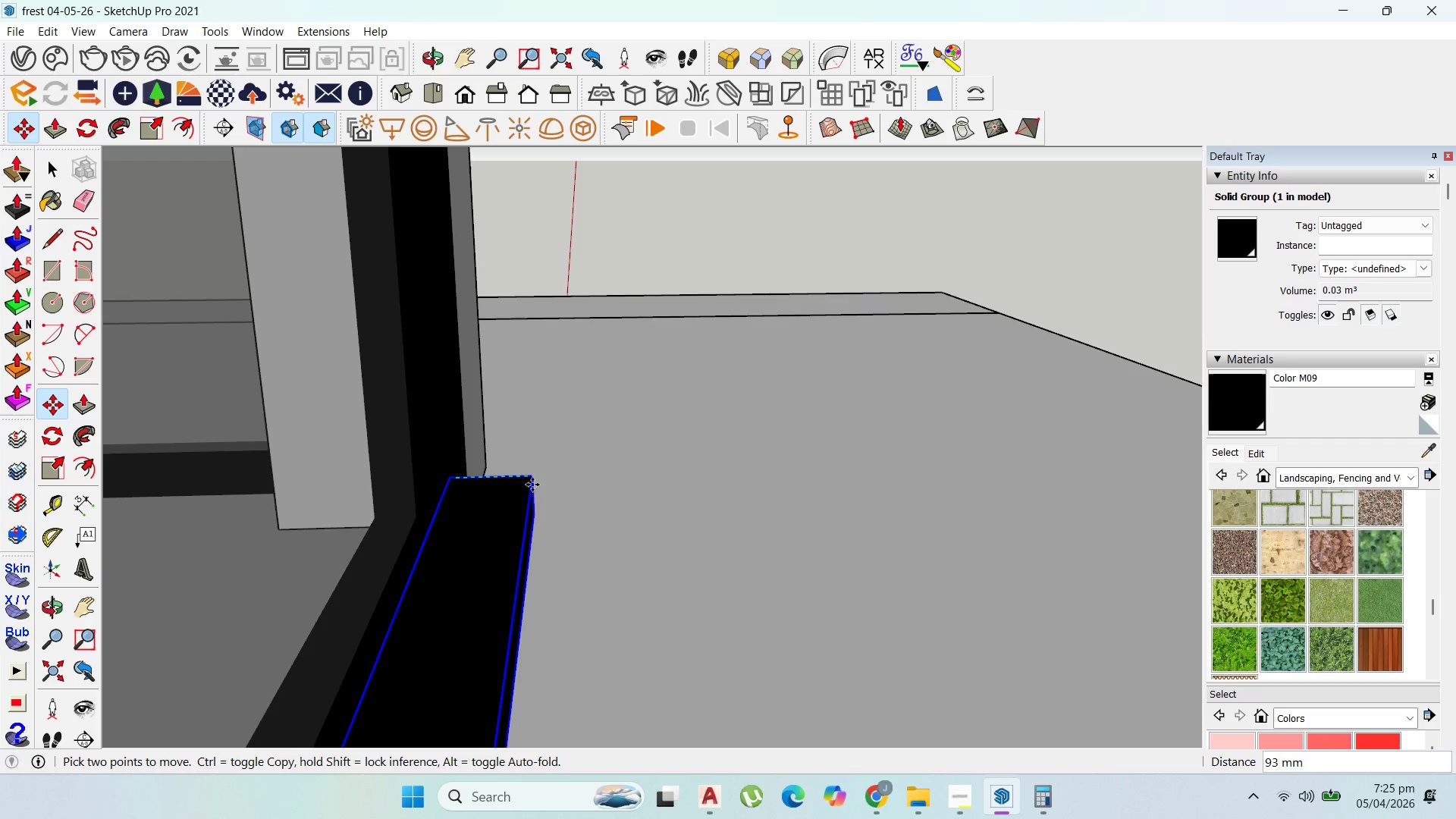 
scroll: coordinate [439, 544], scroll_direction: down, amount: 26.0
 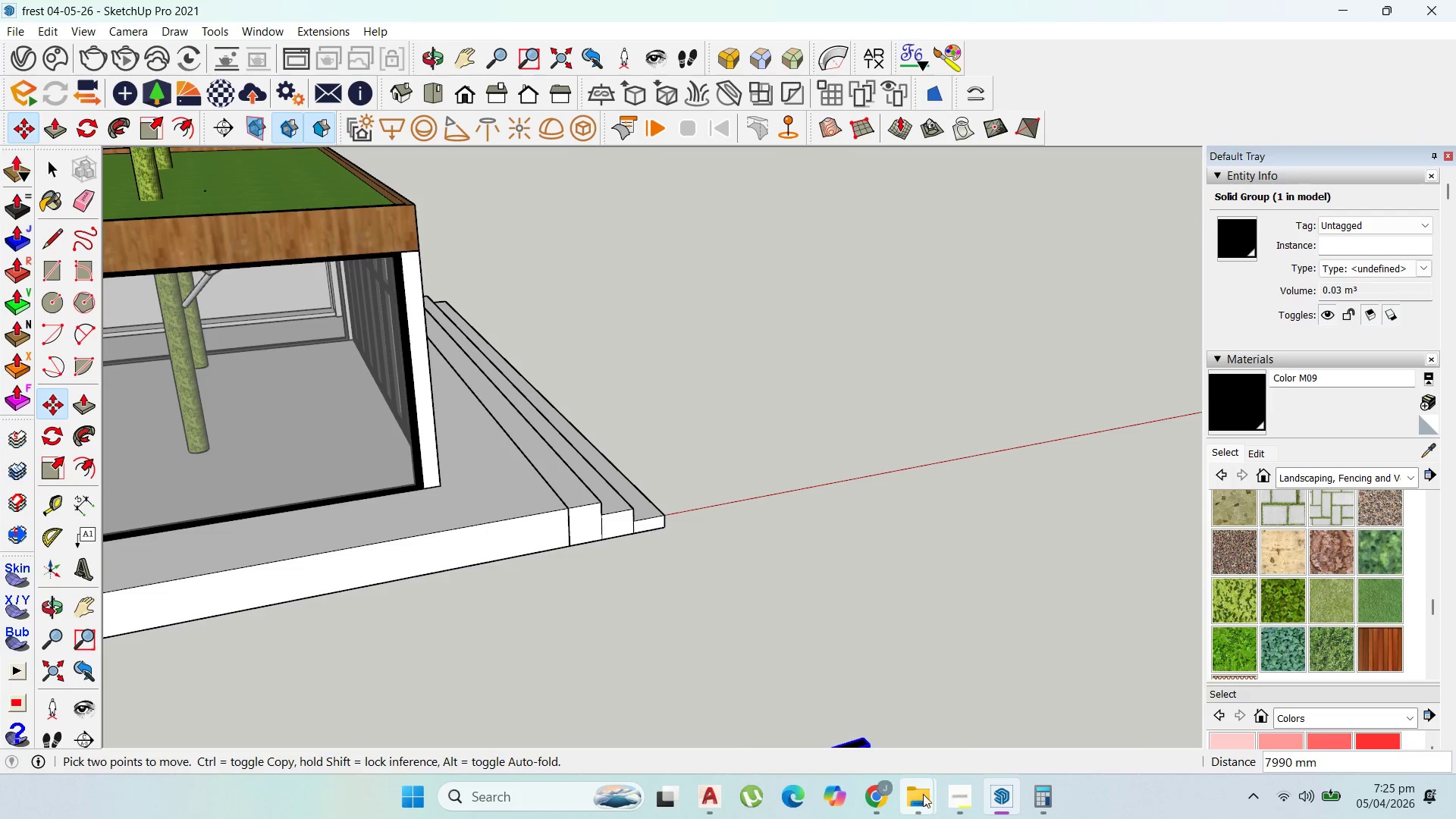 
left_click([968, 785])